 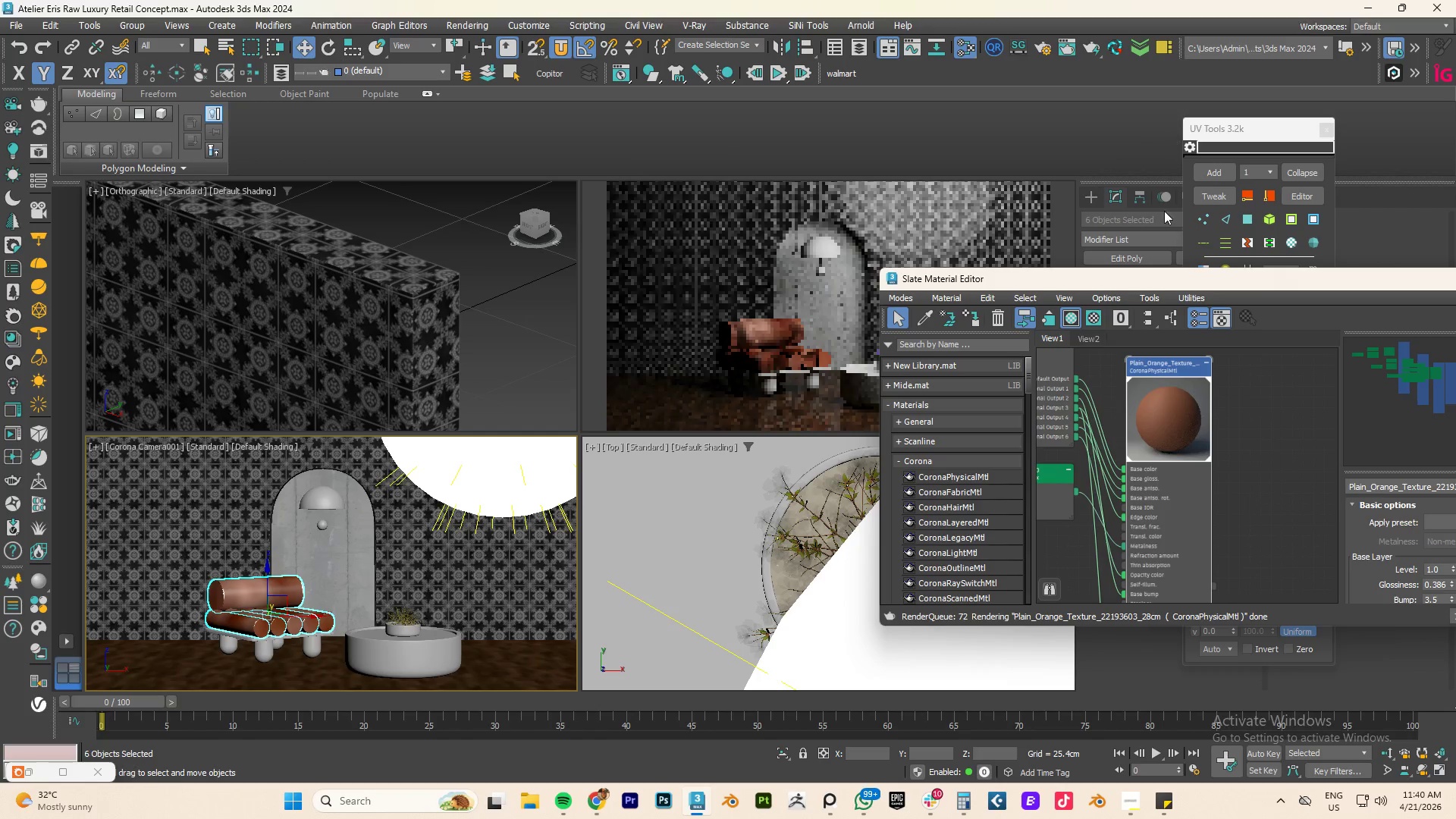 
left_click_drag(start_coordinate=[1118, 284], to_coordinate=[310, 112])
 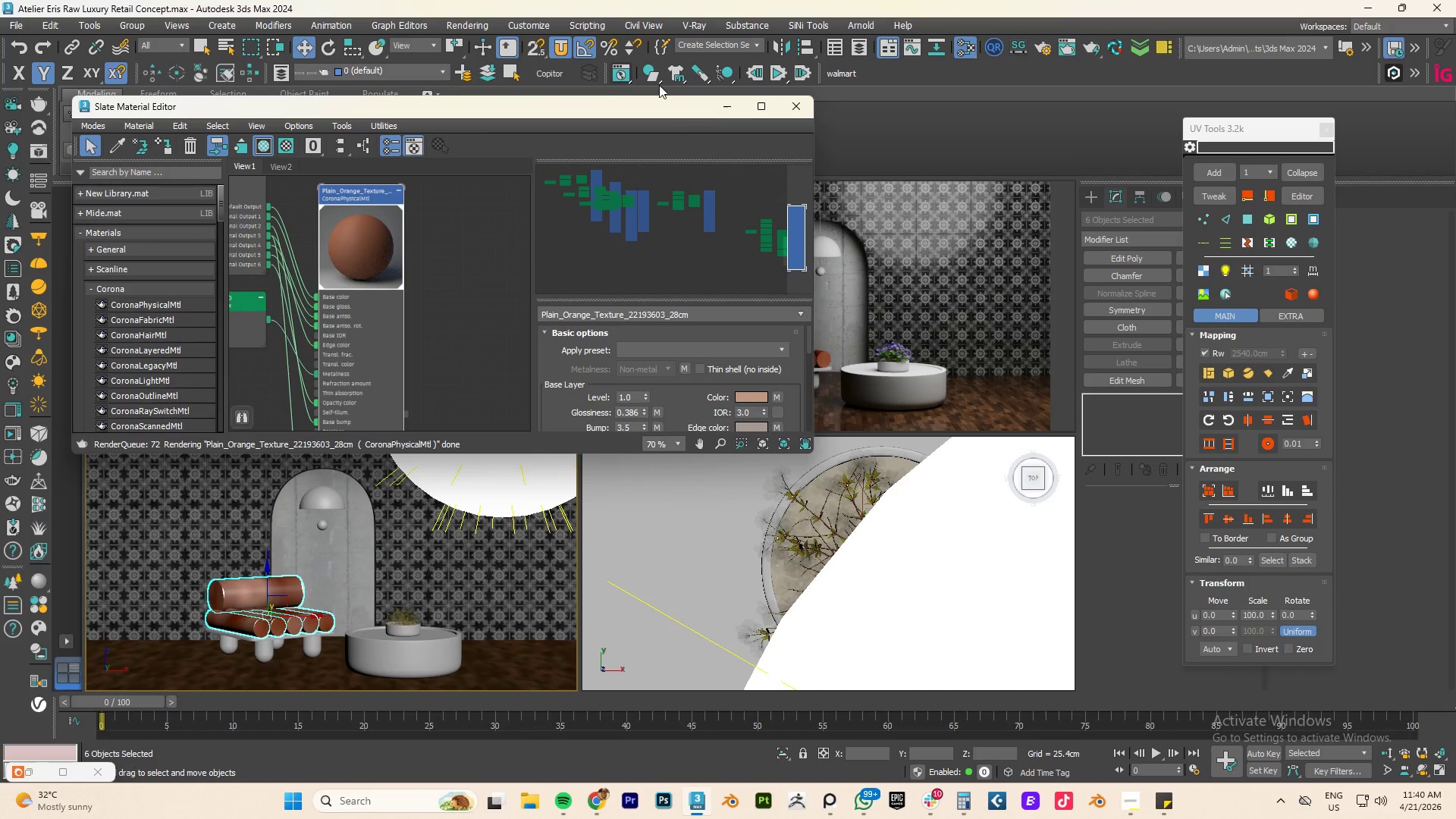 
left_click([723, 101])
 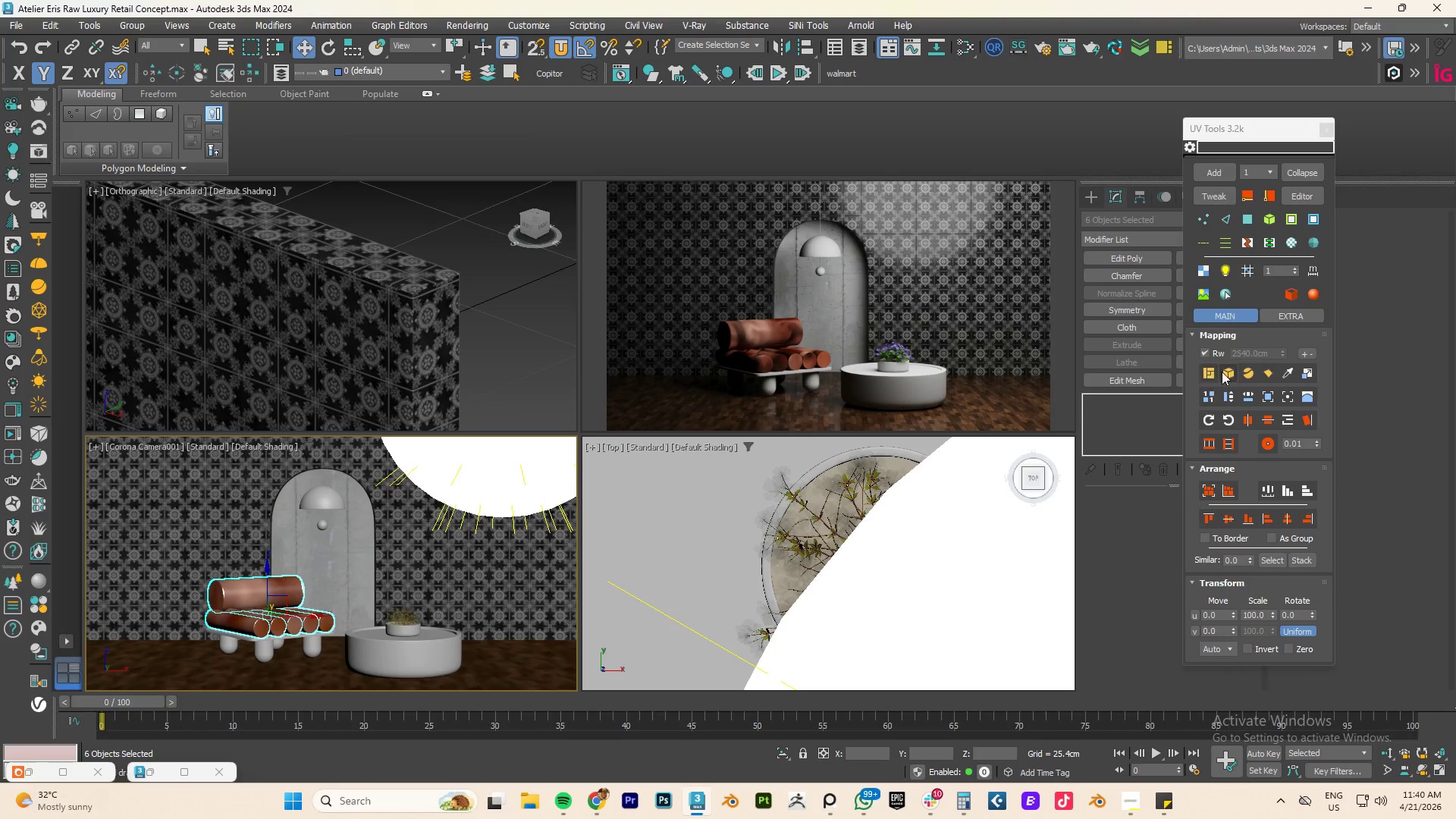 
left_click([1223, 372])
 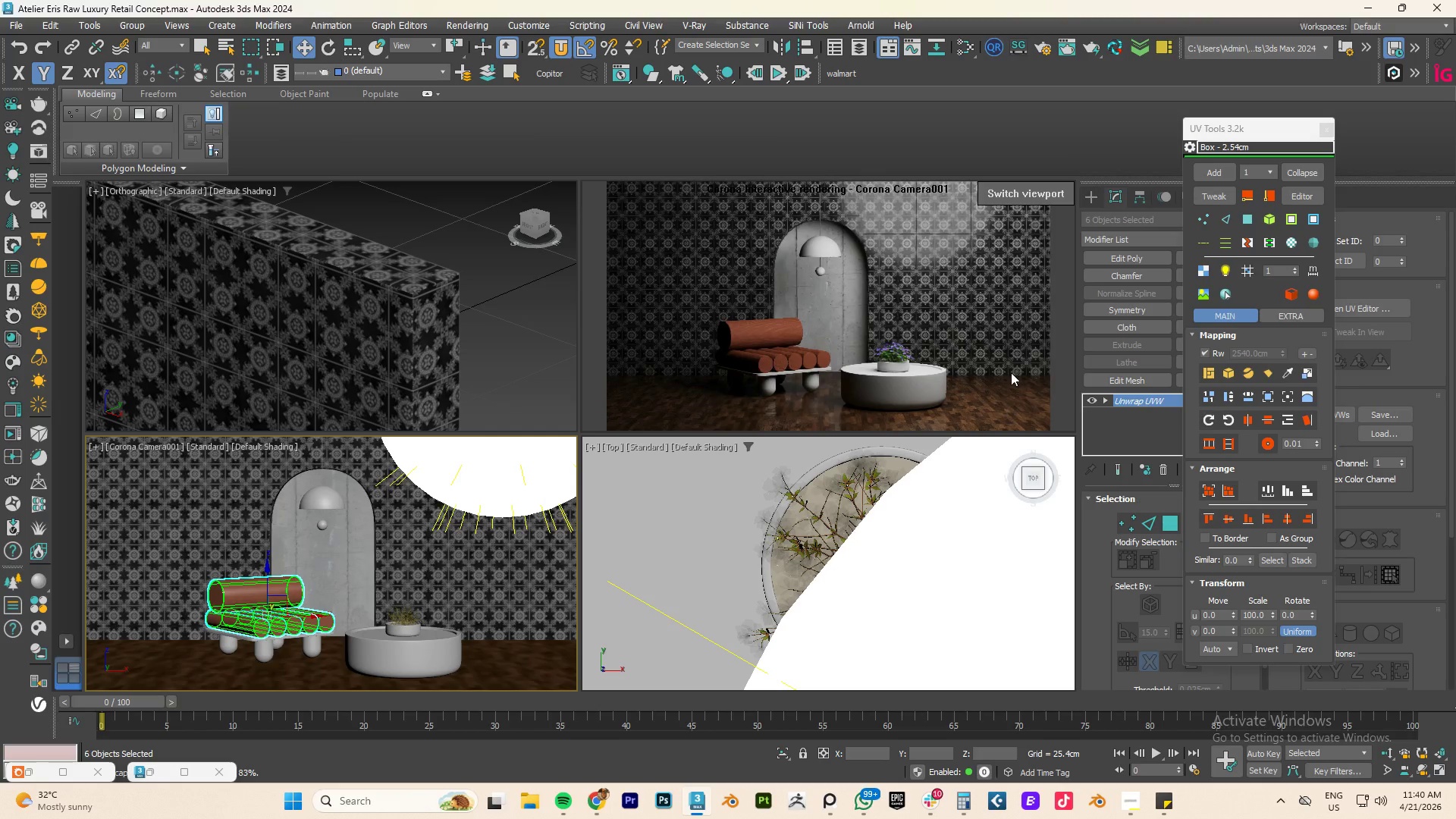 
scroll: coordinate [756, 334], scroll_direction: up, amount: 2.0
 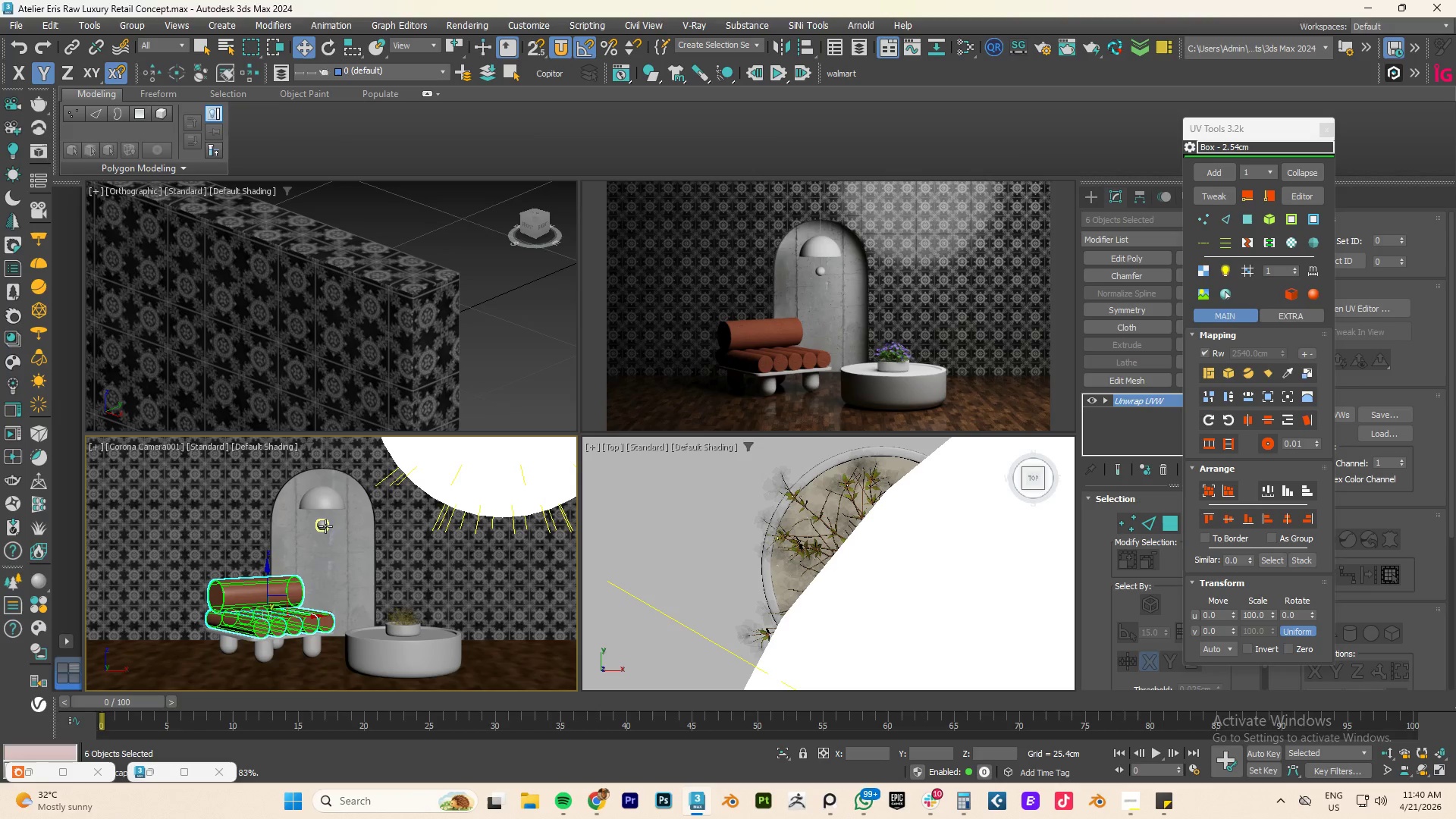 
scroll: coordinate [310, 343], scroll_direction: down, amount: 5.0
 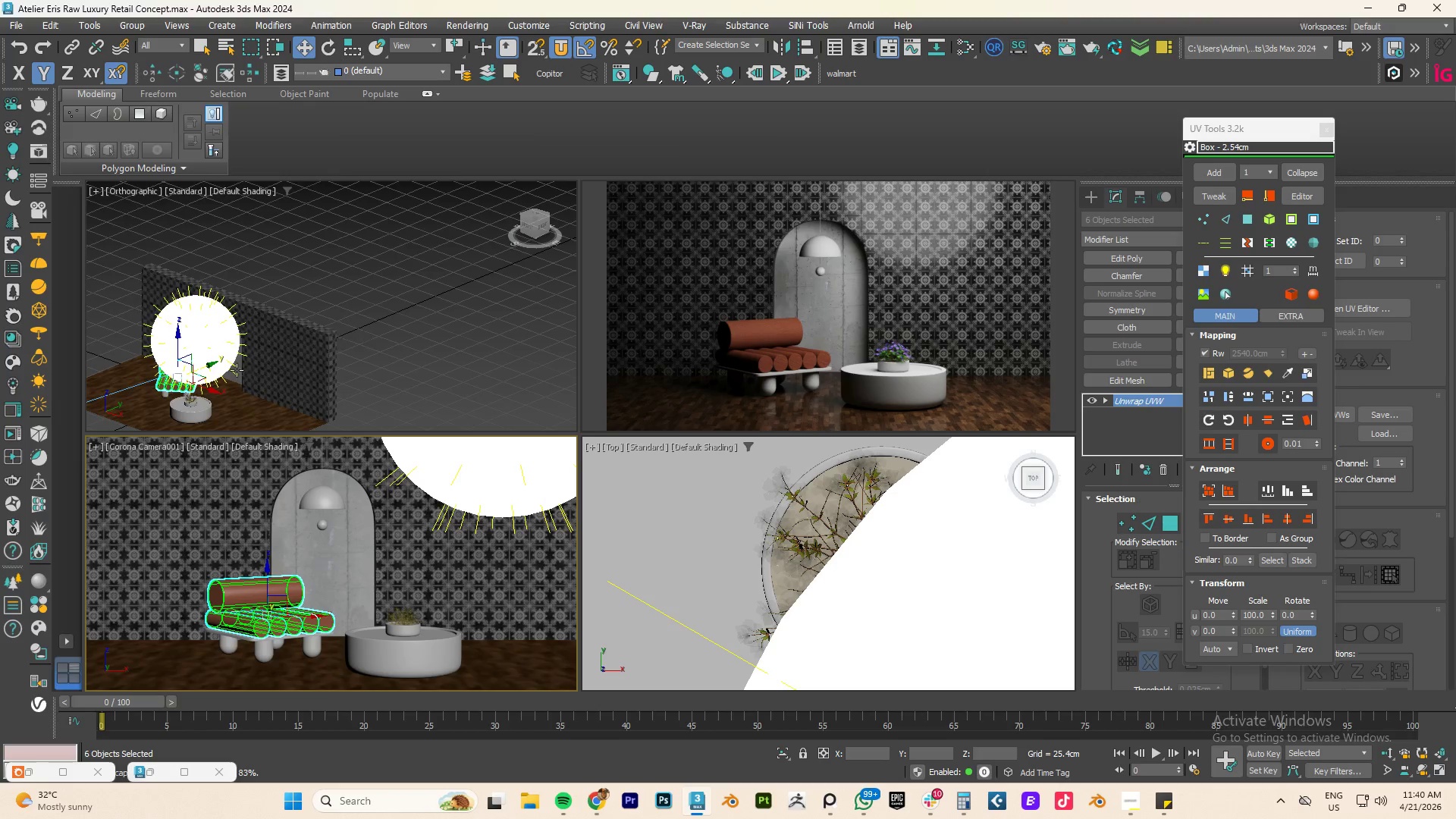 
scroll: coordinate [221, 371], scroll_direction: up, amount: 1.0
 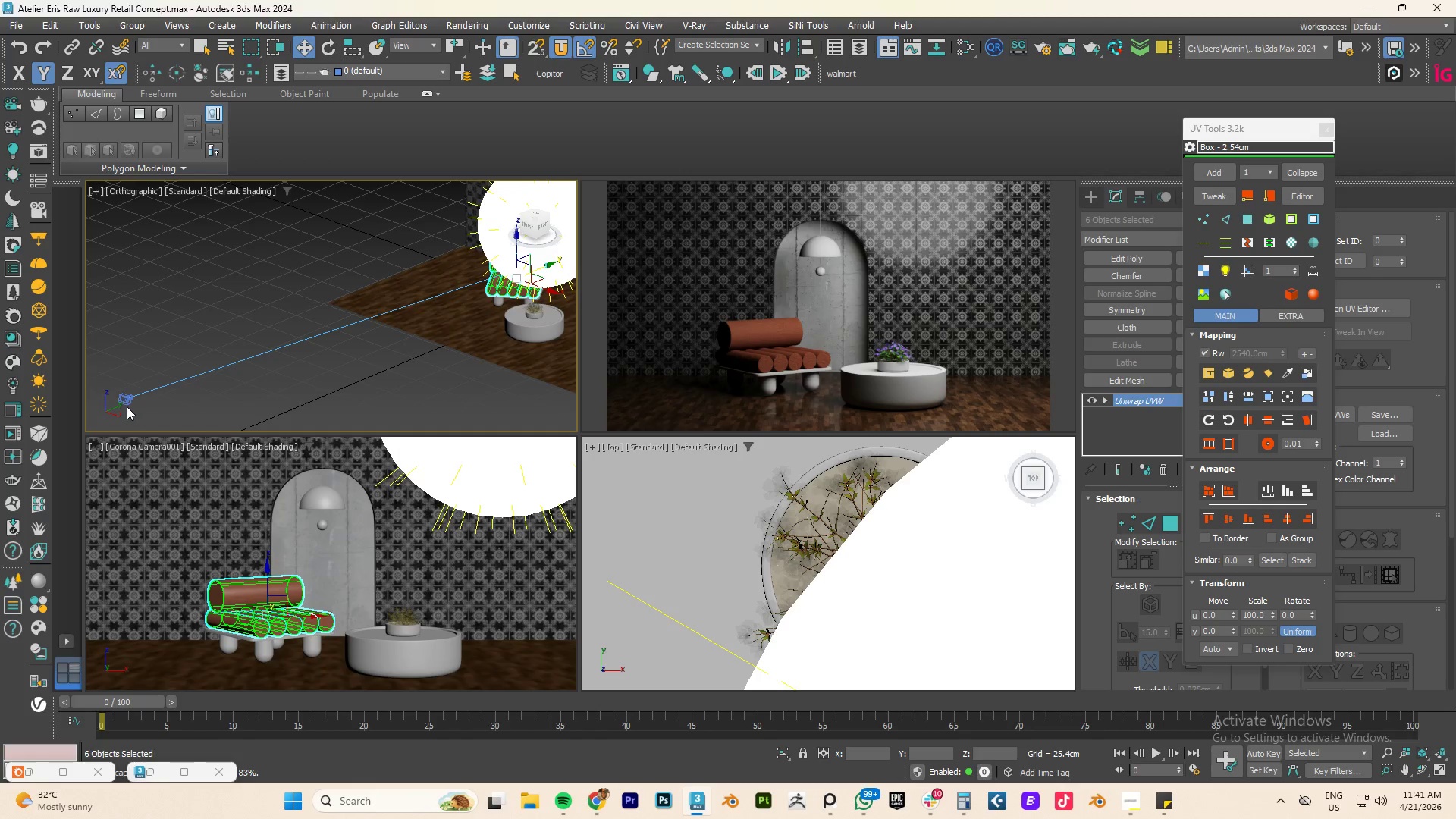 
left_click([124, 397])
 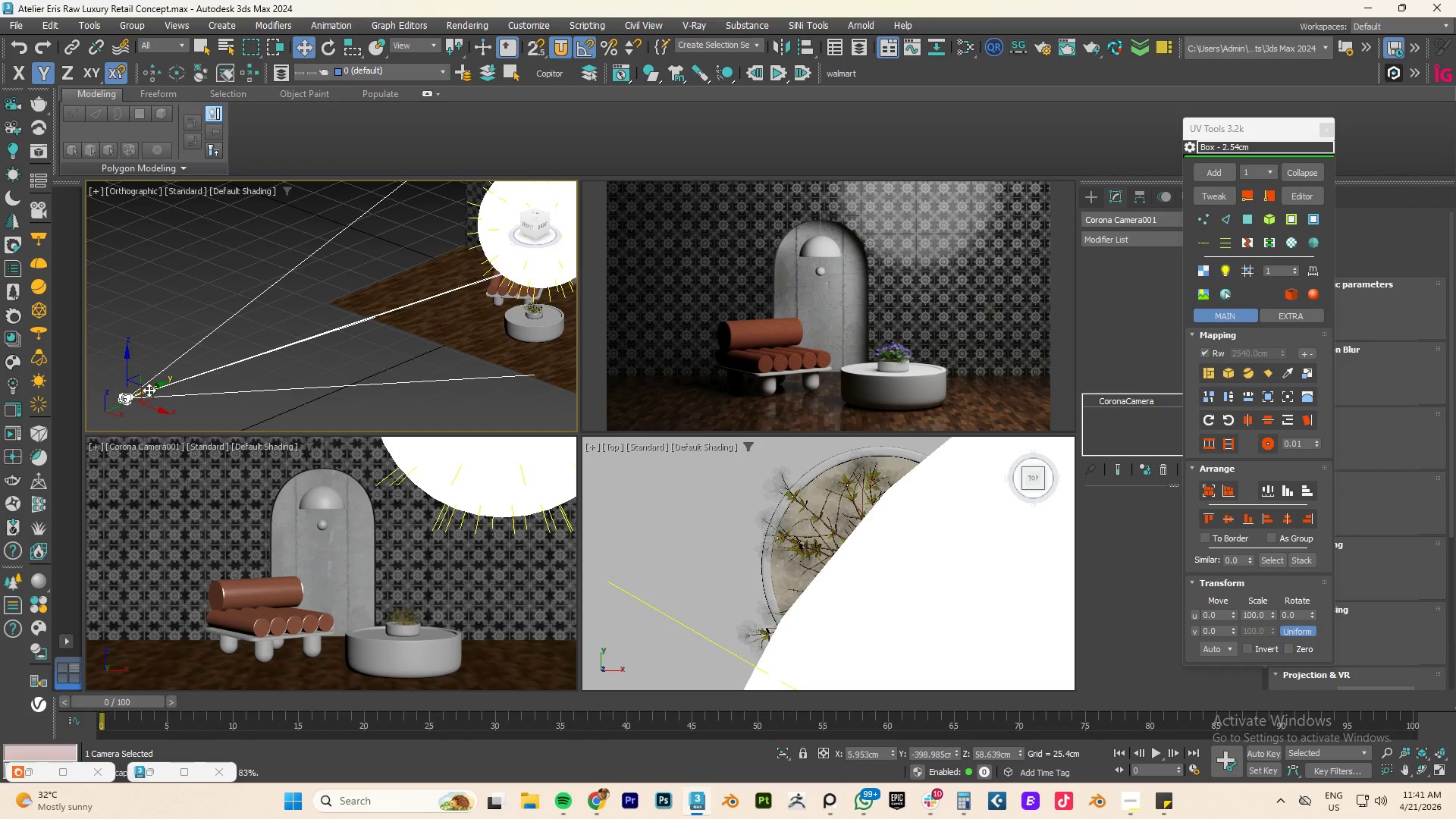 
left_click_drag(start_coordinate=[151, 389], to_coordinate=[383, 357])
 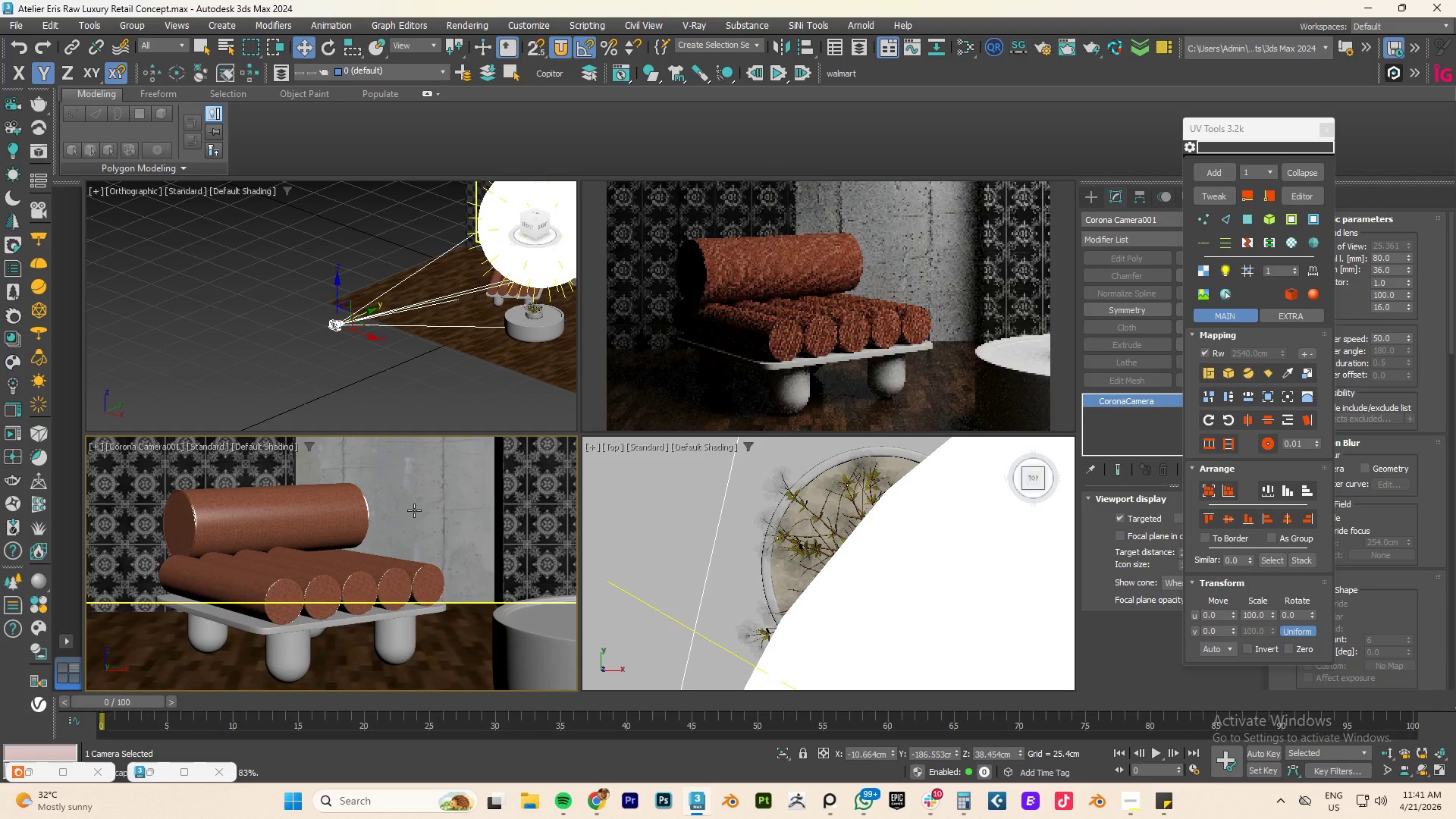 
hold_key(key=AltLeft, duration=0.75)
 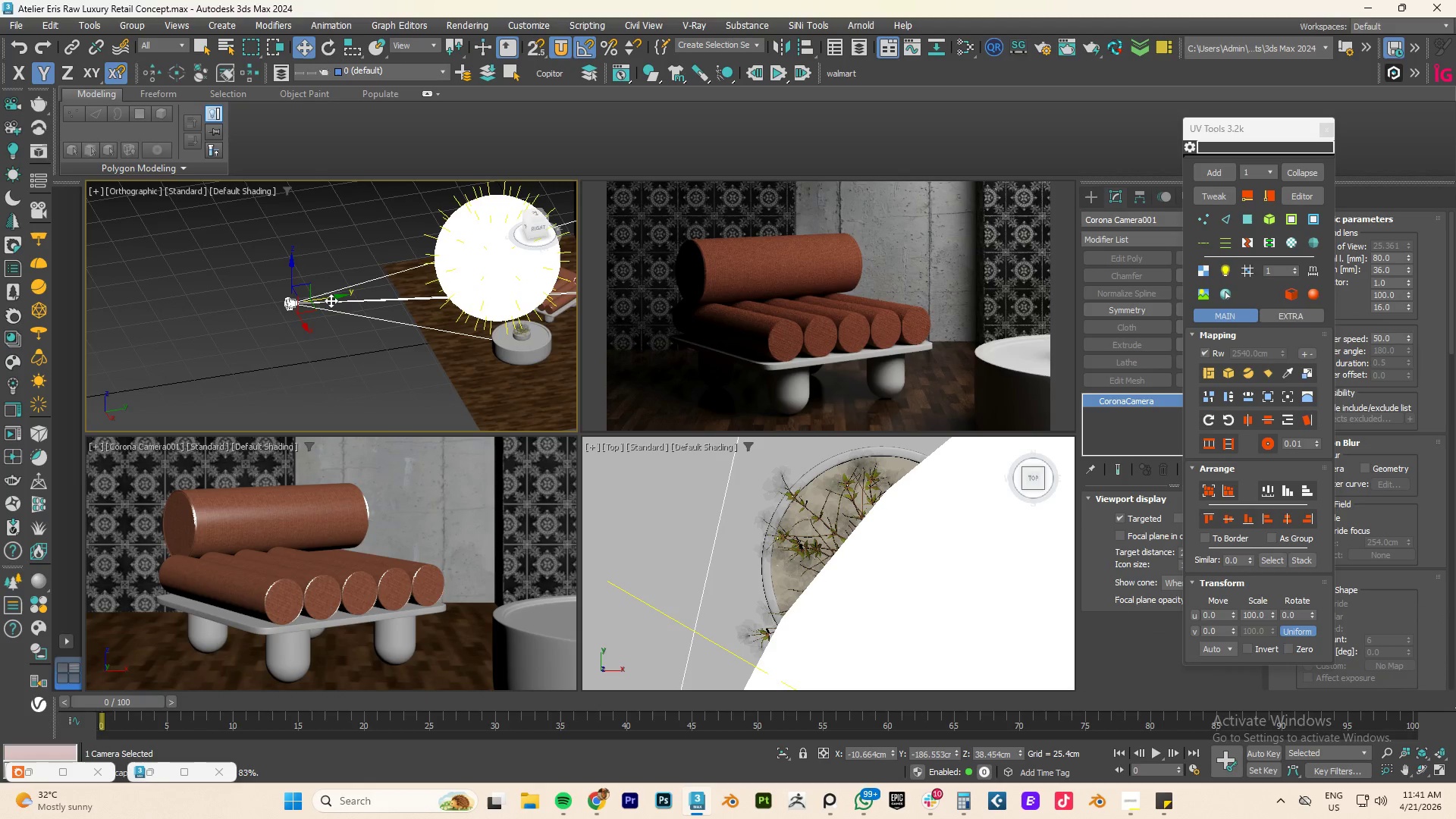 
left_click_drag(start_coordinate=[331, 300], to_coordinate=[447, 300])
 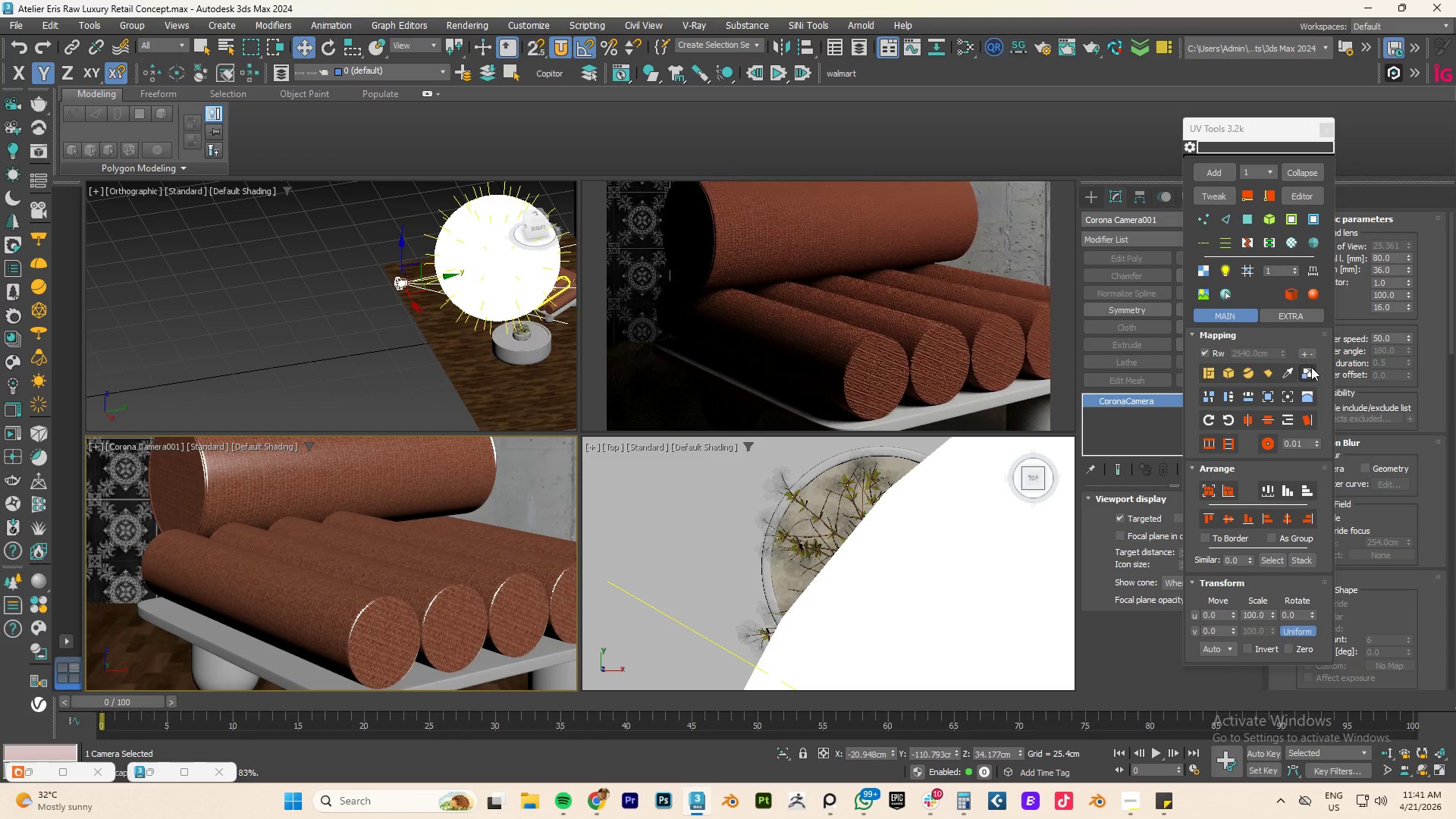 
scroll: coordinate [907, 331], scroll_direction: up, amount: 2.0
 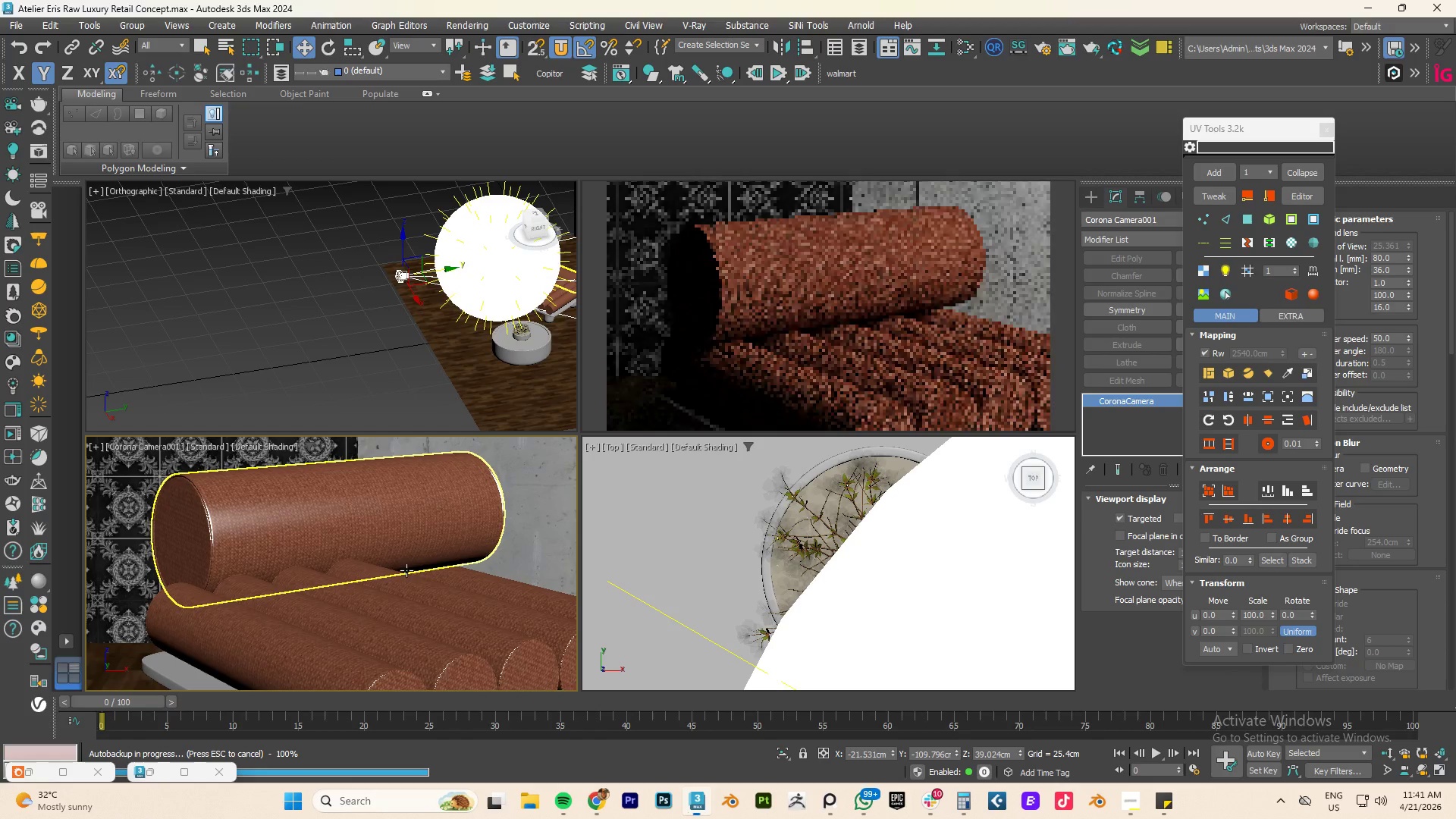 
wait(8.93)
 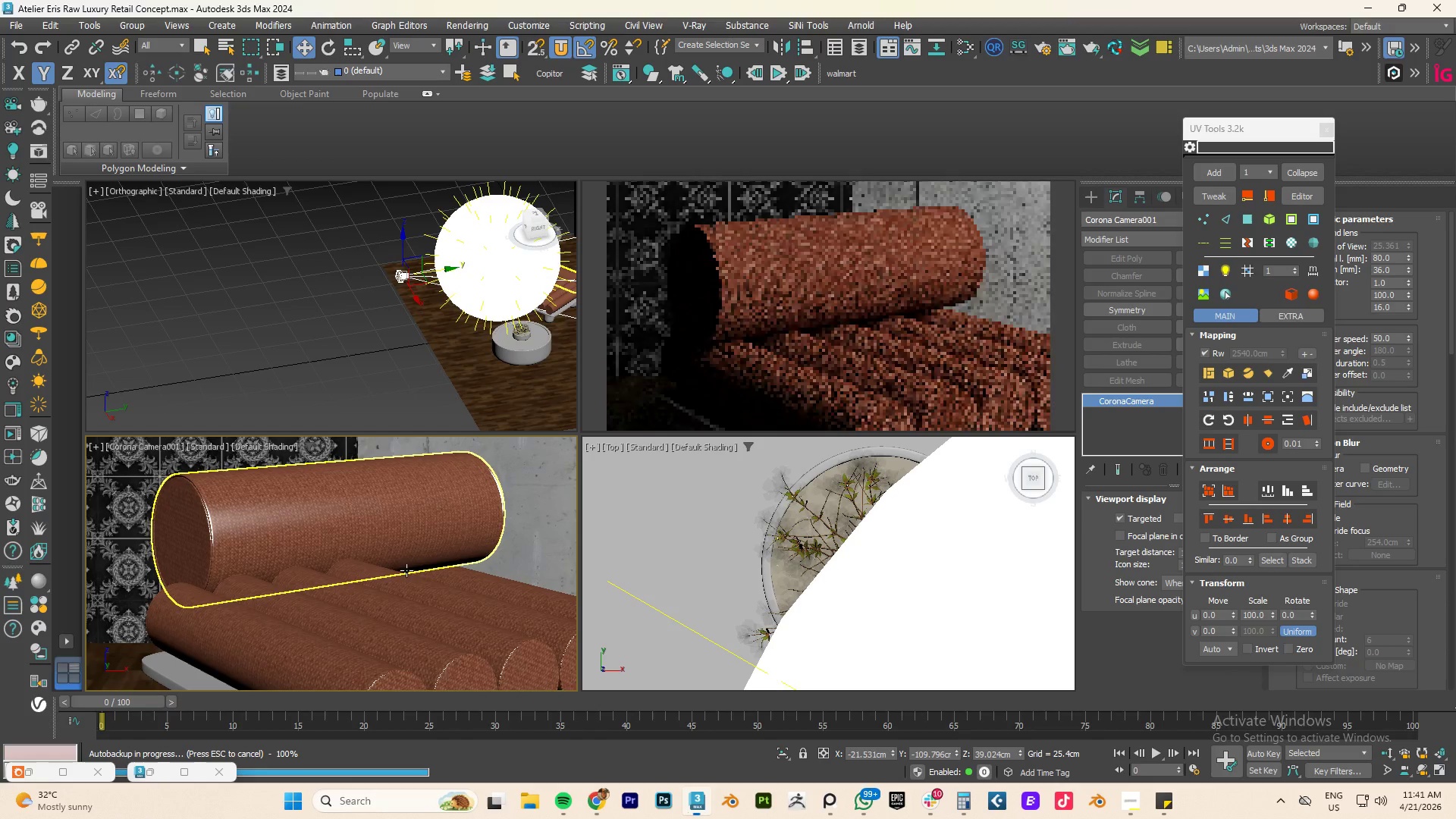 
left_click([893, 255])
 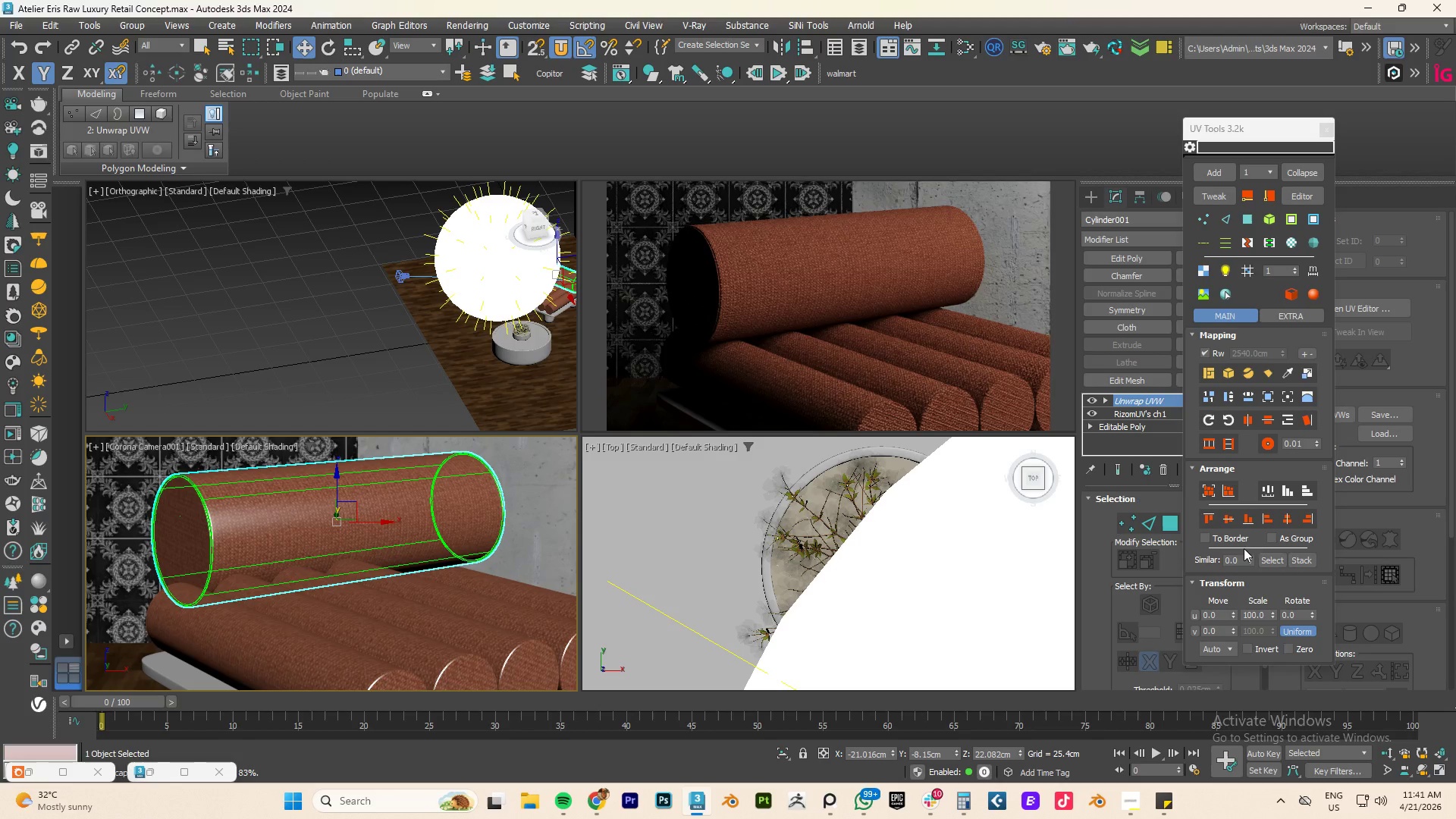 
left_click_drag(start_coordinate=[1271, 614], to_coordinate=[1266, 47])
 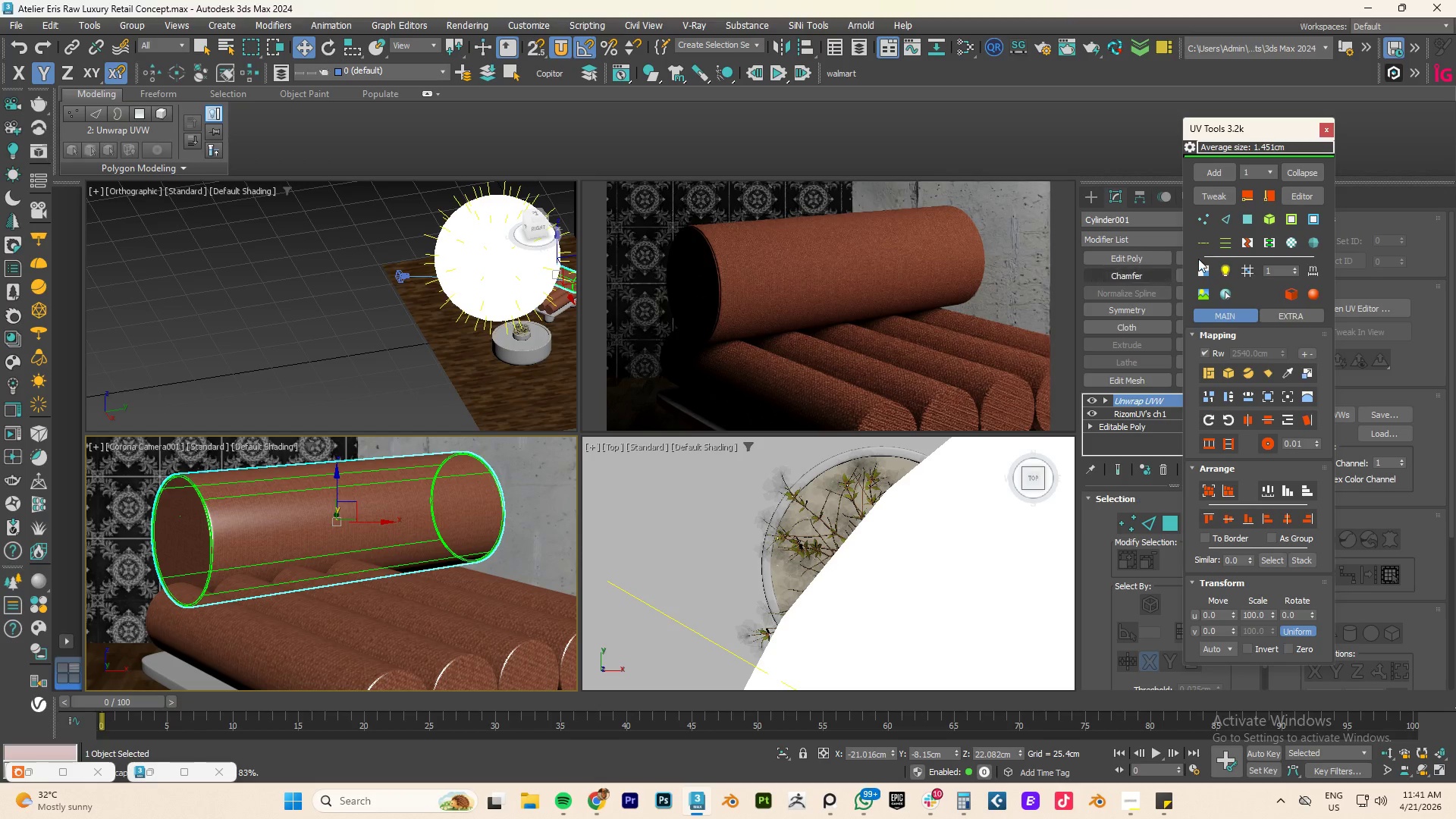 
left_click([1224, 197])
 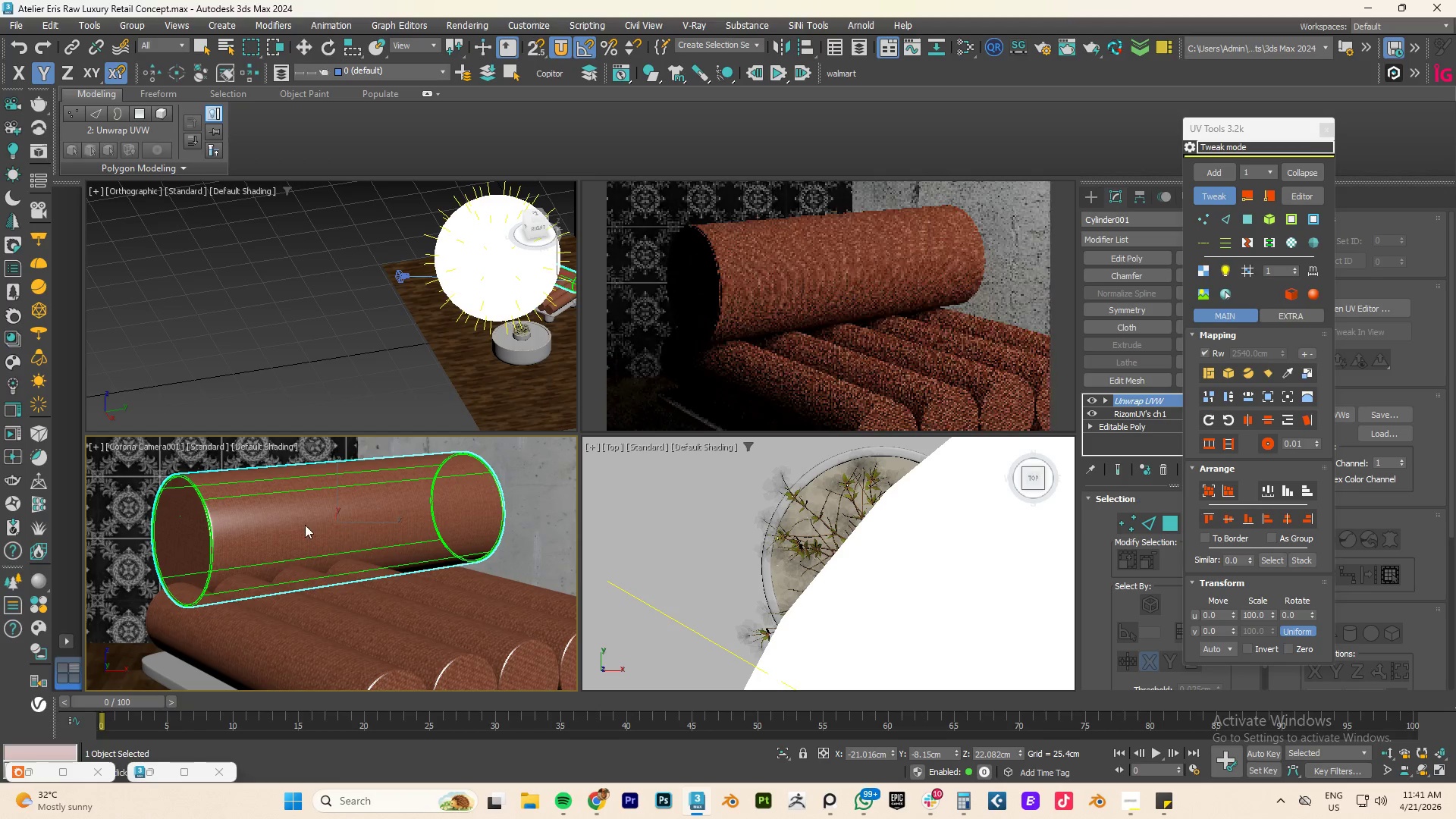 
left_click([305, 525])
 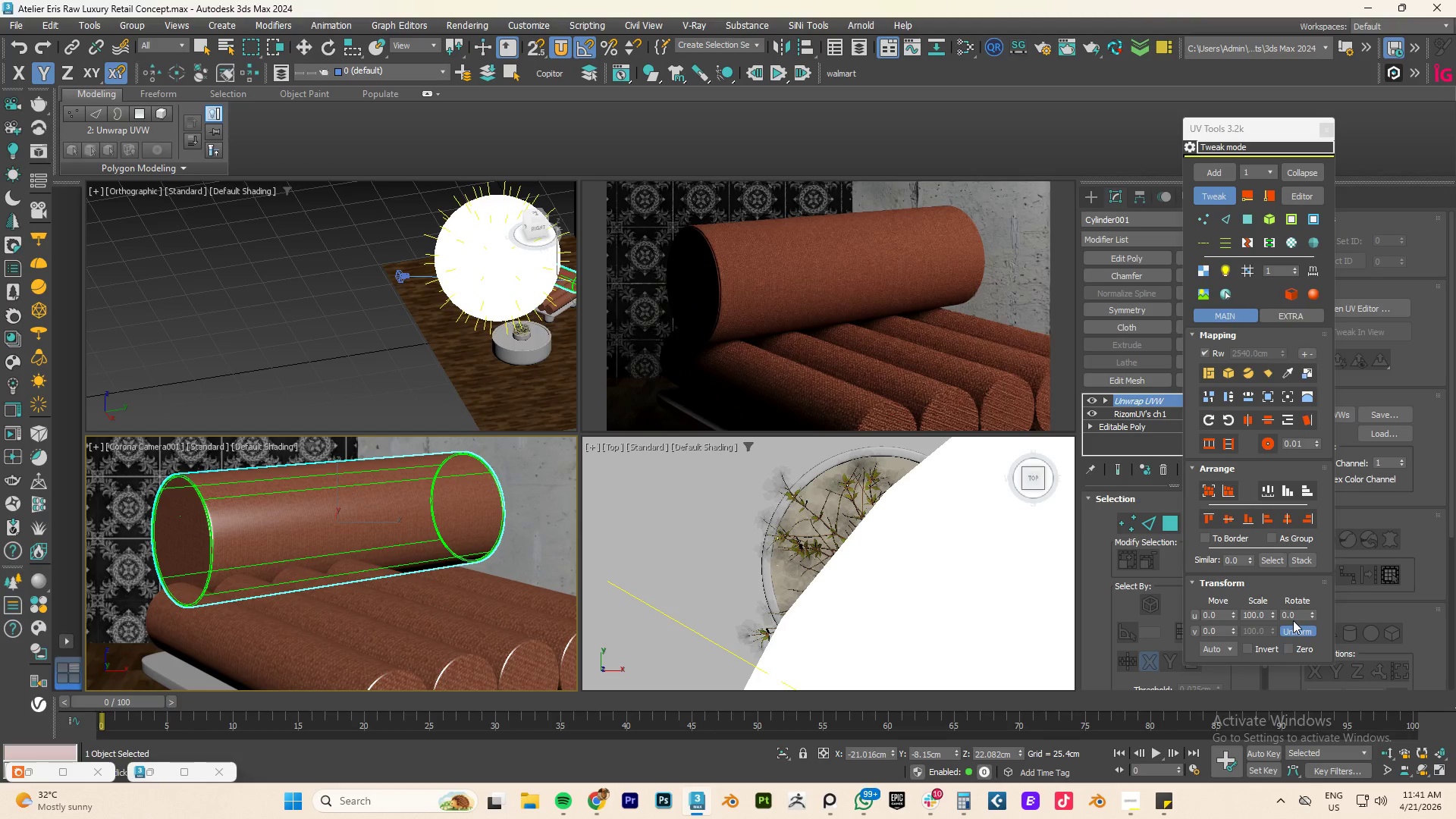 
double_click([1297, 613])
 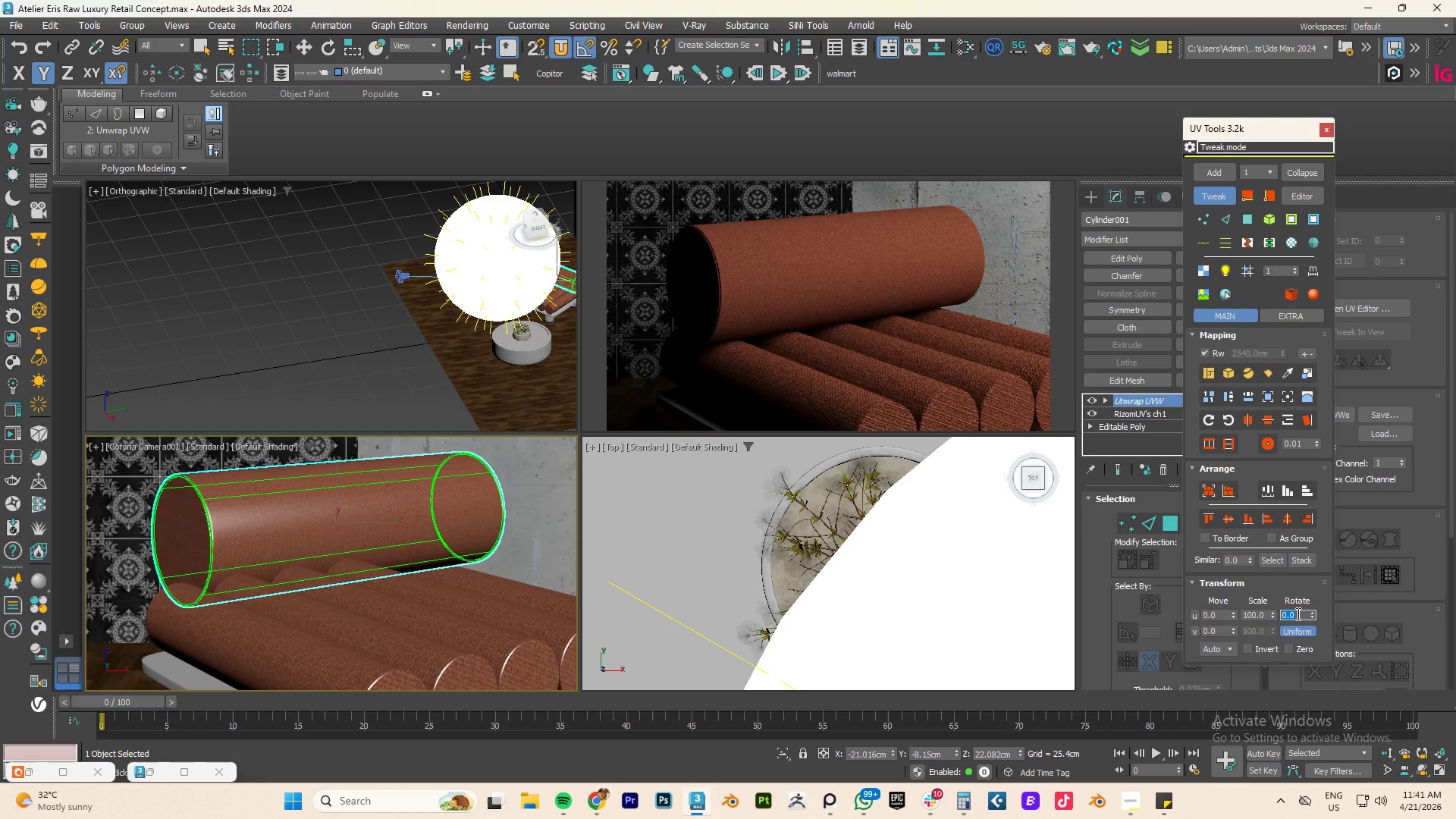 
key(Numpad9)
 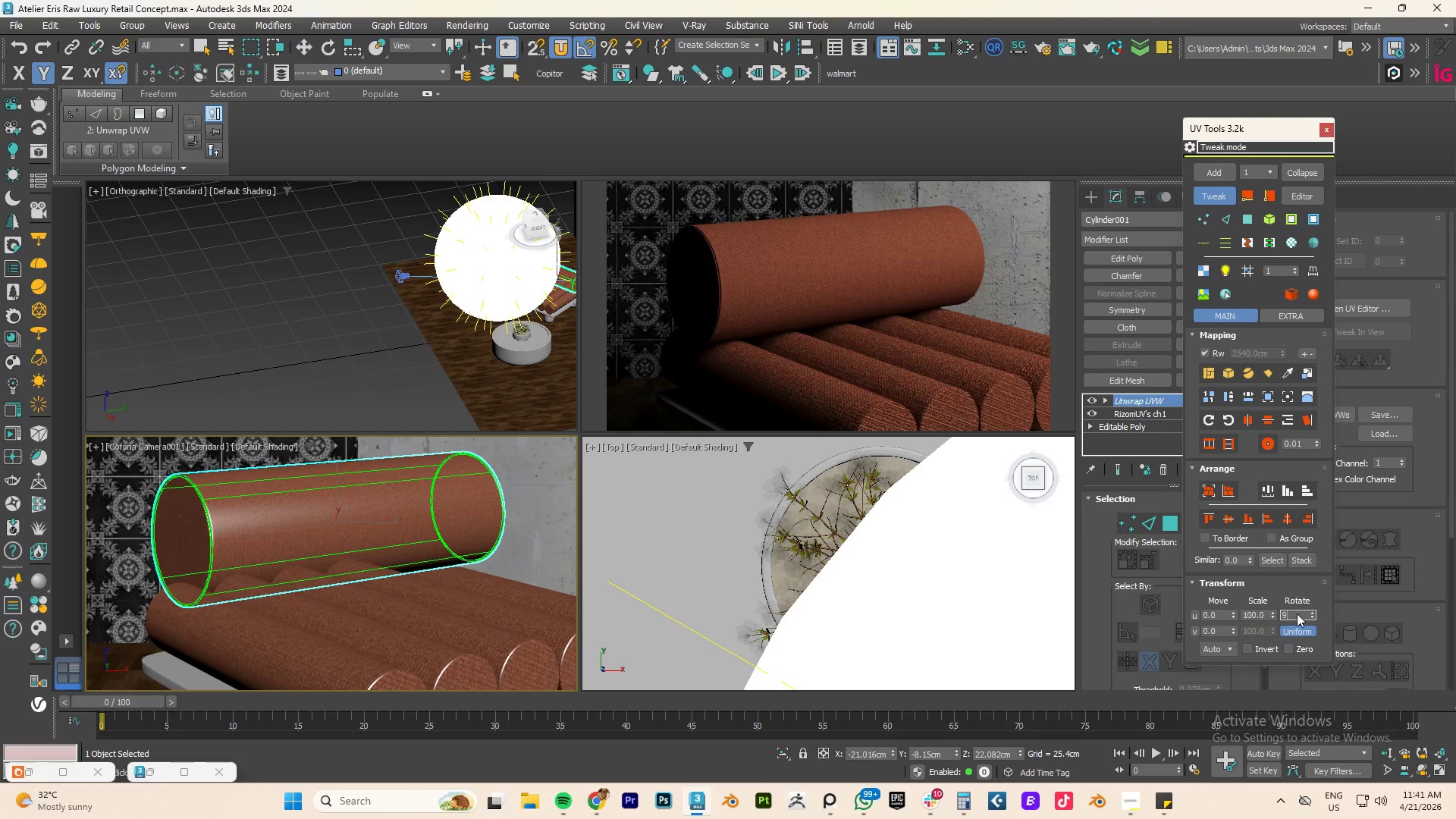 
key(Numpad0)
 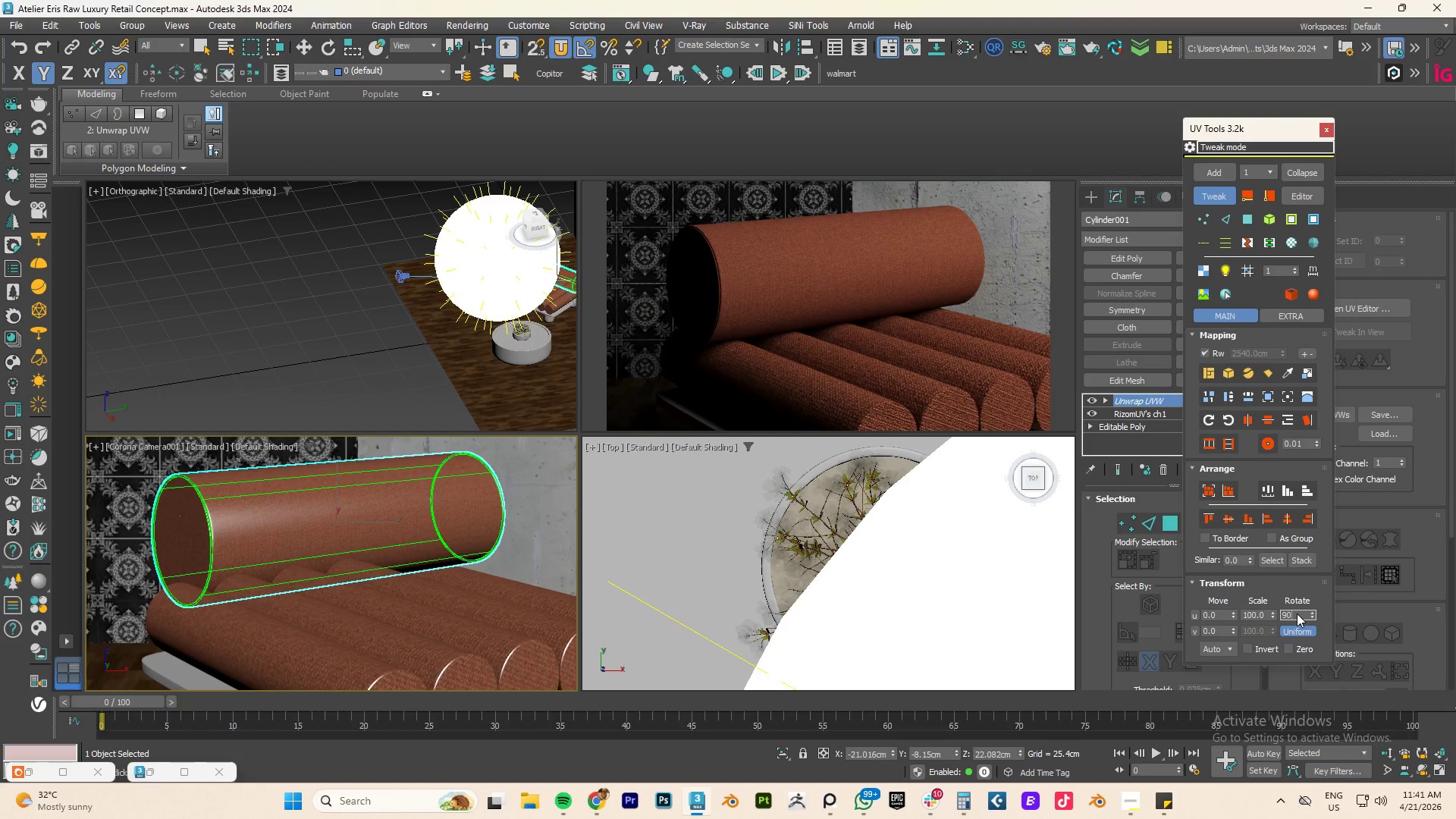 
key(NumpadEnter)
 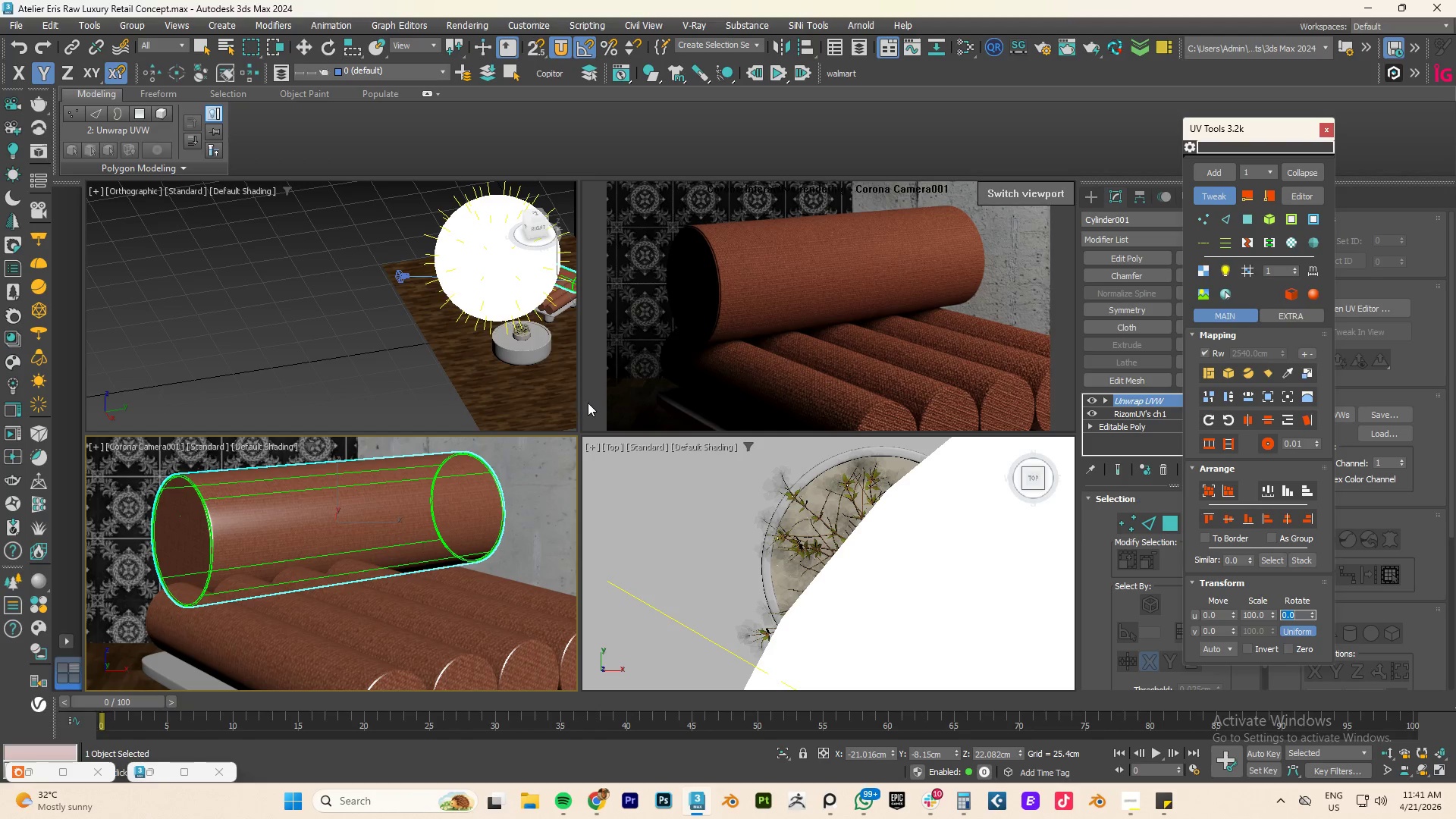 
wait(11.17)
 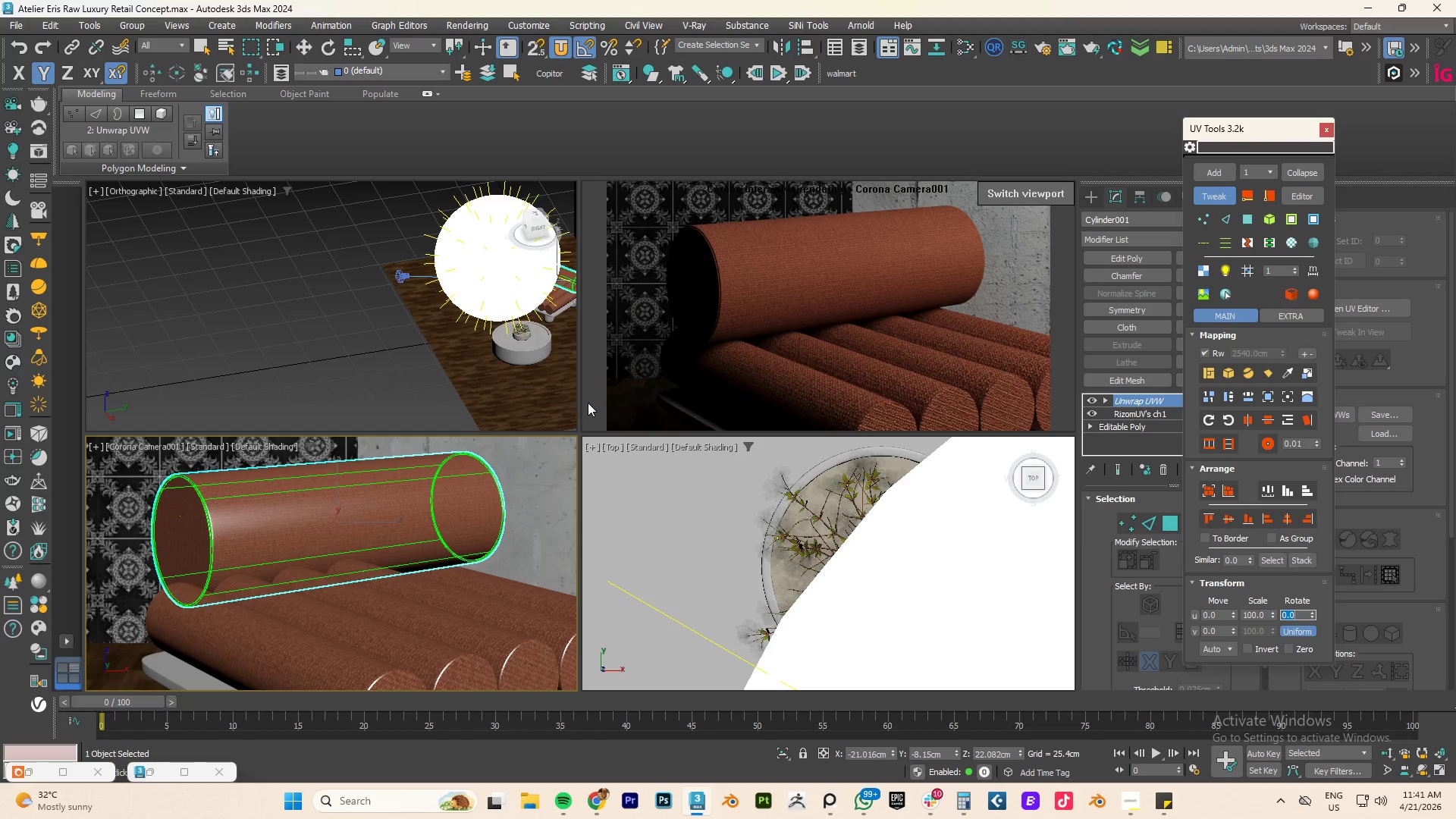 
left_click([406, 275])
 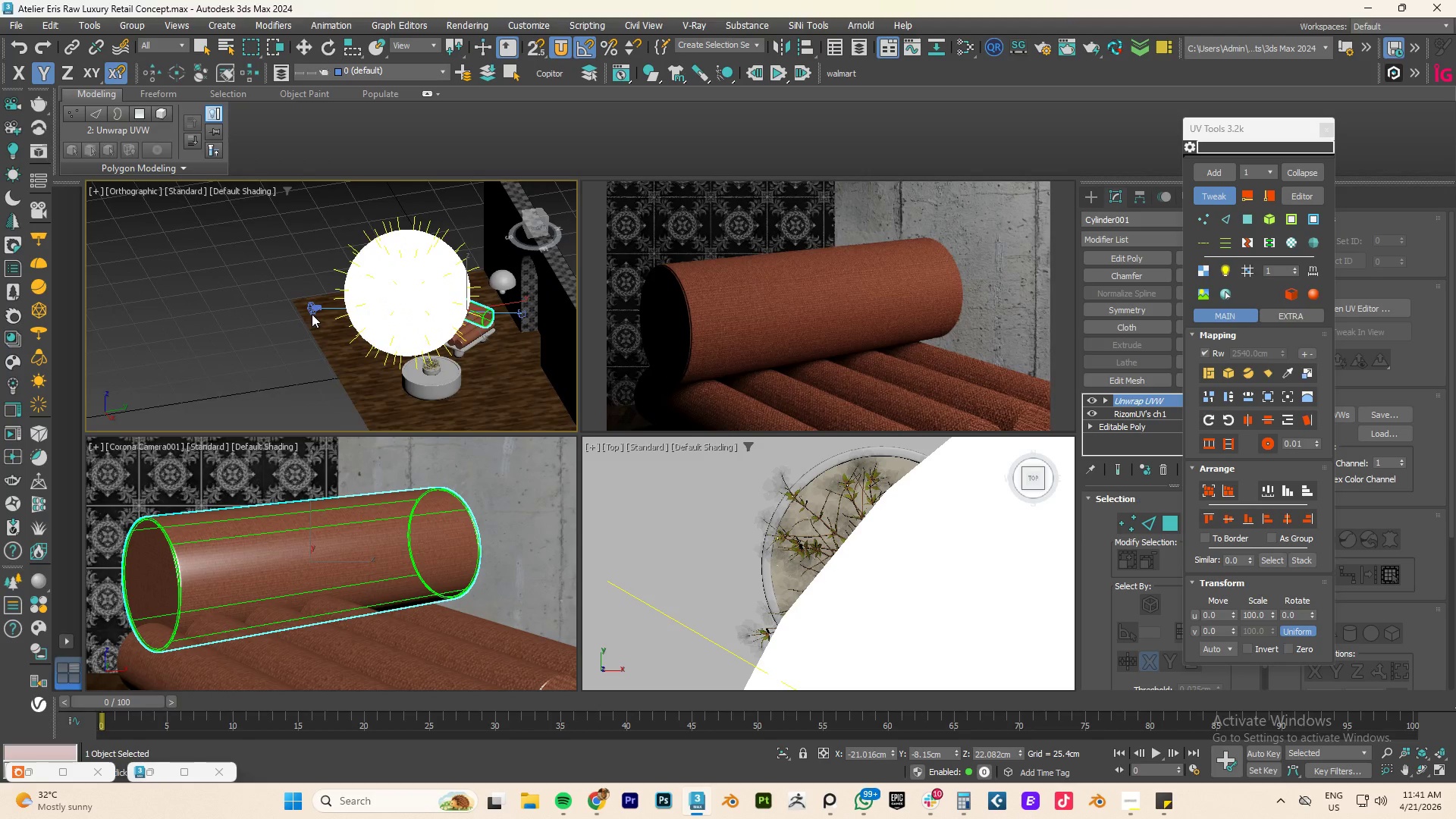 
left_click([315, 306])
 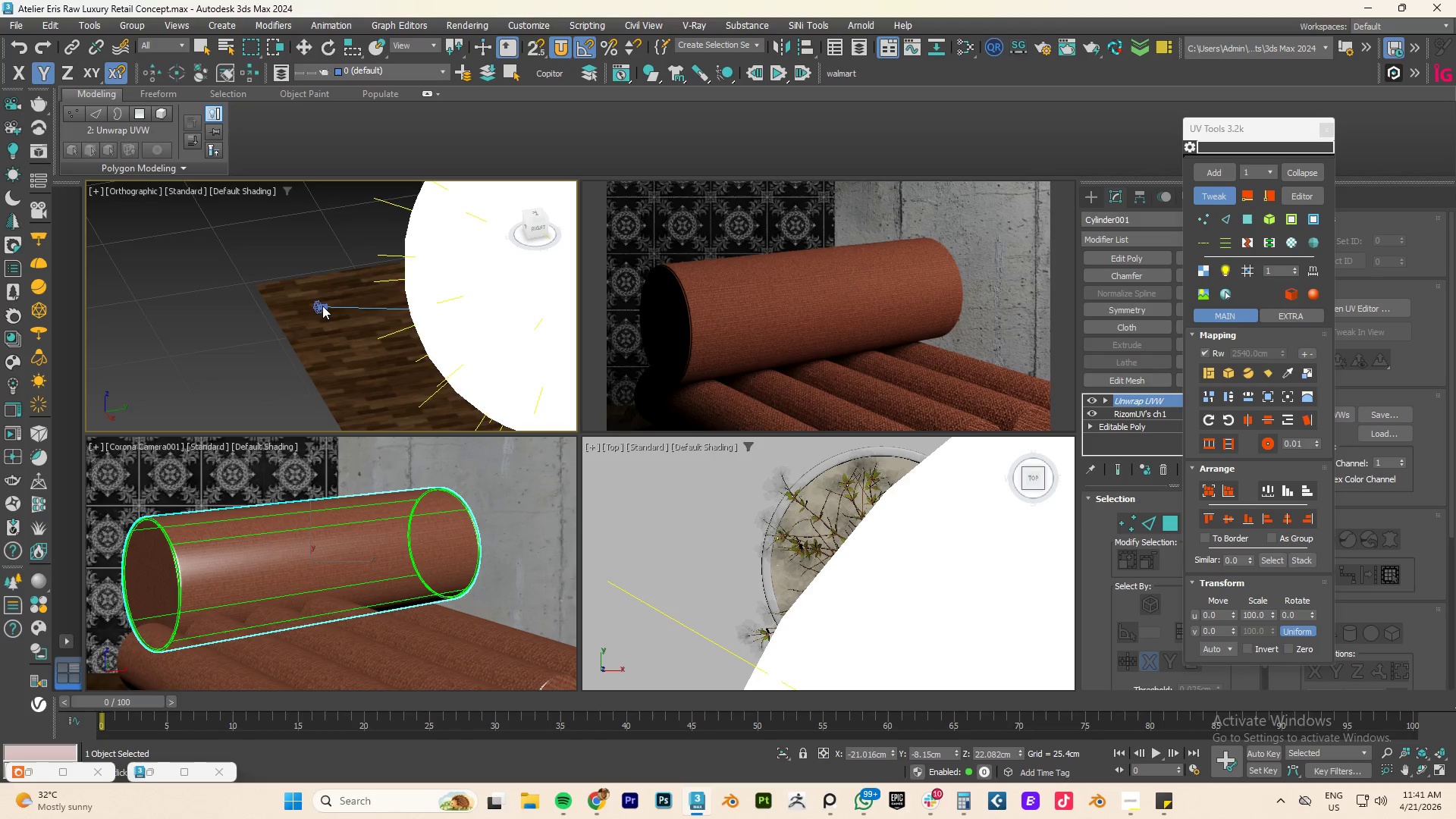 
scroll: coordinate [312, 308], scroll_direction: up, amount: 3.0
 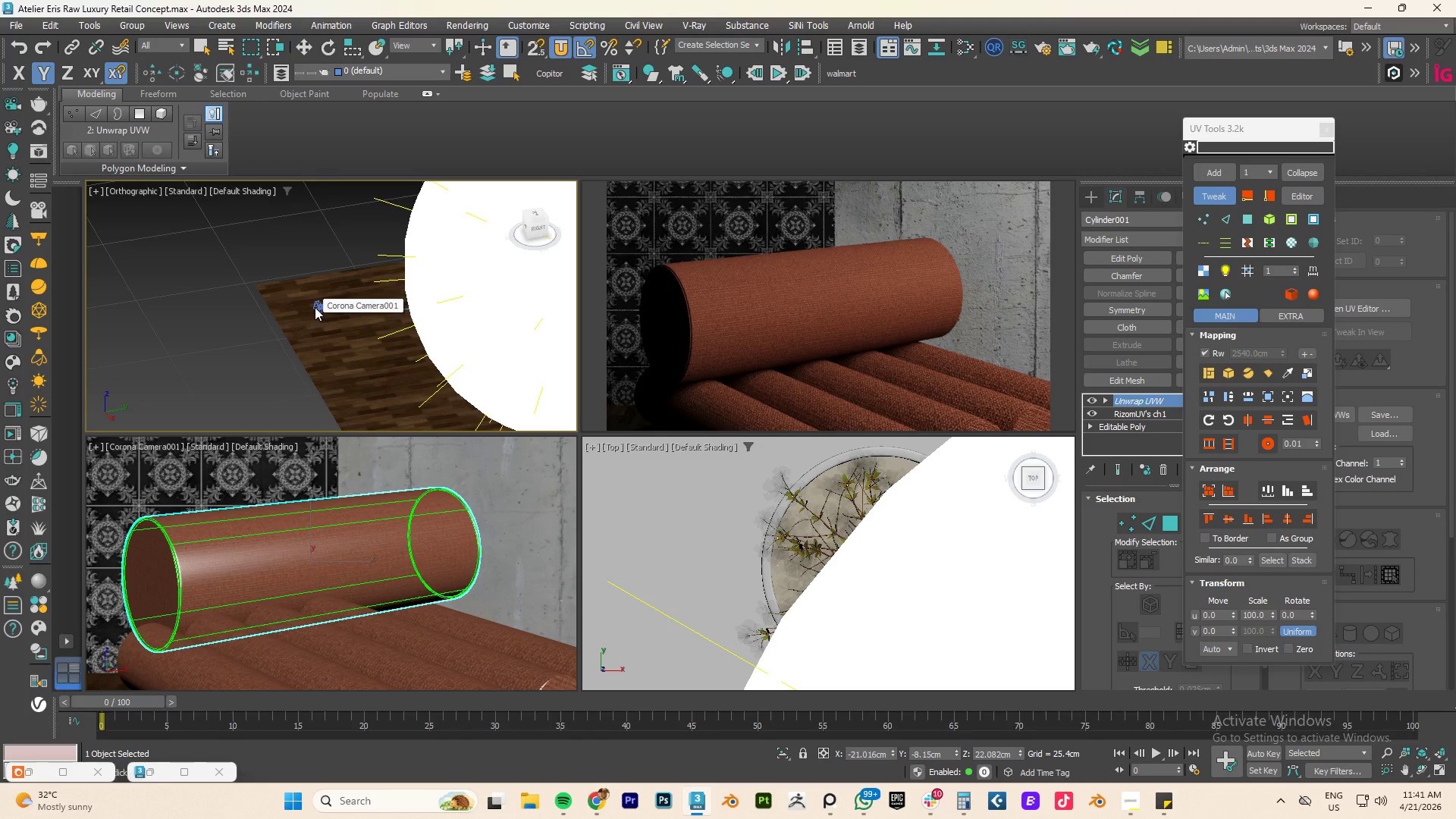 
left_click([322, 306])
 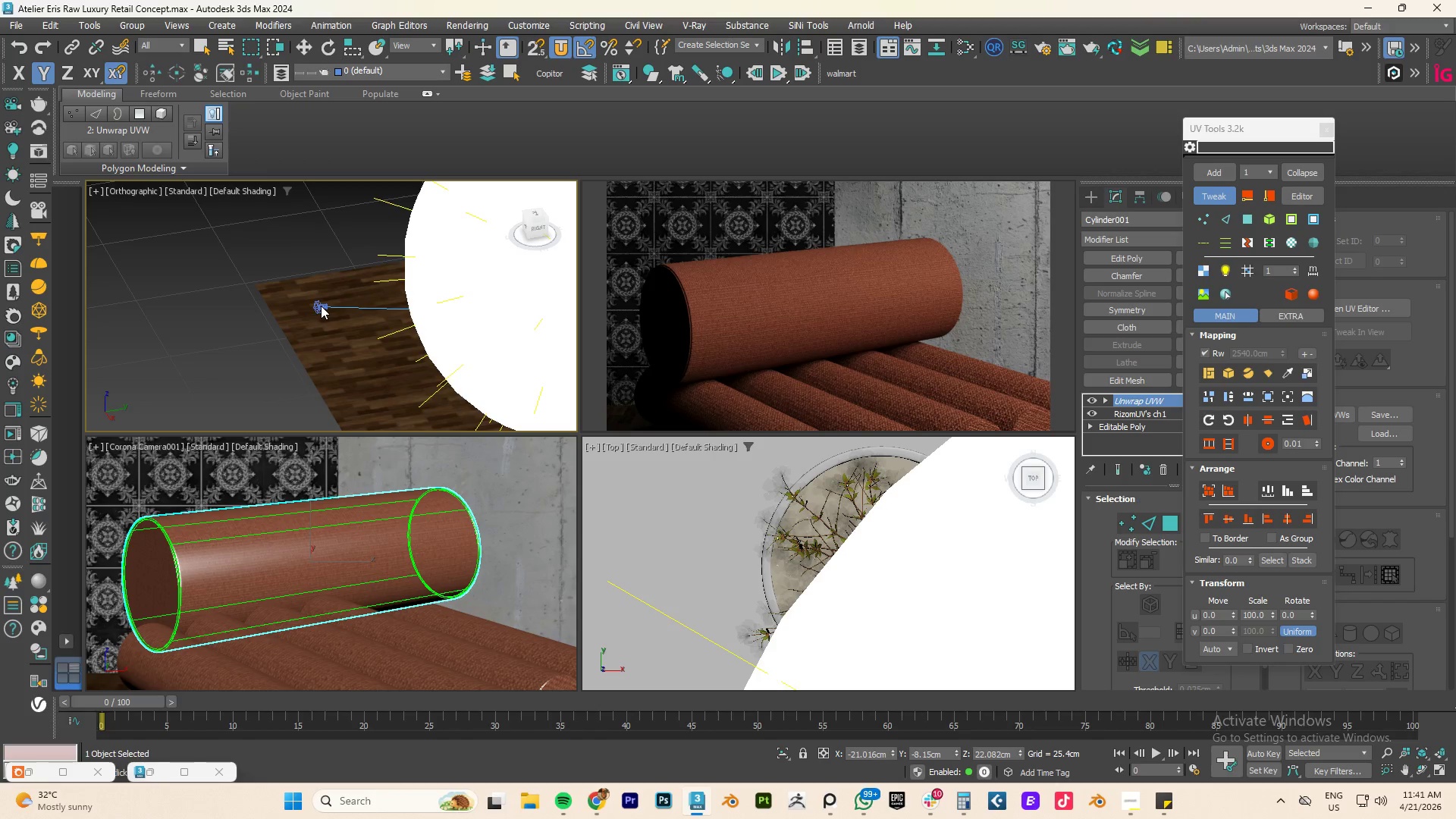 
key(W)
 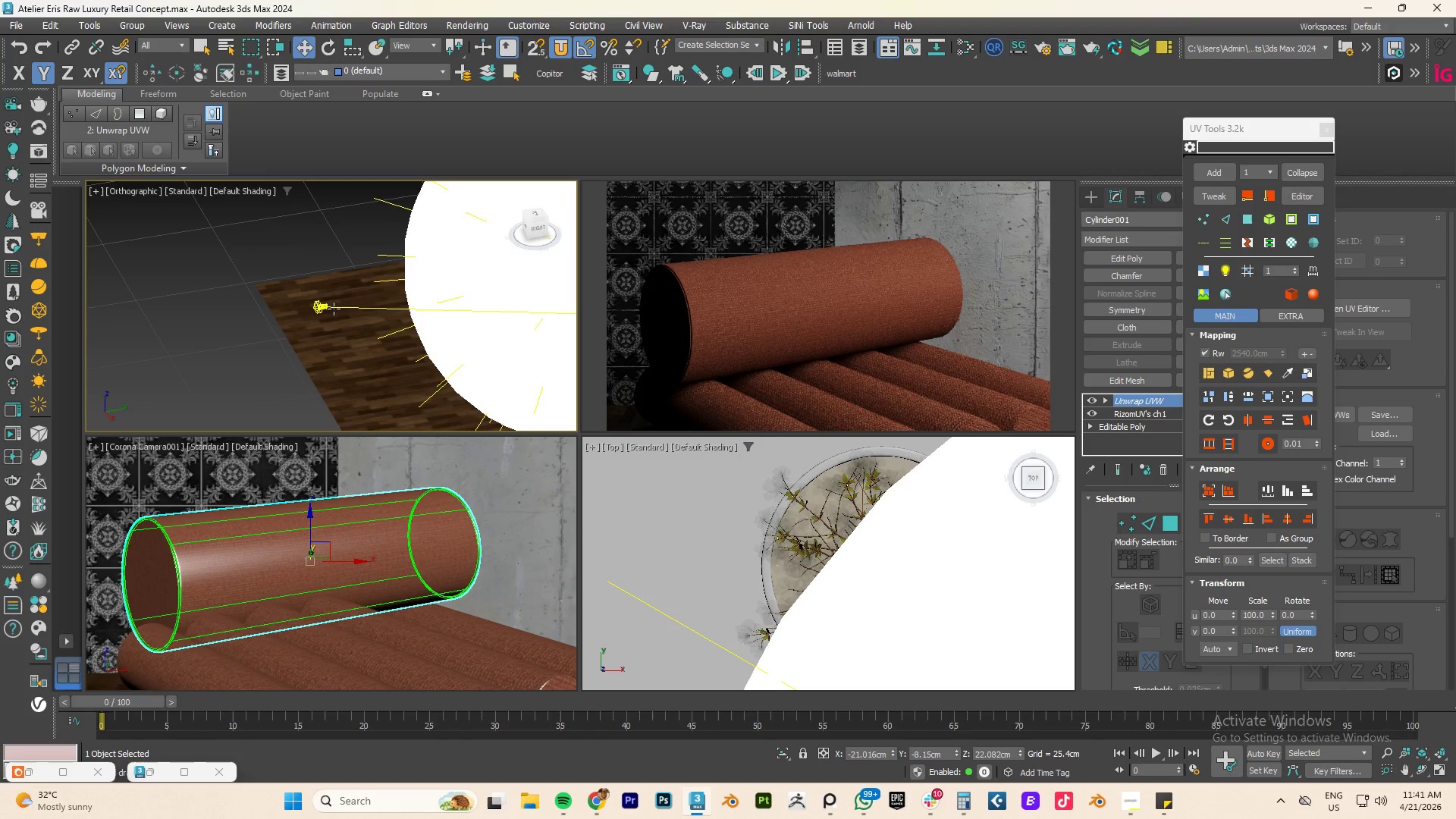 
left_click([320, 306])
 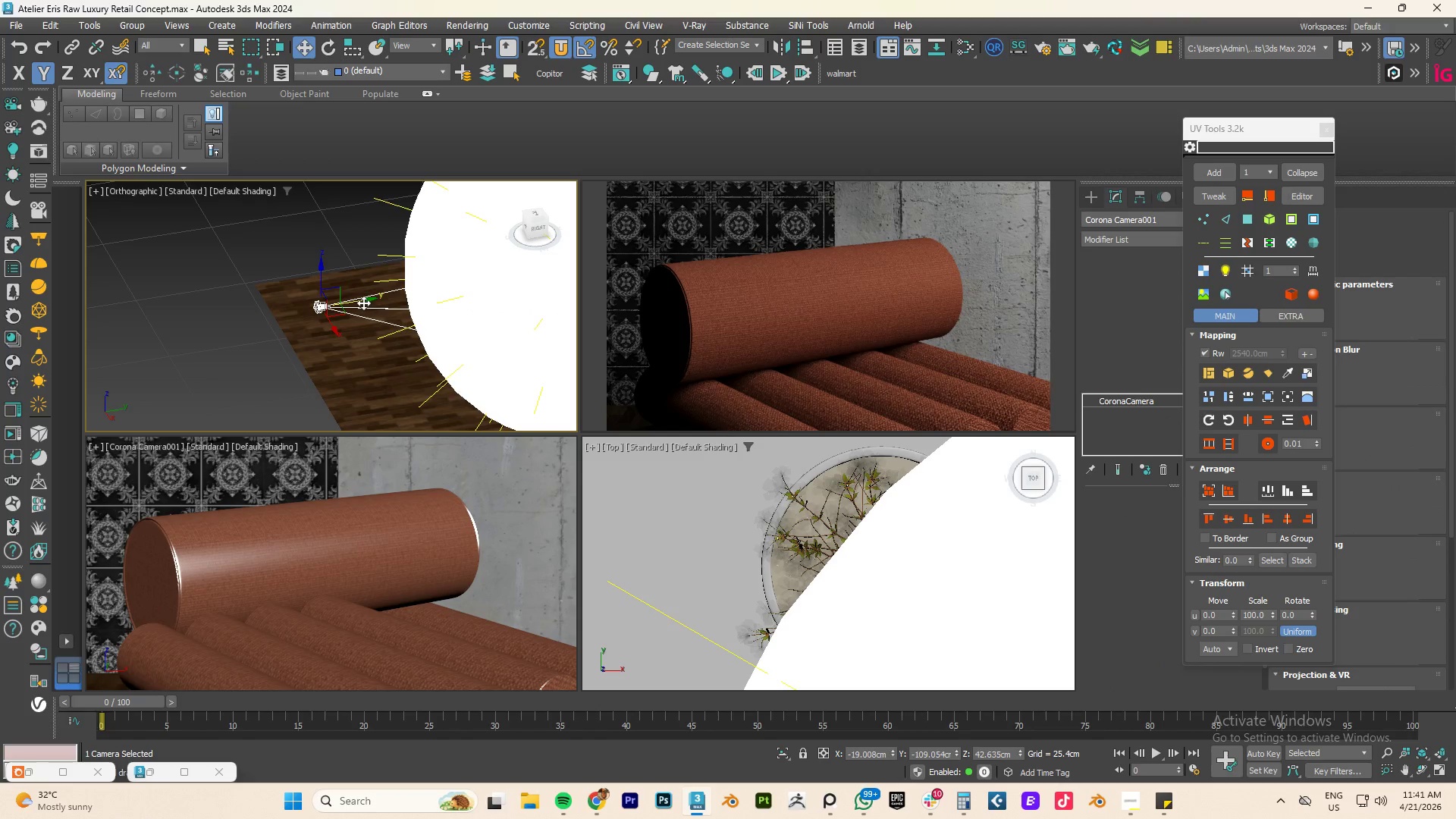 
left_click_drag(start_coordinate=[363, 302], to_coordinate=[500, 284])
 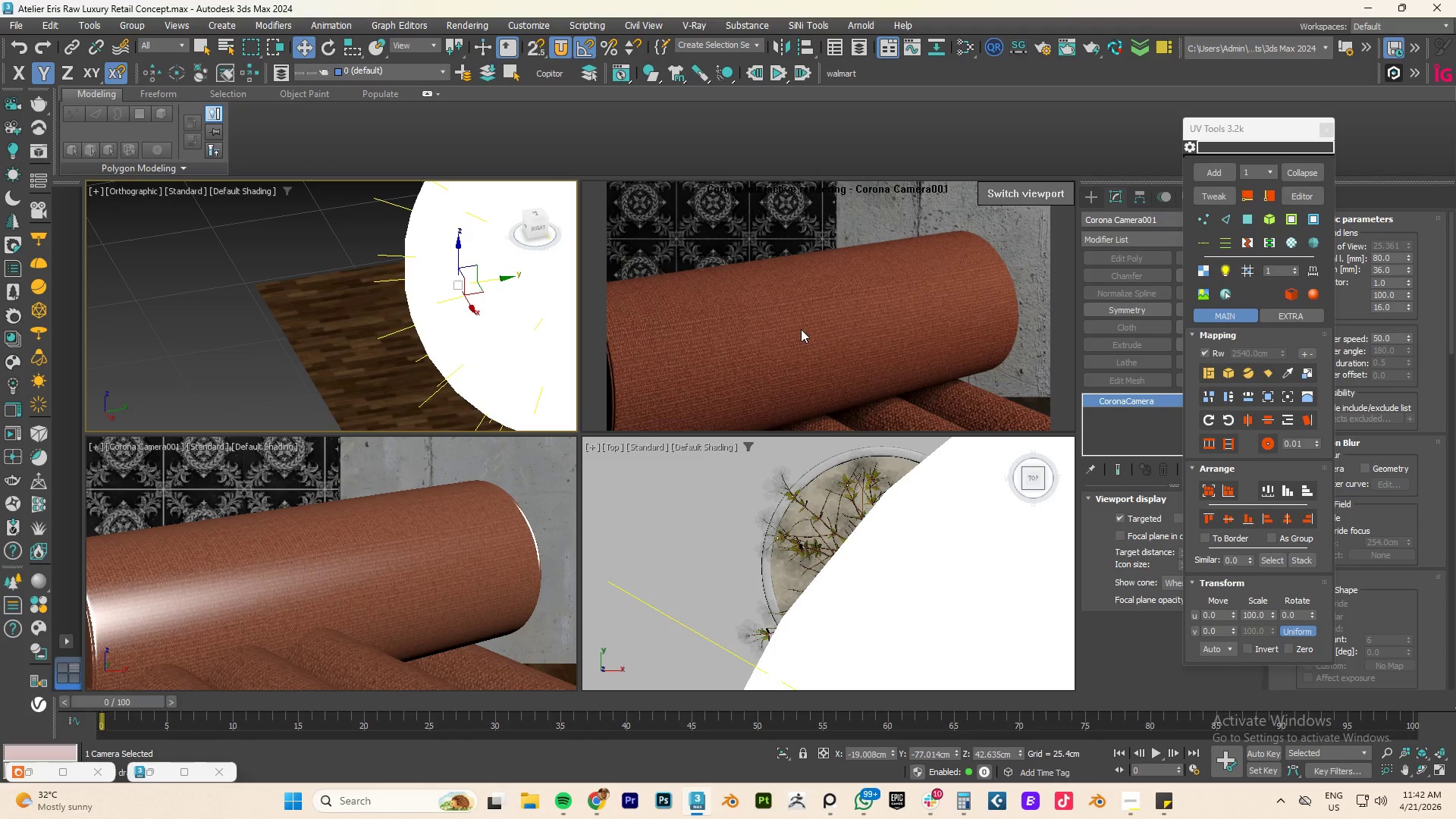 
wait(5.91)
 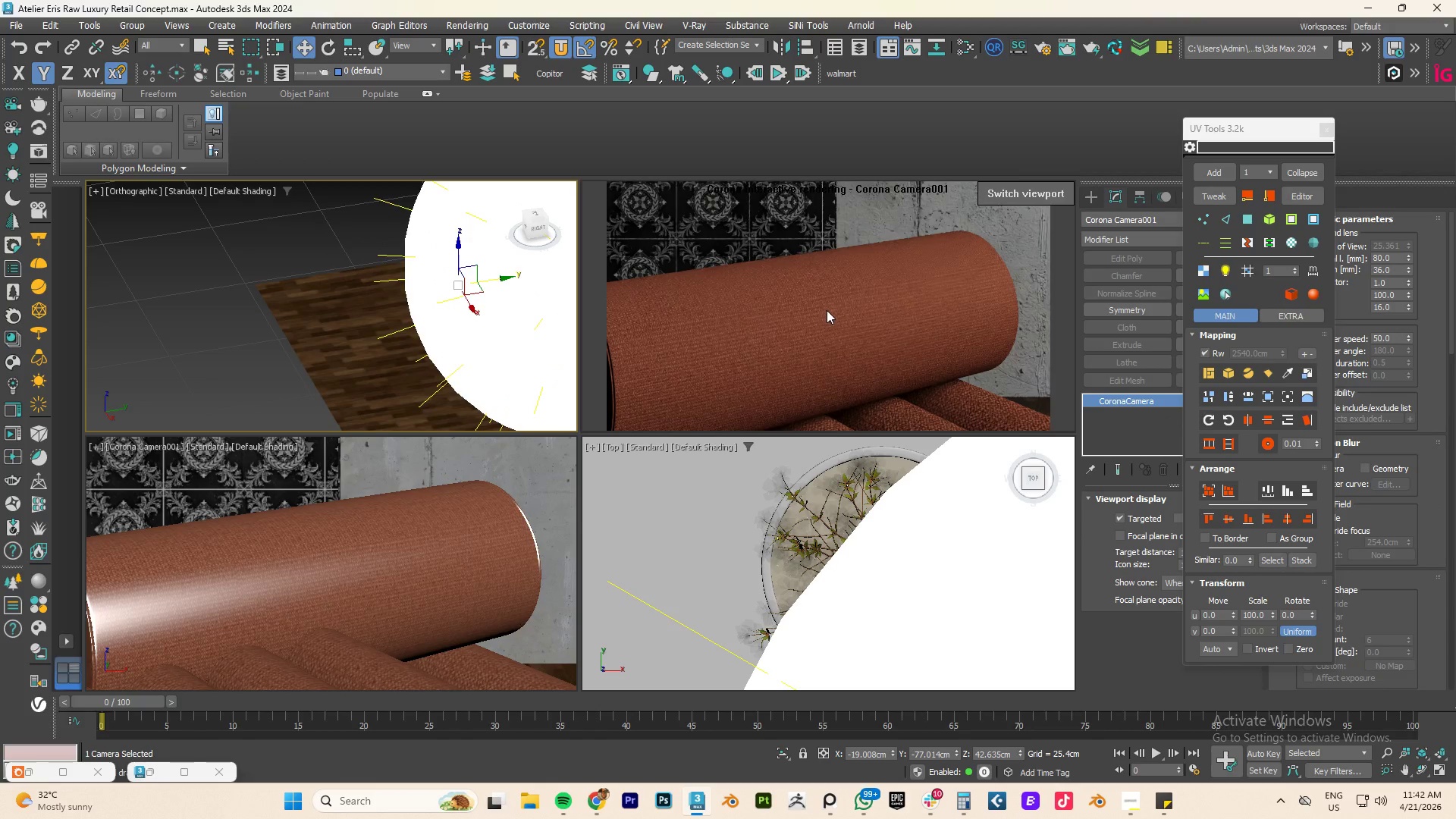 
left_click_drag(start_coordinate=[1274, 615], to_coordinate=[1294, 233])
 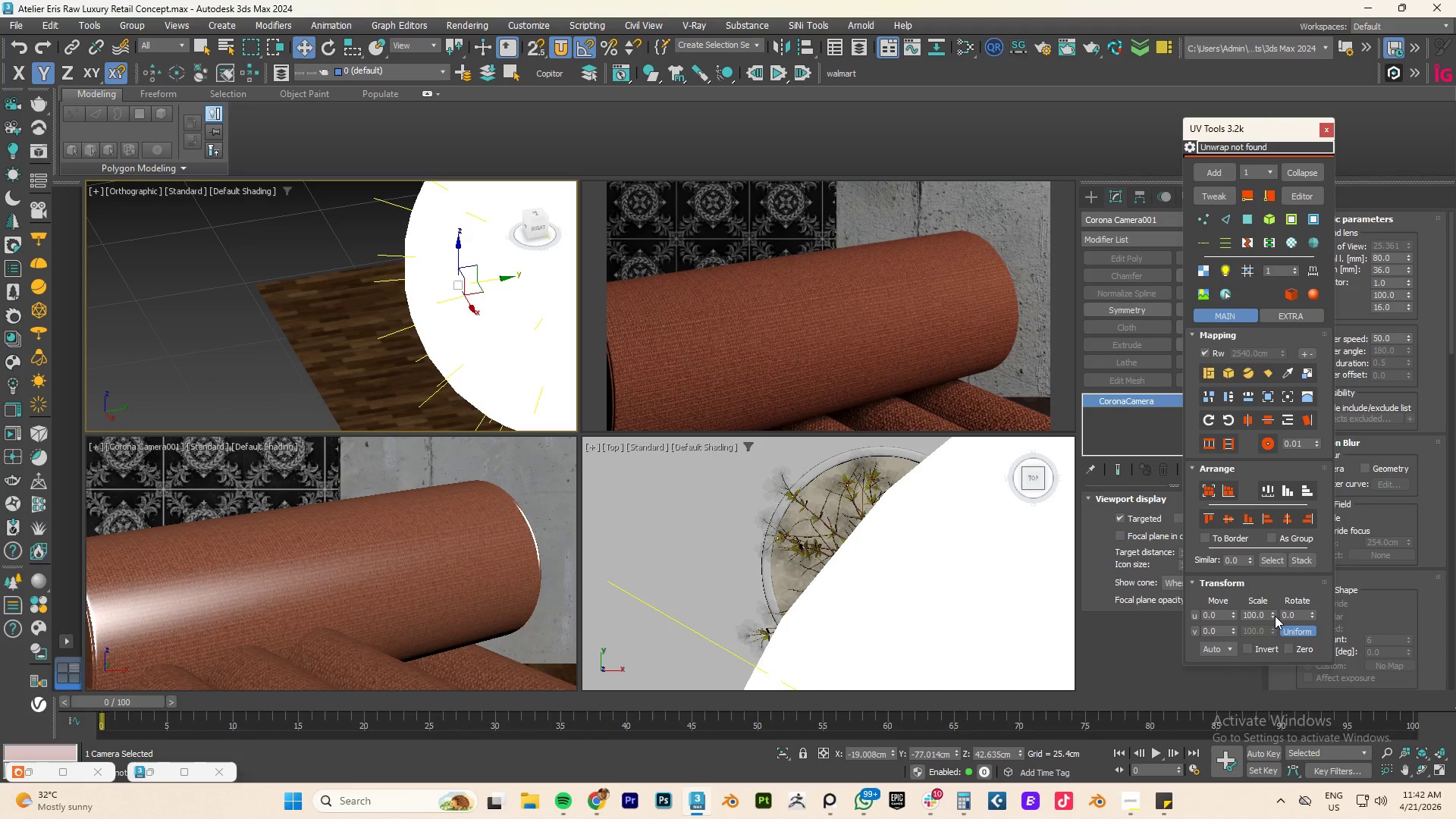 
left_click_drag(start_coordinate=[1274, 613], to_coordinate=[1273, 65])
 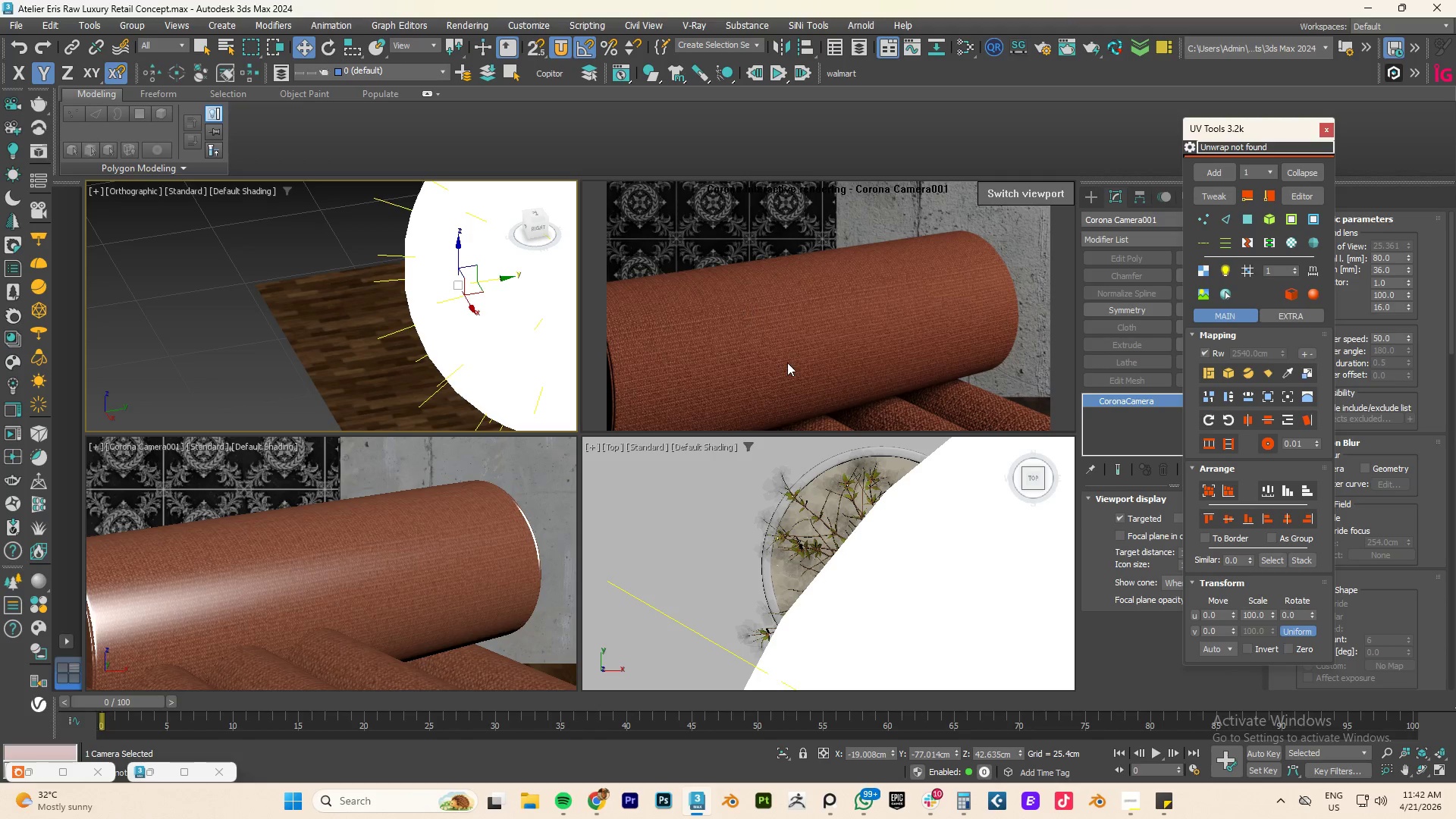 
right_click([787, 364])
 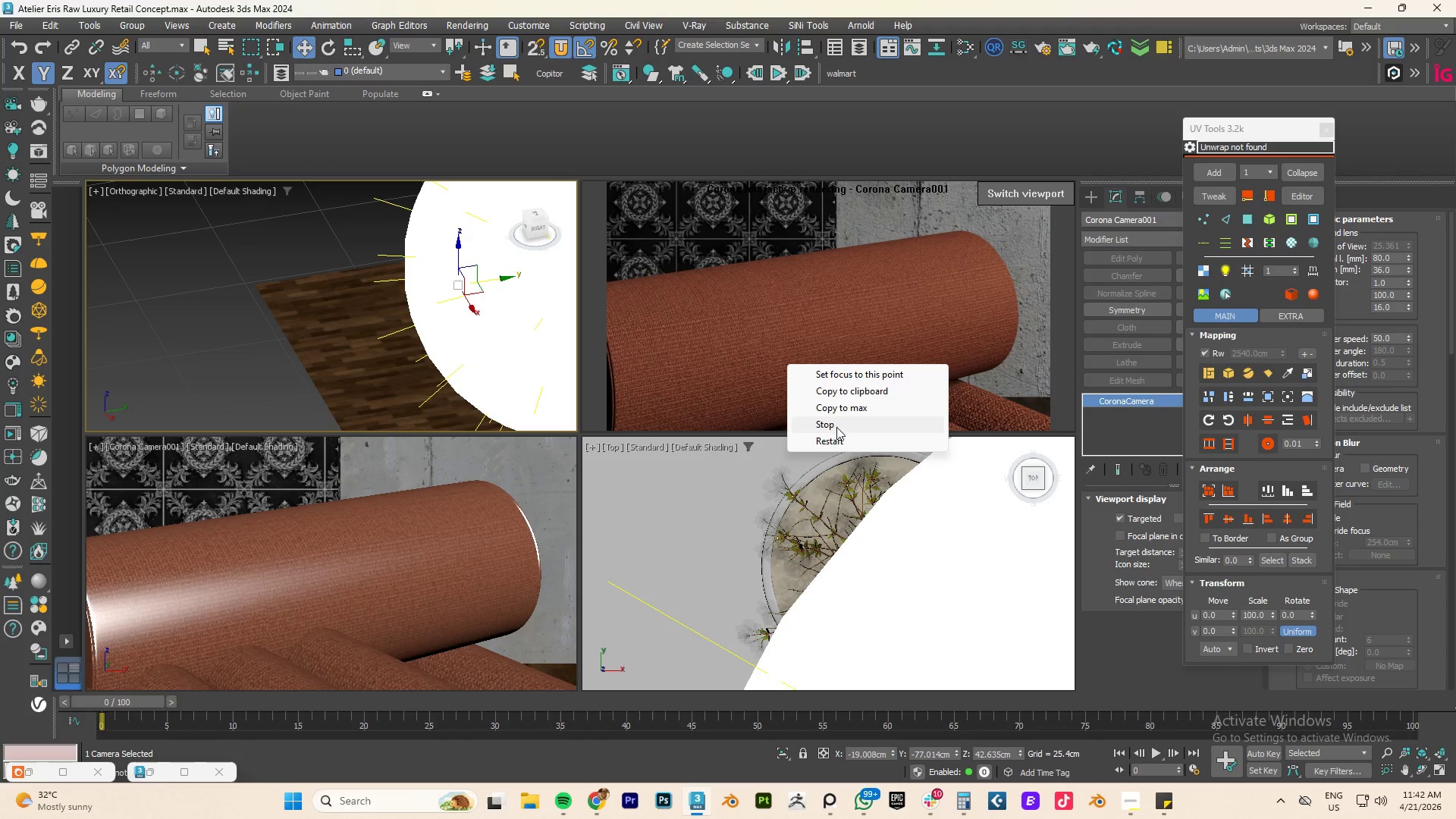 
left_click([831, 438])
 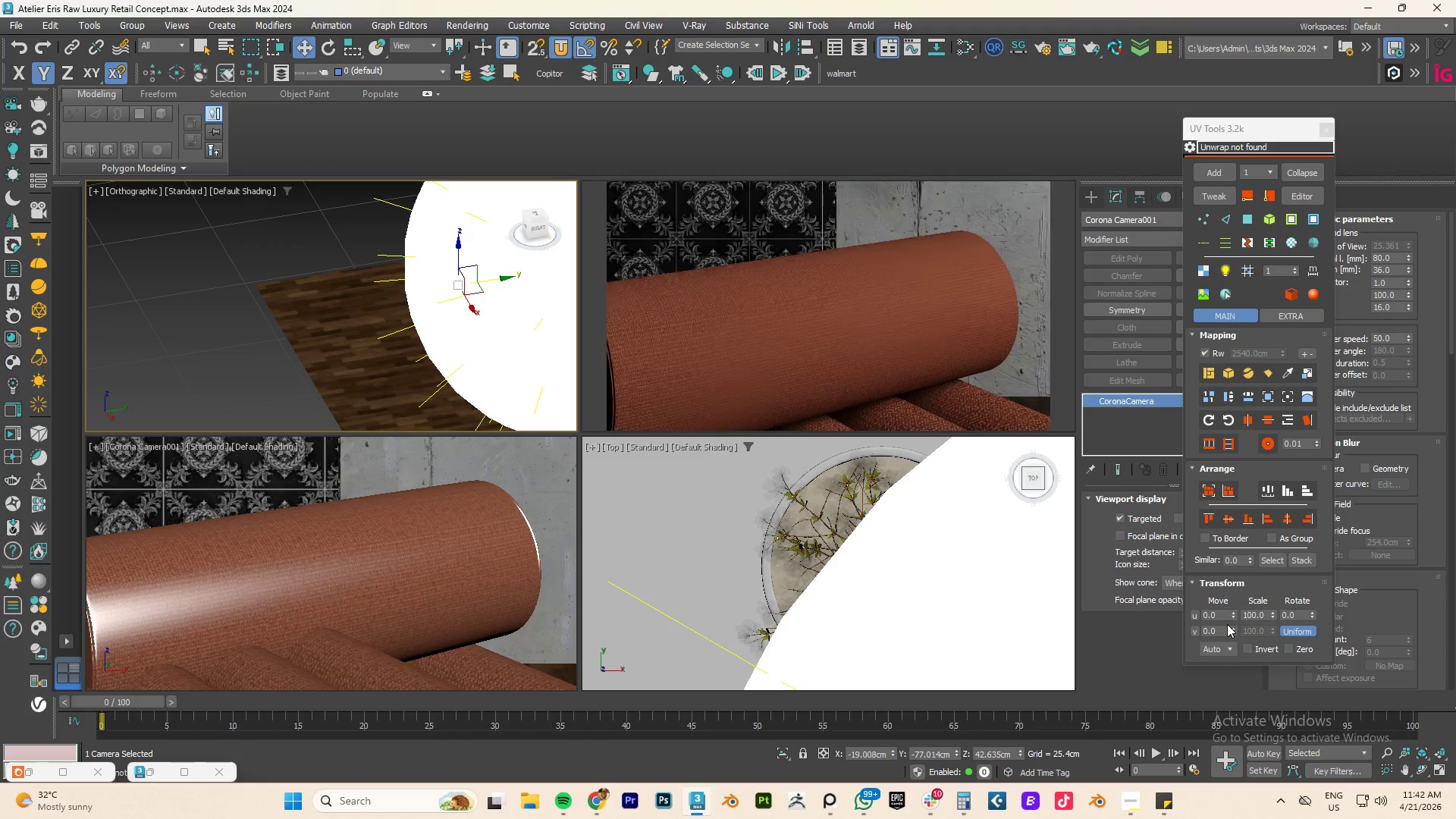 
mouse_move([1273, 599])
 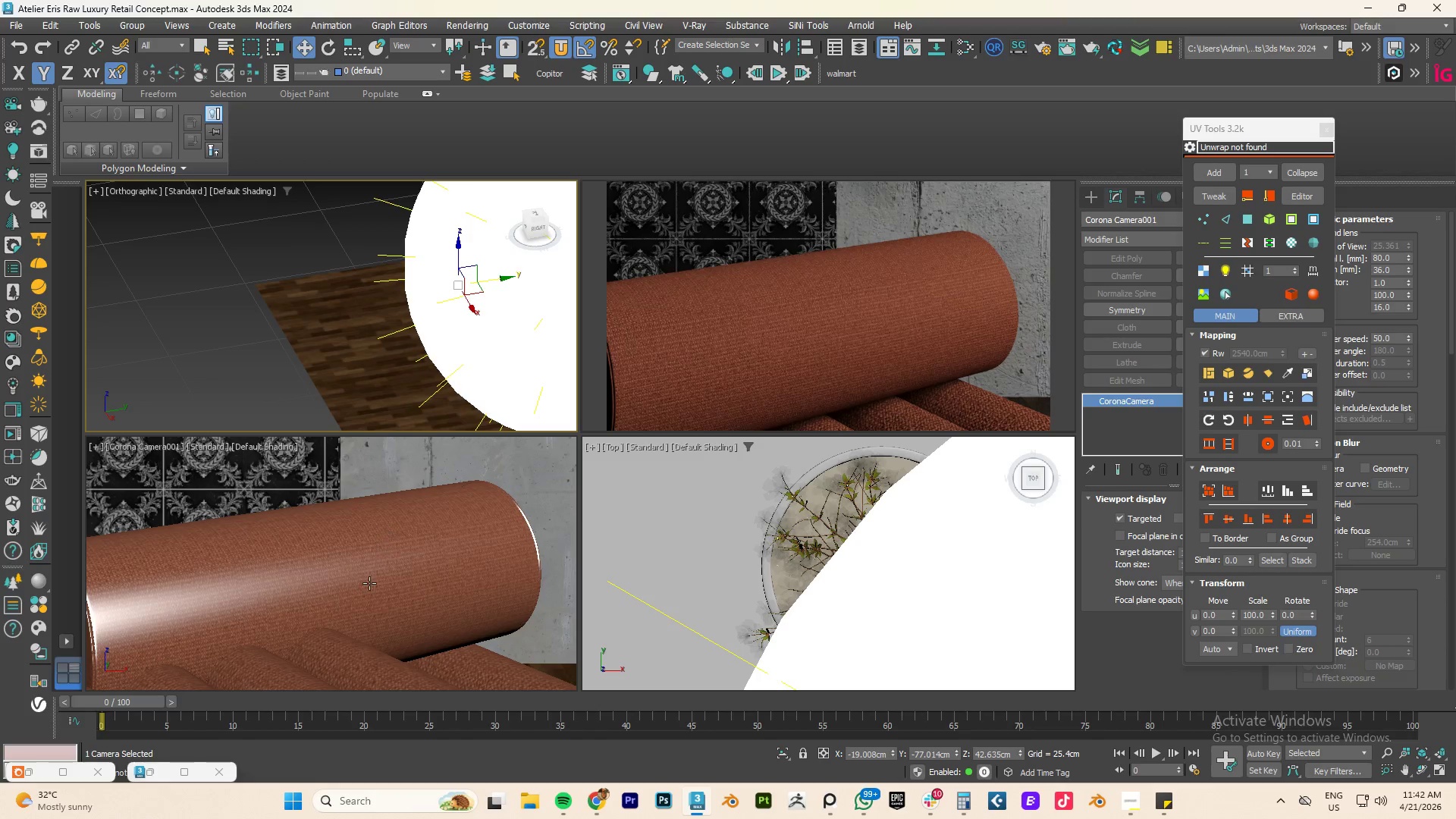 
left_click([359, 598])
 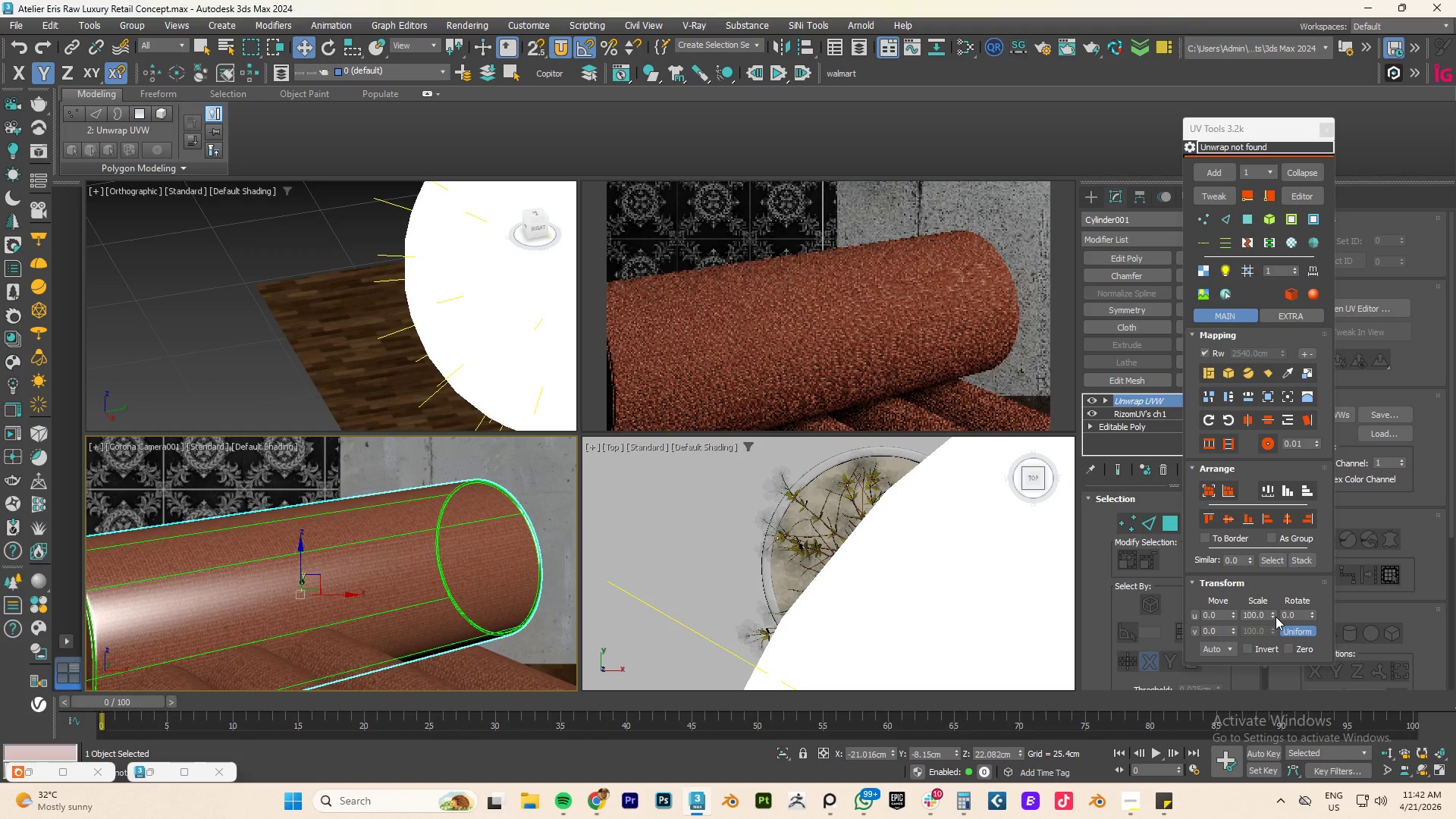 
left_click_drag(start_coordinate=[1274, 614], to_coordinate=[1275, 131])
 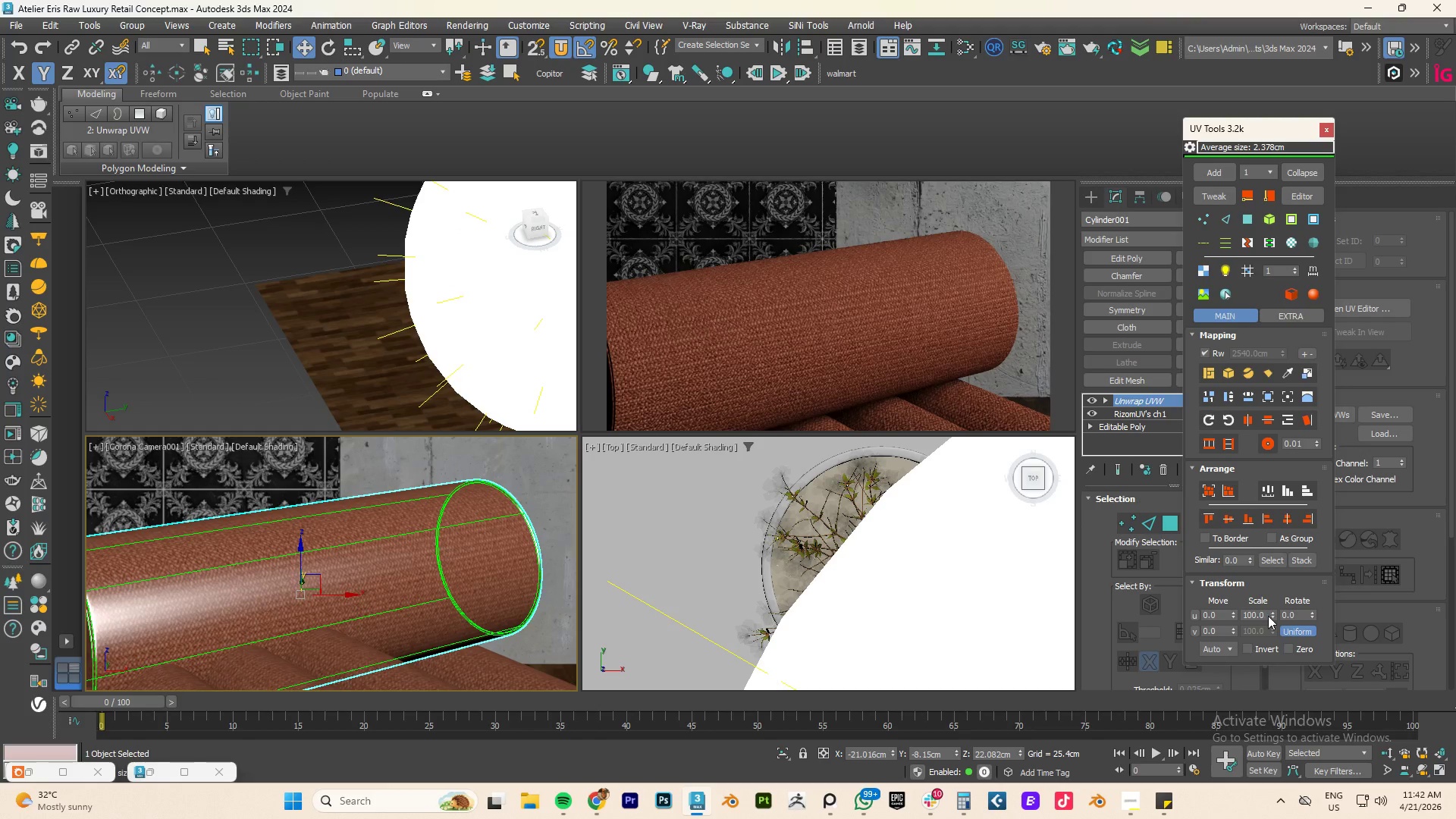 
left_click_drag(start_coordinate=[1271, 616], to_coordinate=[10, 52])
 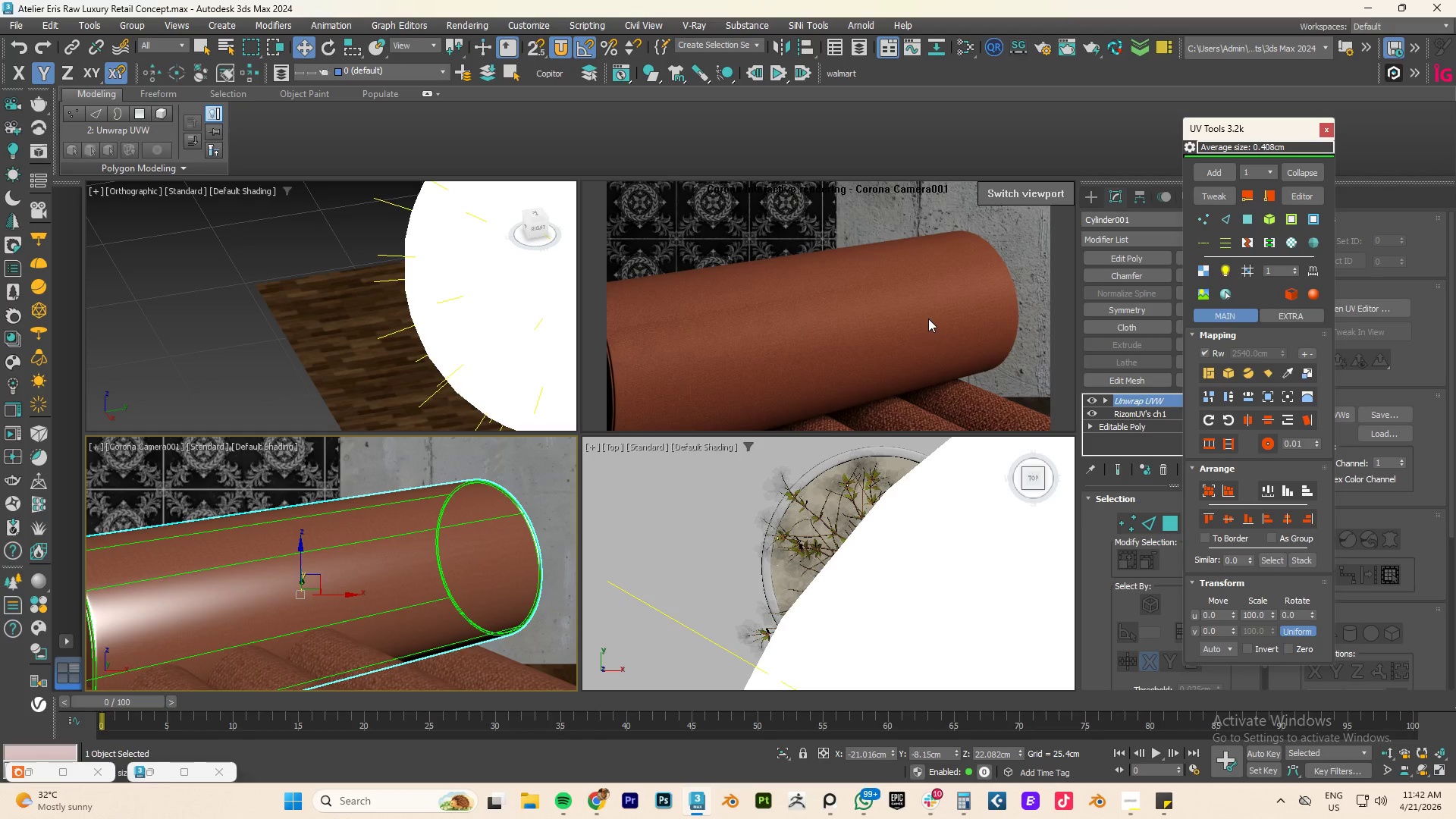 
wait(9.05)
 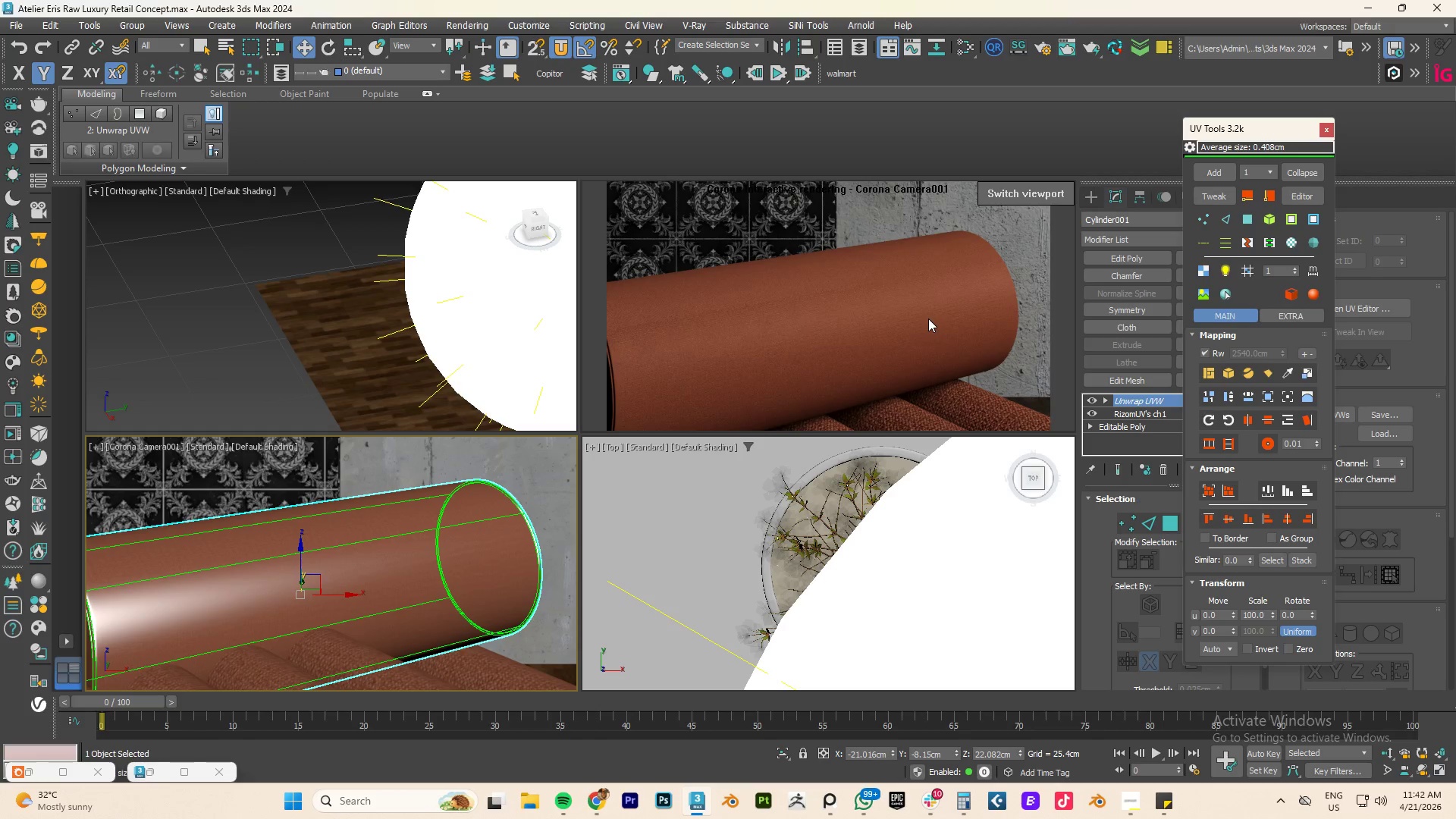 
left_click_drag(start_coordinate=[1273, 613], to_coordinate=[1225, 419])
 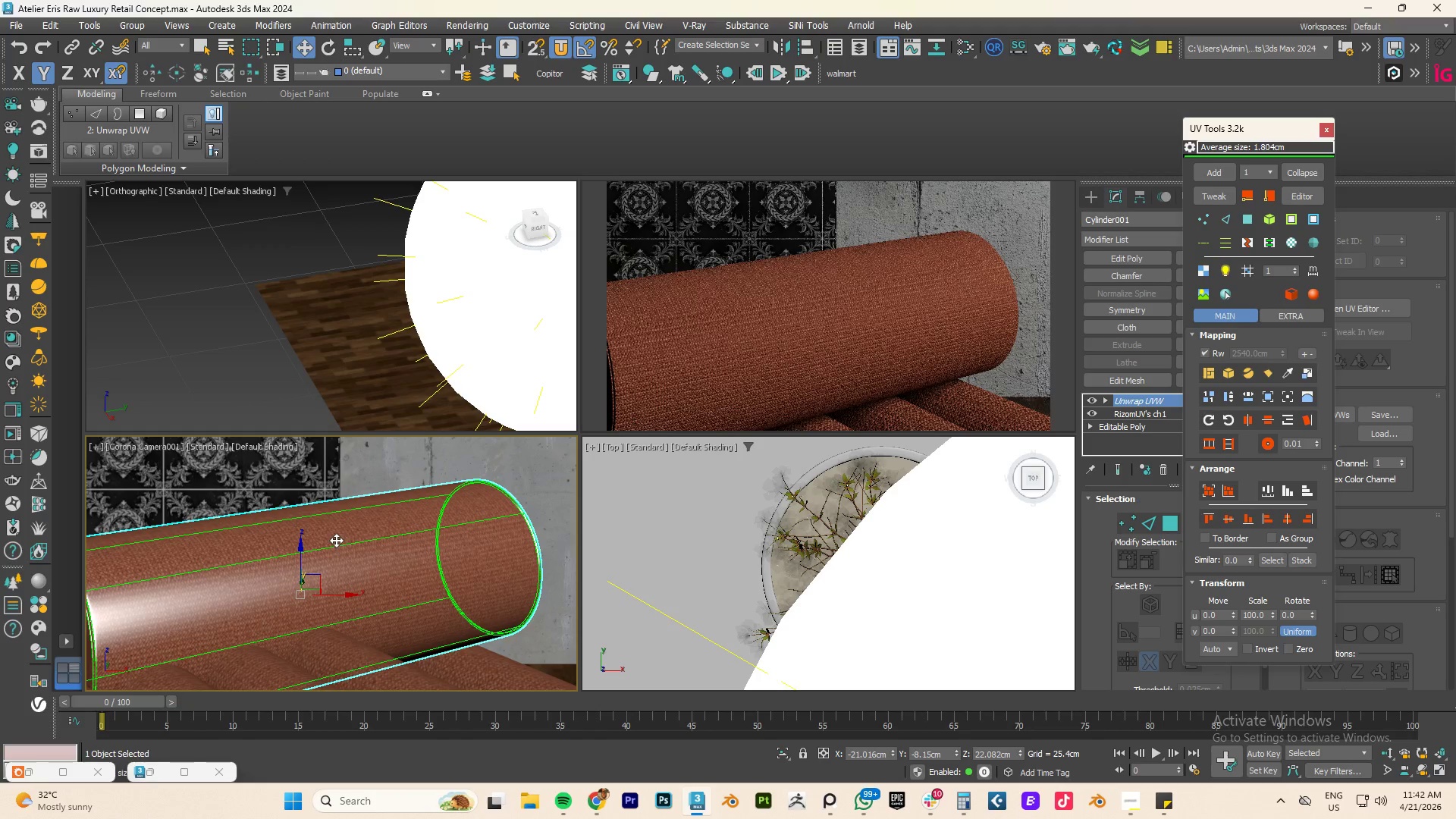 
left_click([332, 538])
 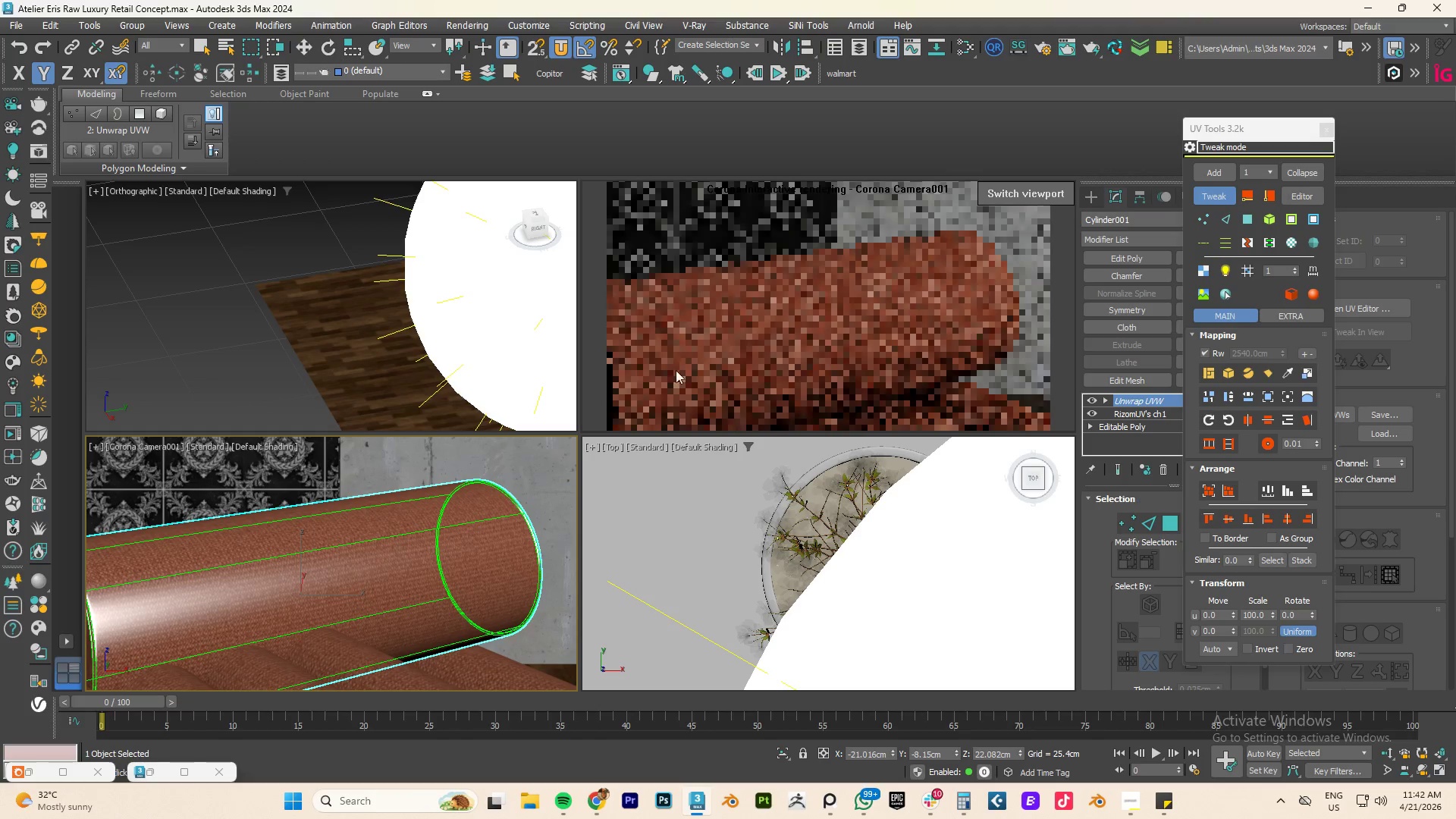 
left_click([336, 532])
 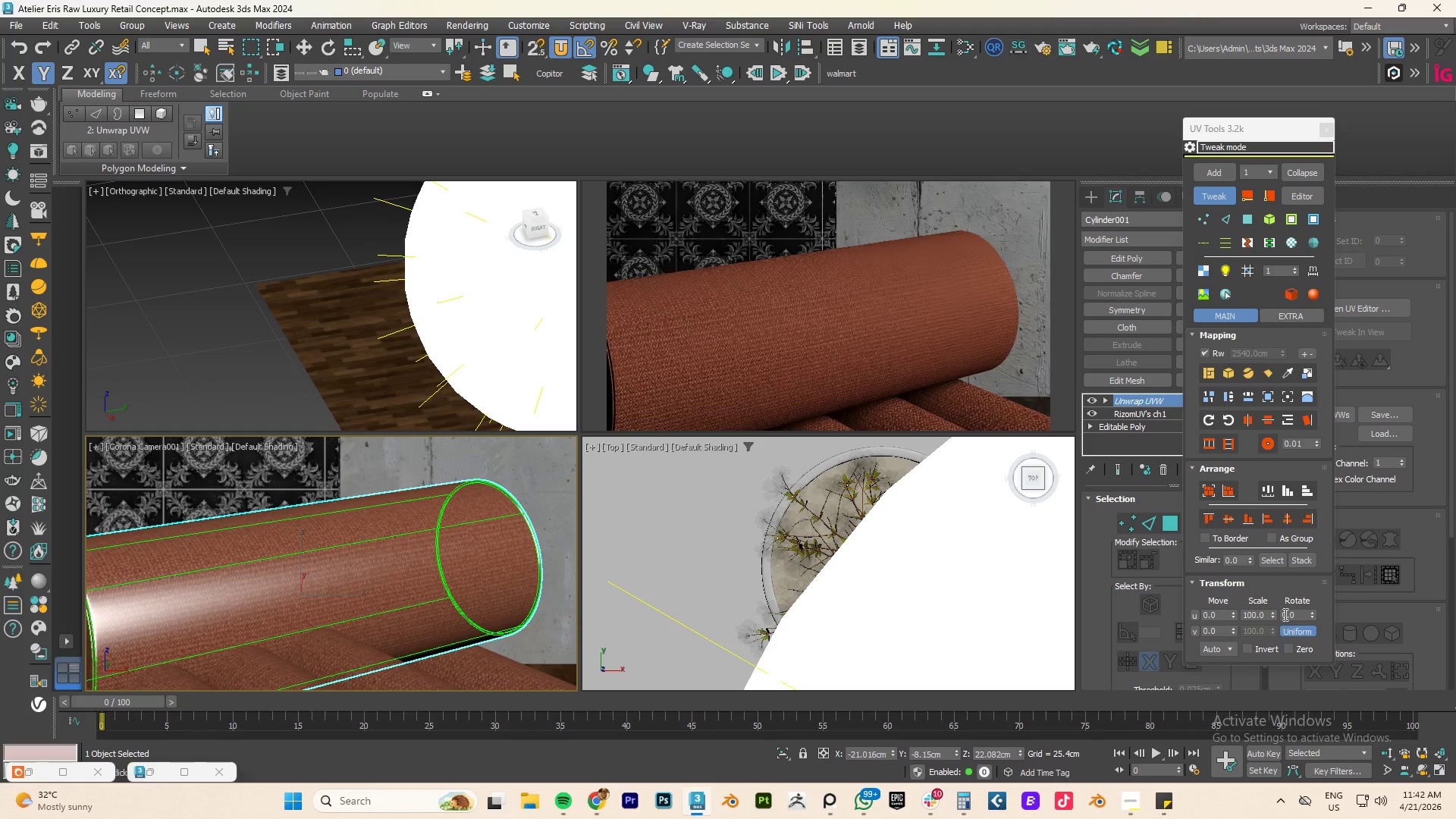 
double_click([1285, 614])
 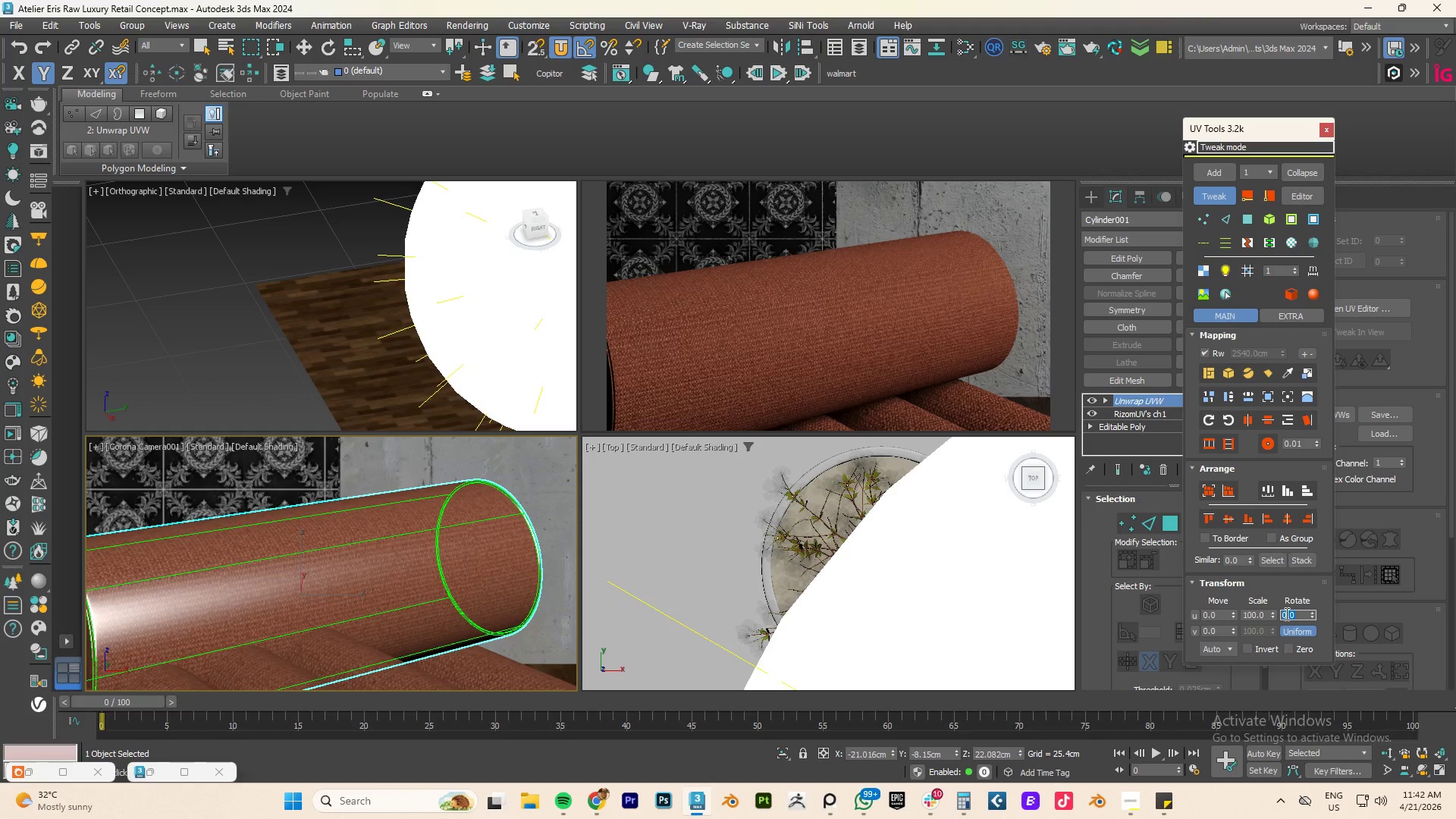 
key(Numpad9)
 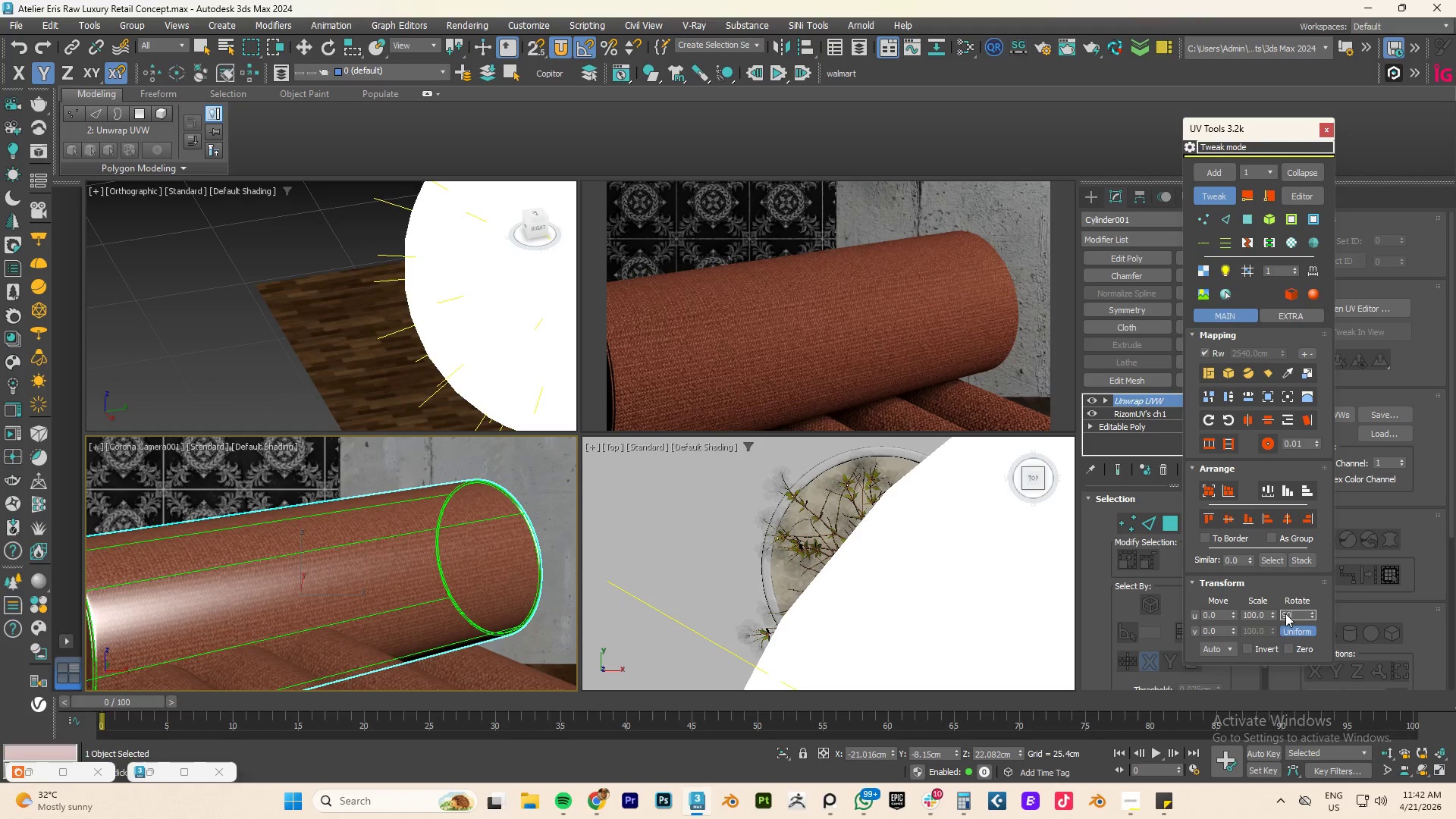 
key(Numpad0)
 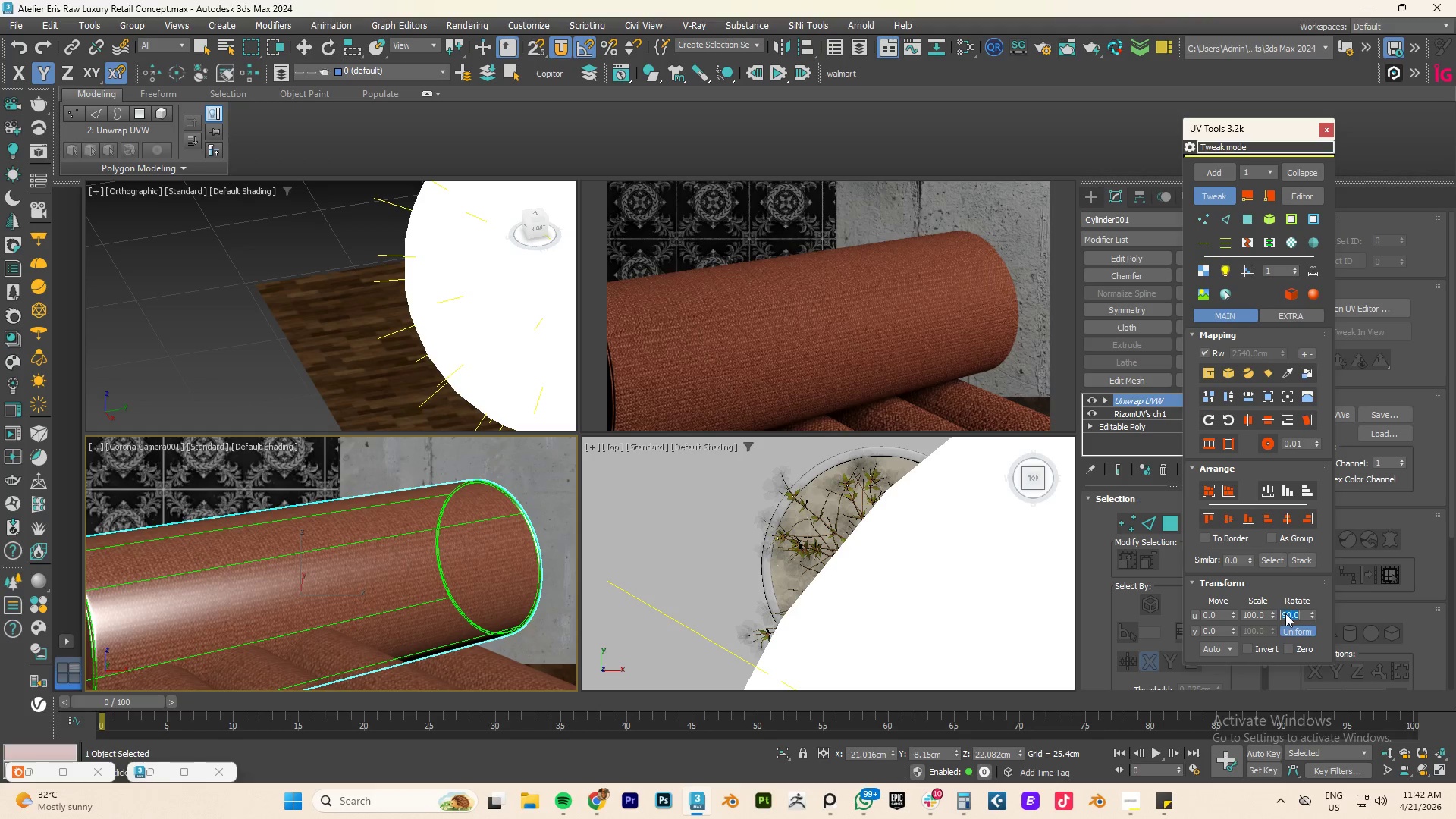 
key(NumpadEnter)
 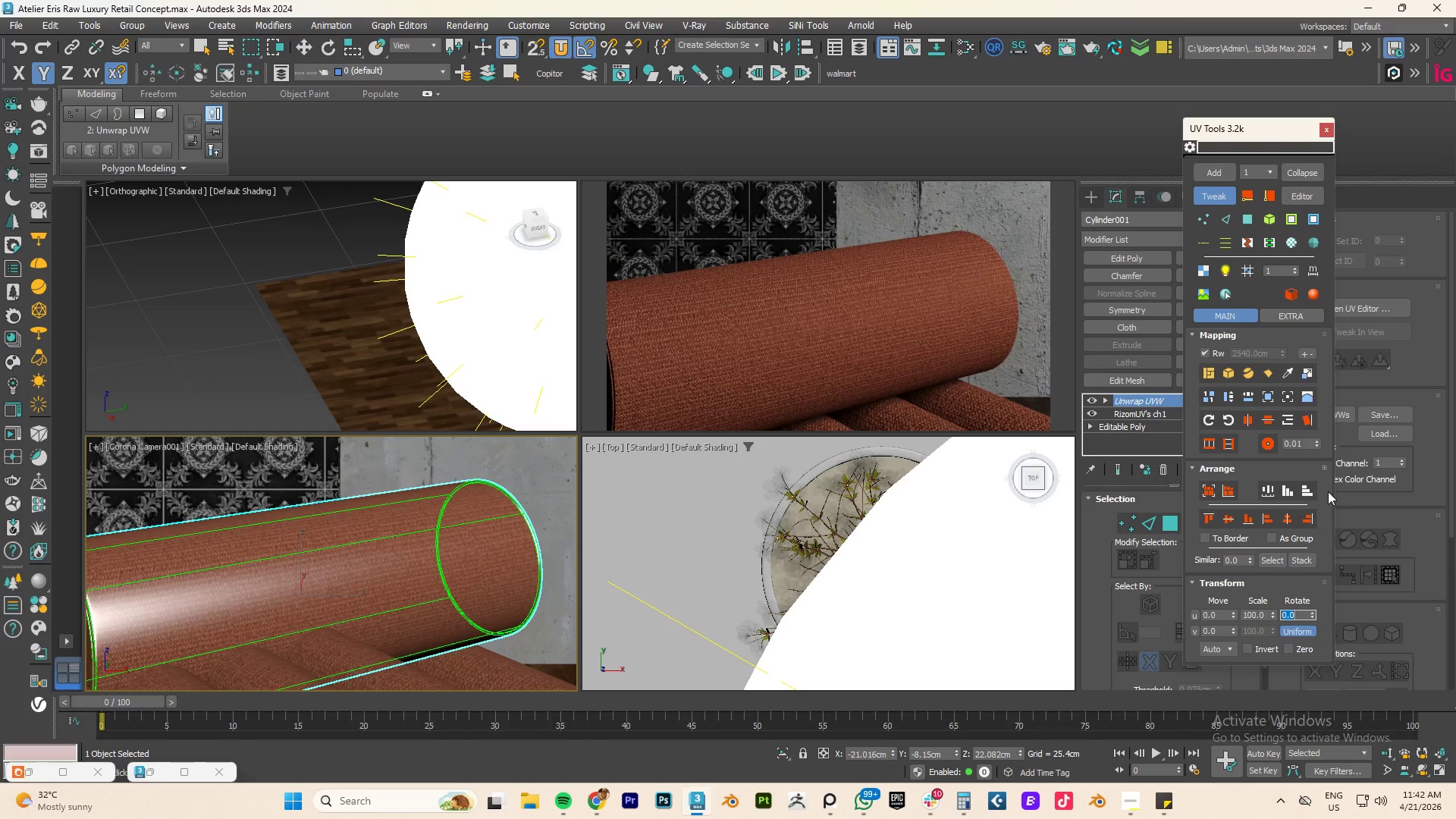 
left_click_drag(start_coordinate=[1272, 614], to_coordinate=[1282, 367])
 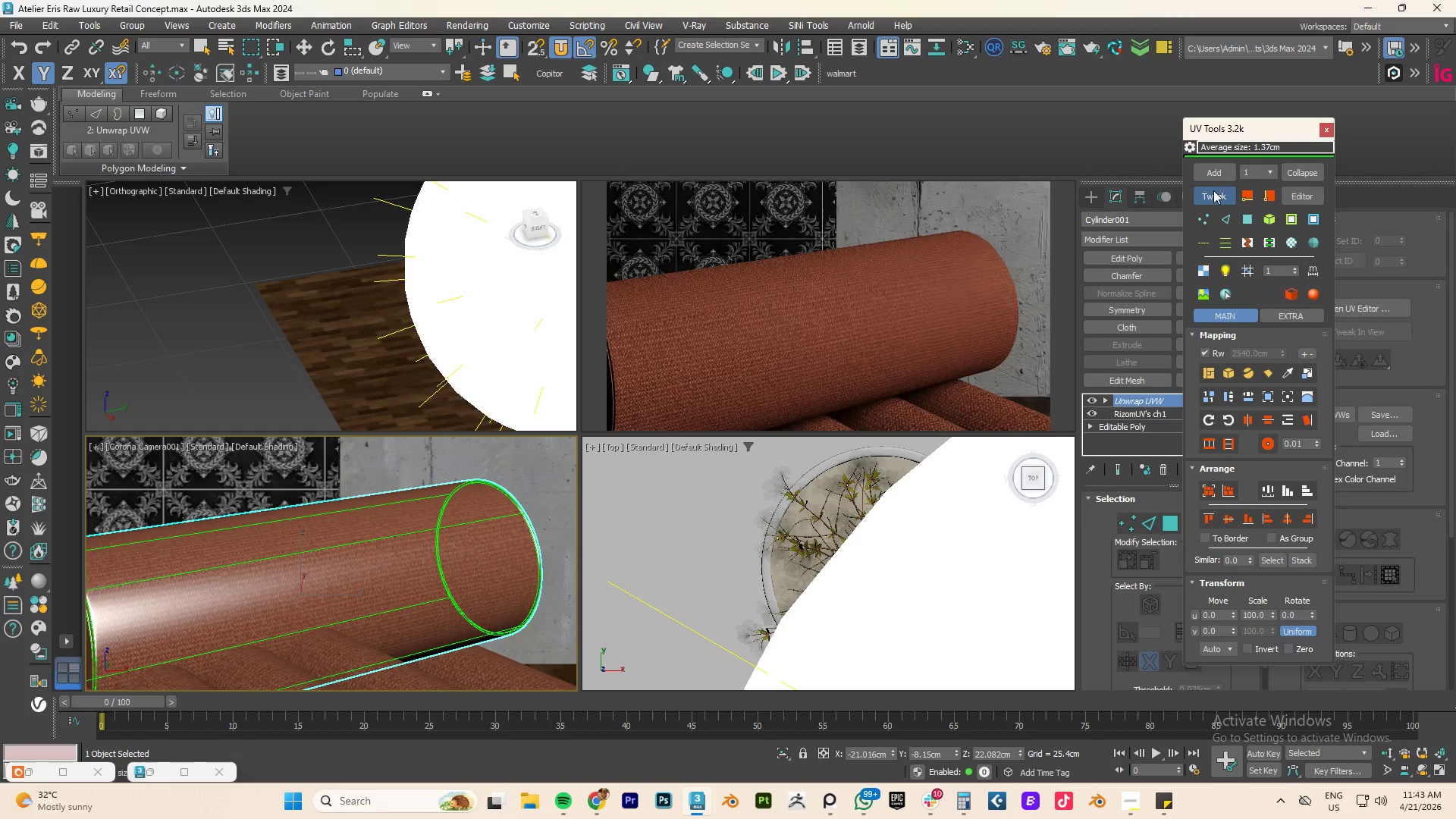 
left_click([1213, 192])
 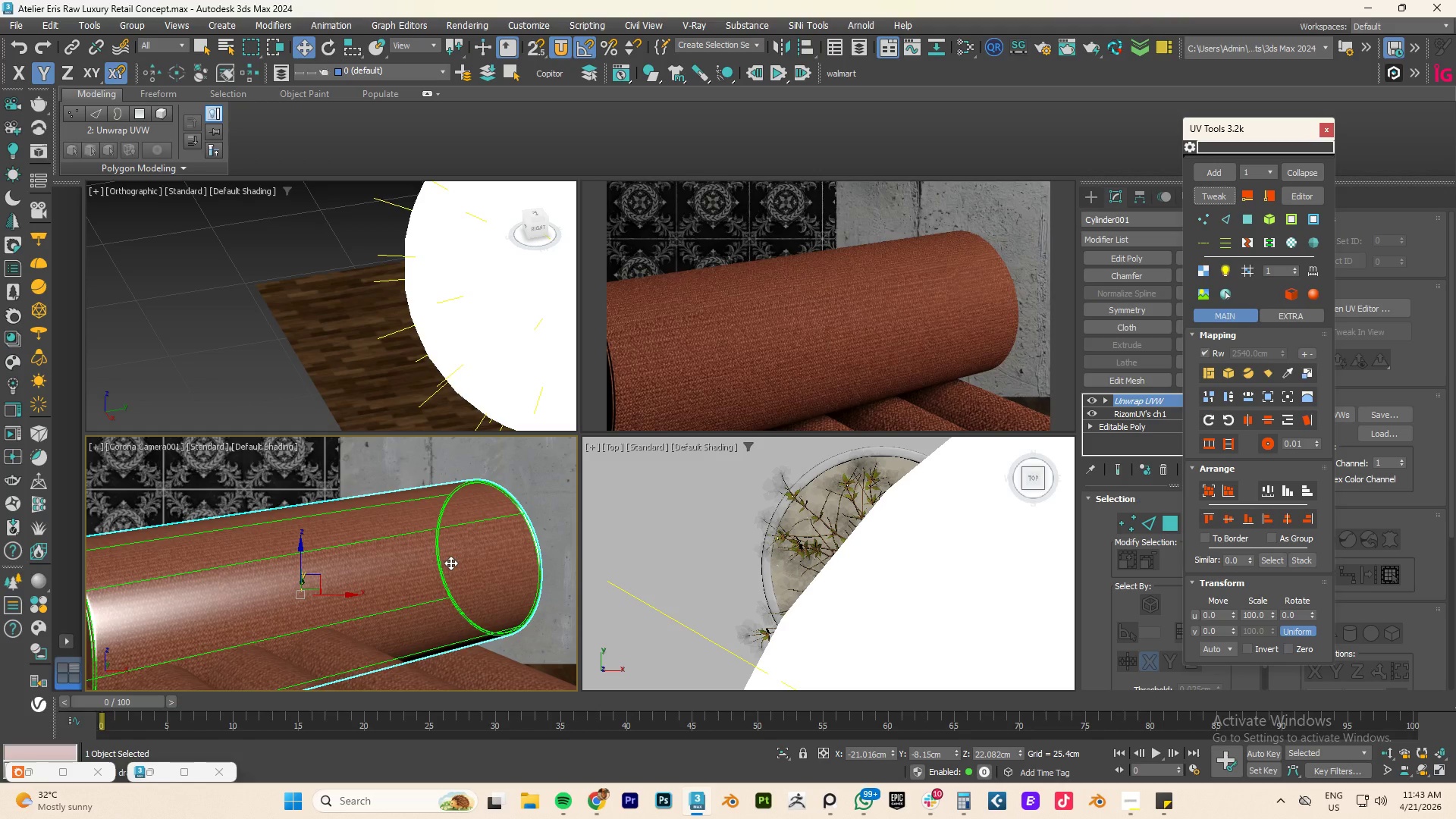 
scroll: coordinate [451, 562], scroll_direction: down, amount: 2.0
 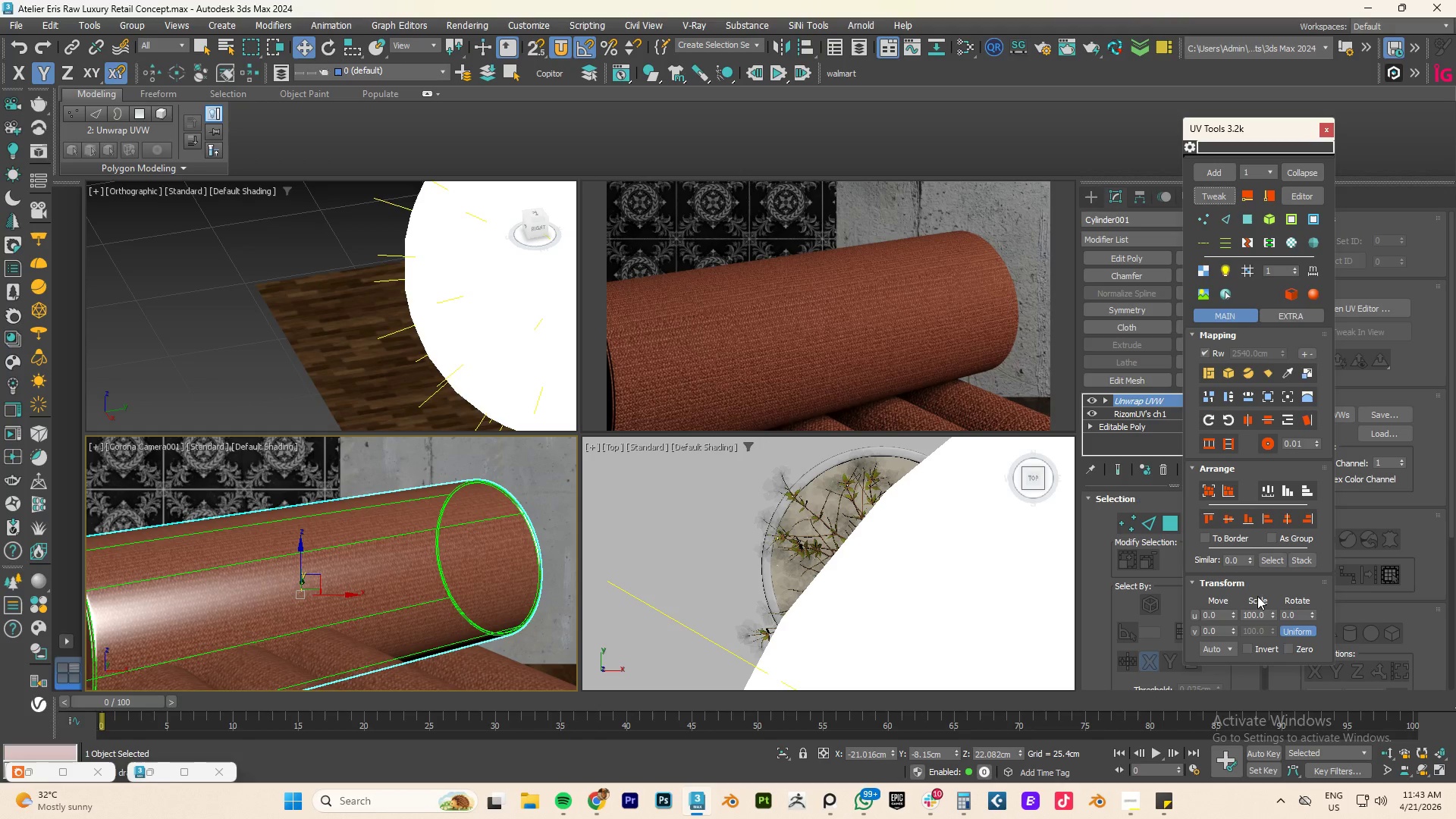 
left_click([406, 557])
 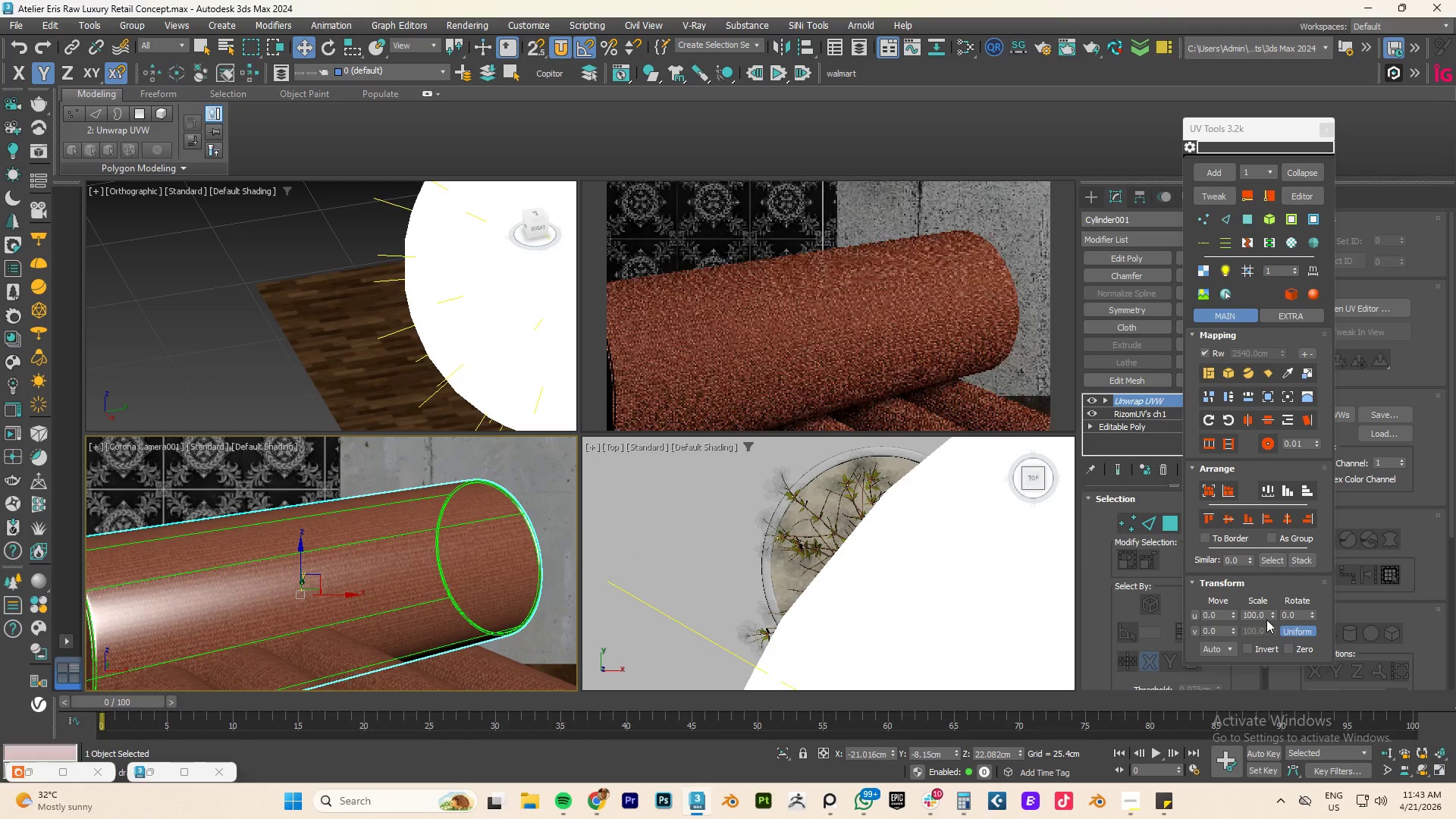 
left_click_drag(start_coordinate=[1272, 616], to_coordinate=[1293, 712])
 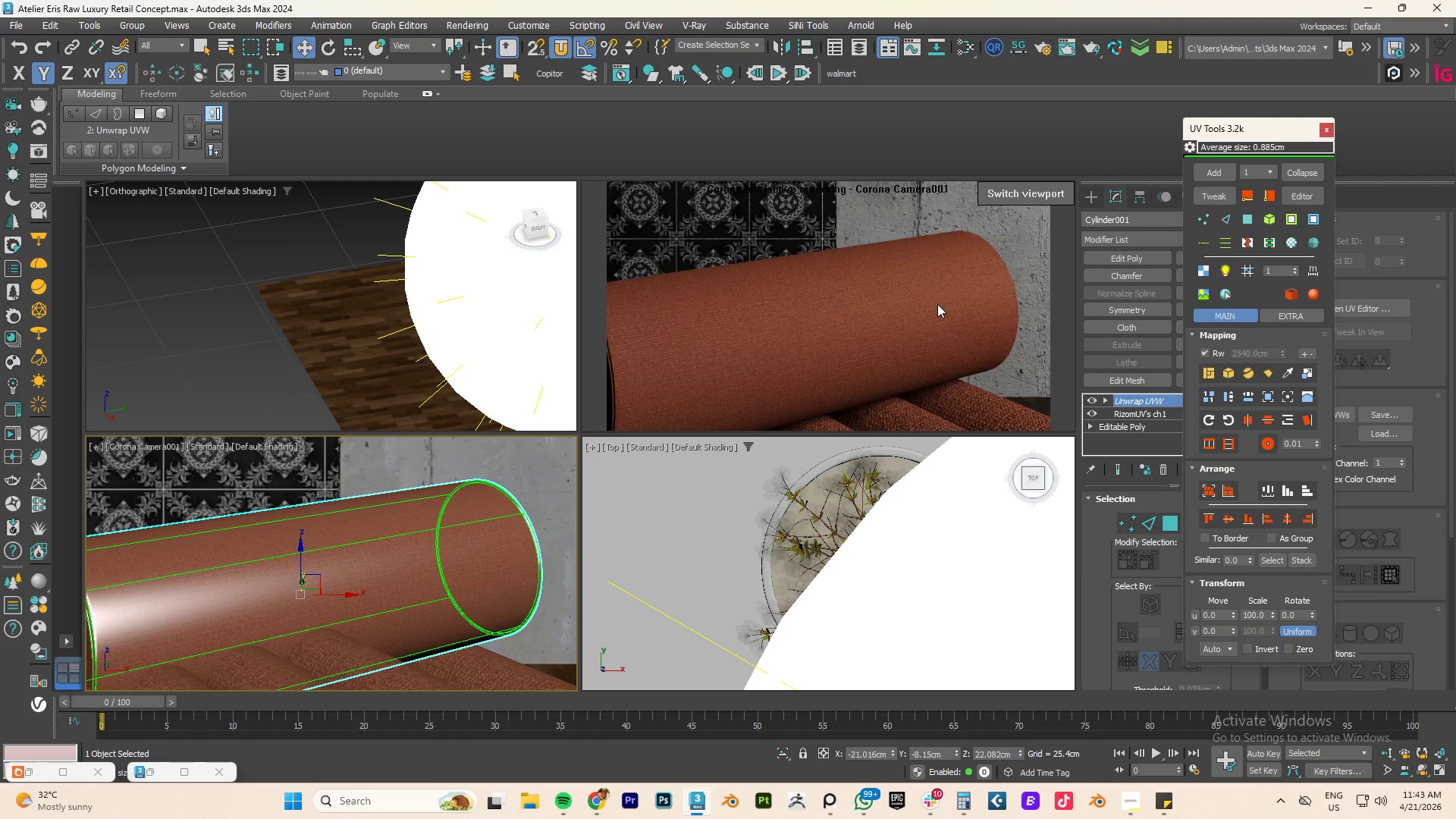 
scroll: coordinate [345, 399], scroll_direction: down, amount: 6.0
 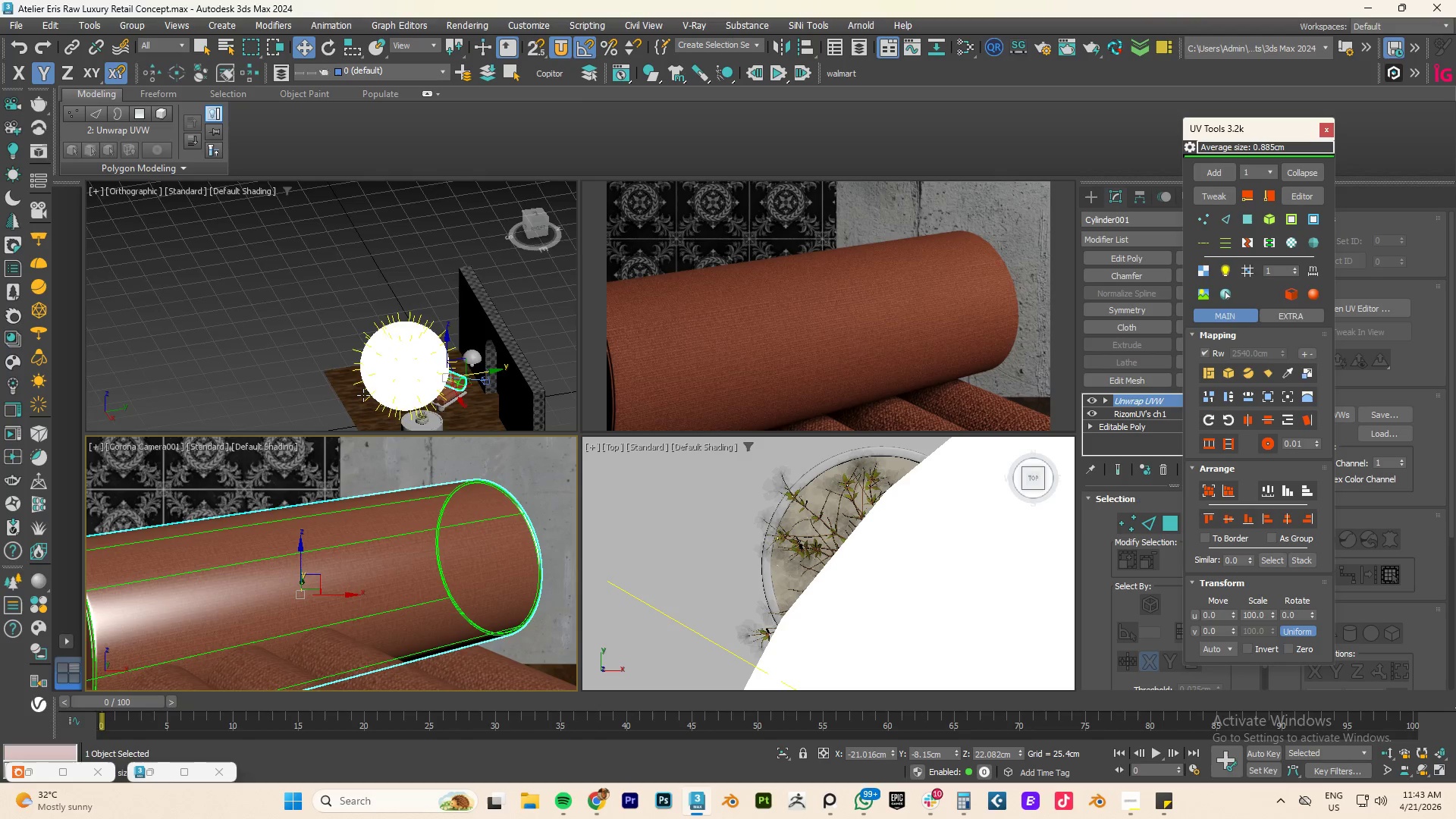 
scroll: coordinate [363, 394], scroll_direction: up, amount: 4.0
 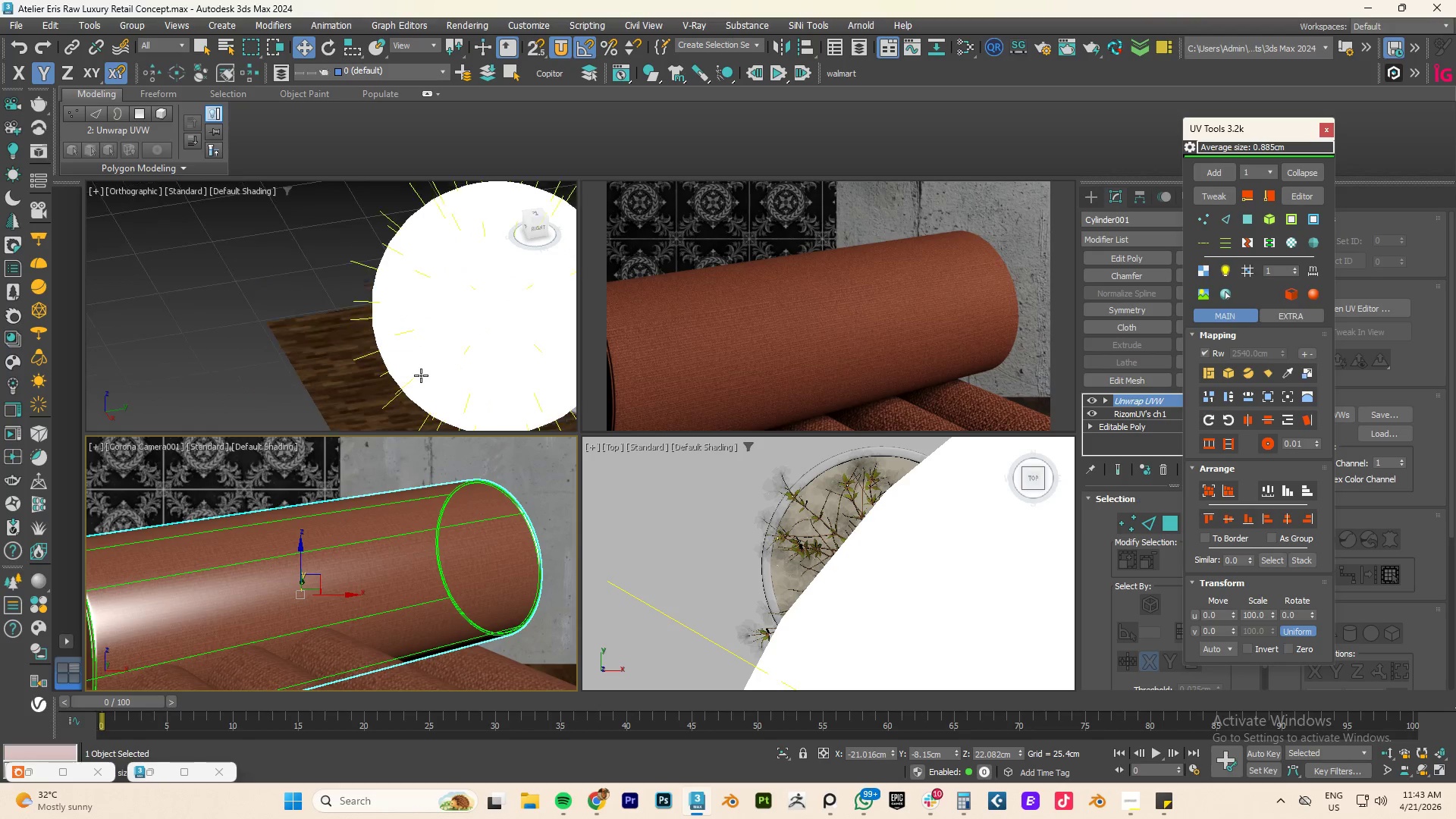 
scroll: coordinate [421, 375], scroll_direction: down, amount: 2.0
 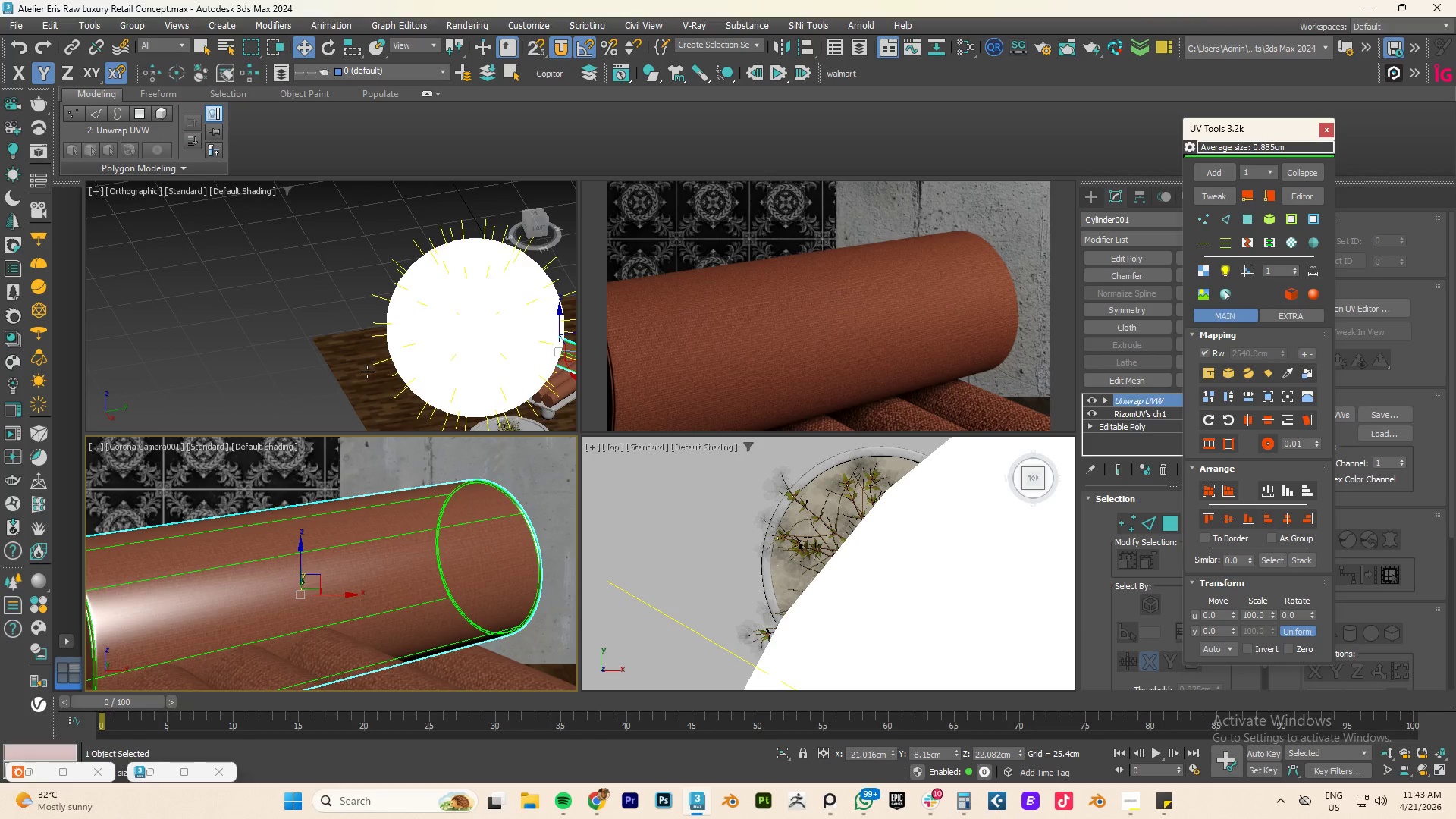 
hold_key(key=AltLeft, duration=0.88)
 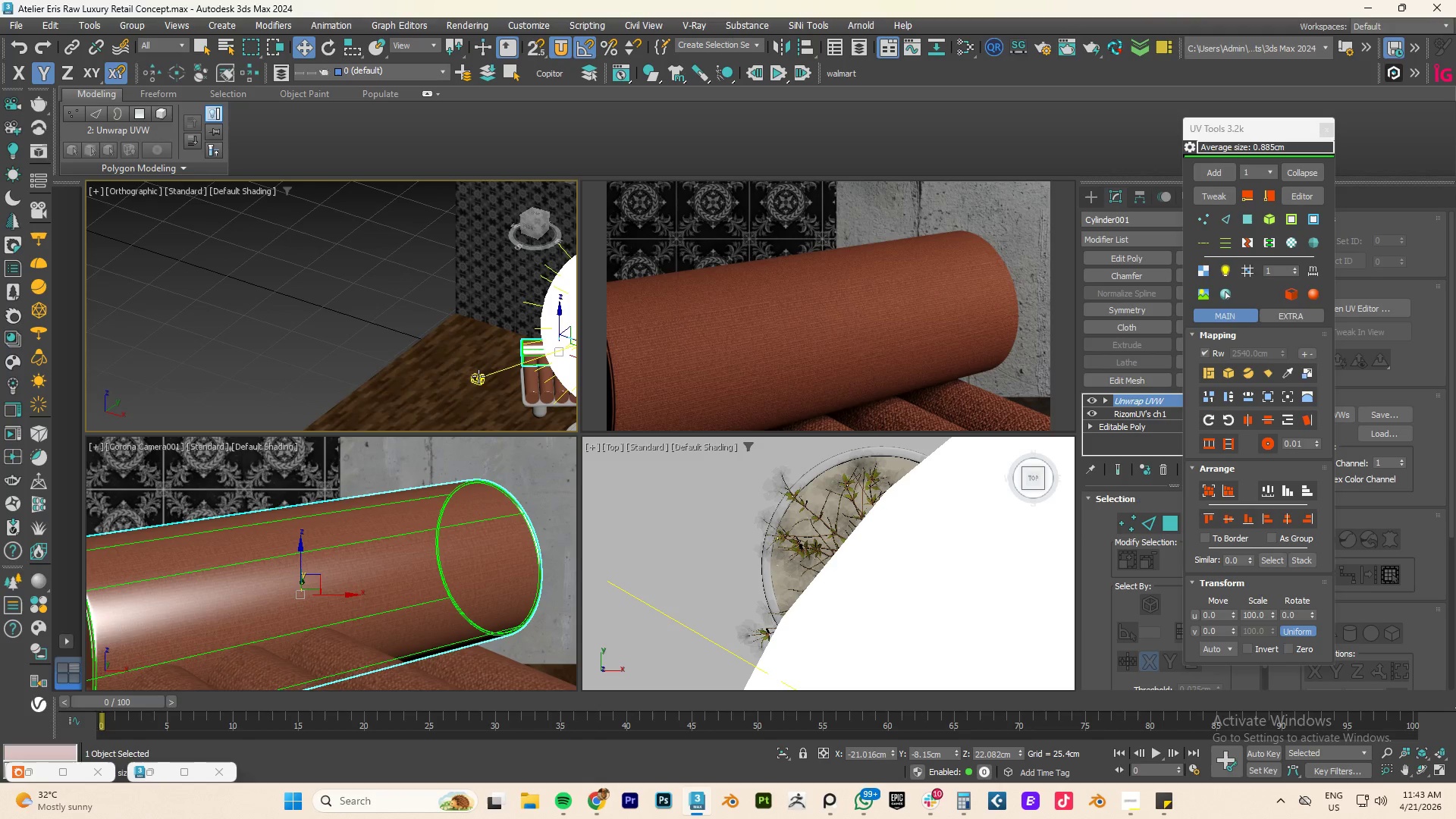 
left_click([479, 376])
 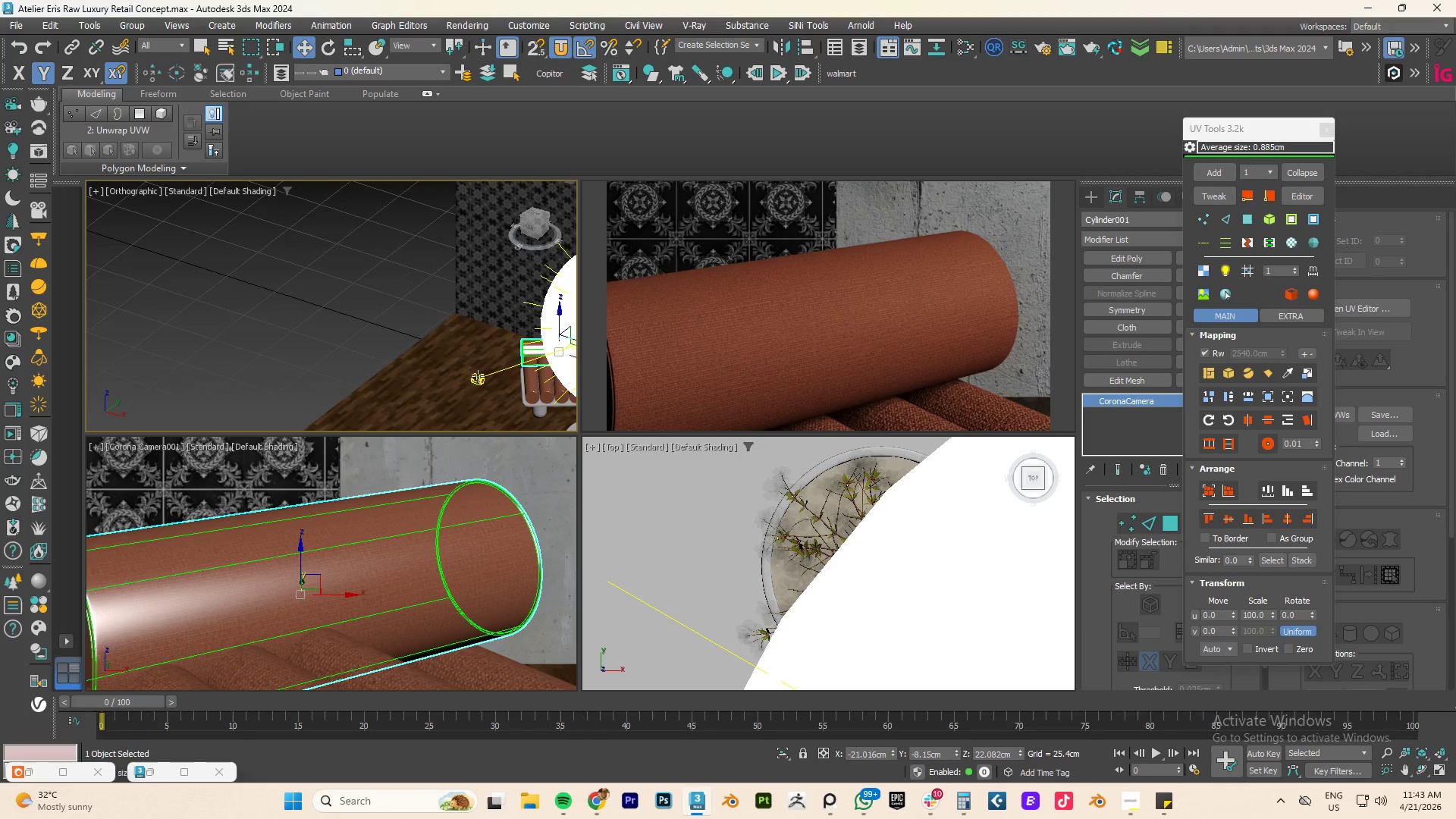 
scroll: coordinate [475, 376], scroll_direction: down, amount: 2.0
 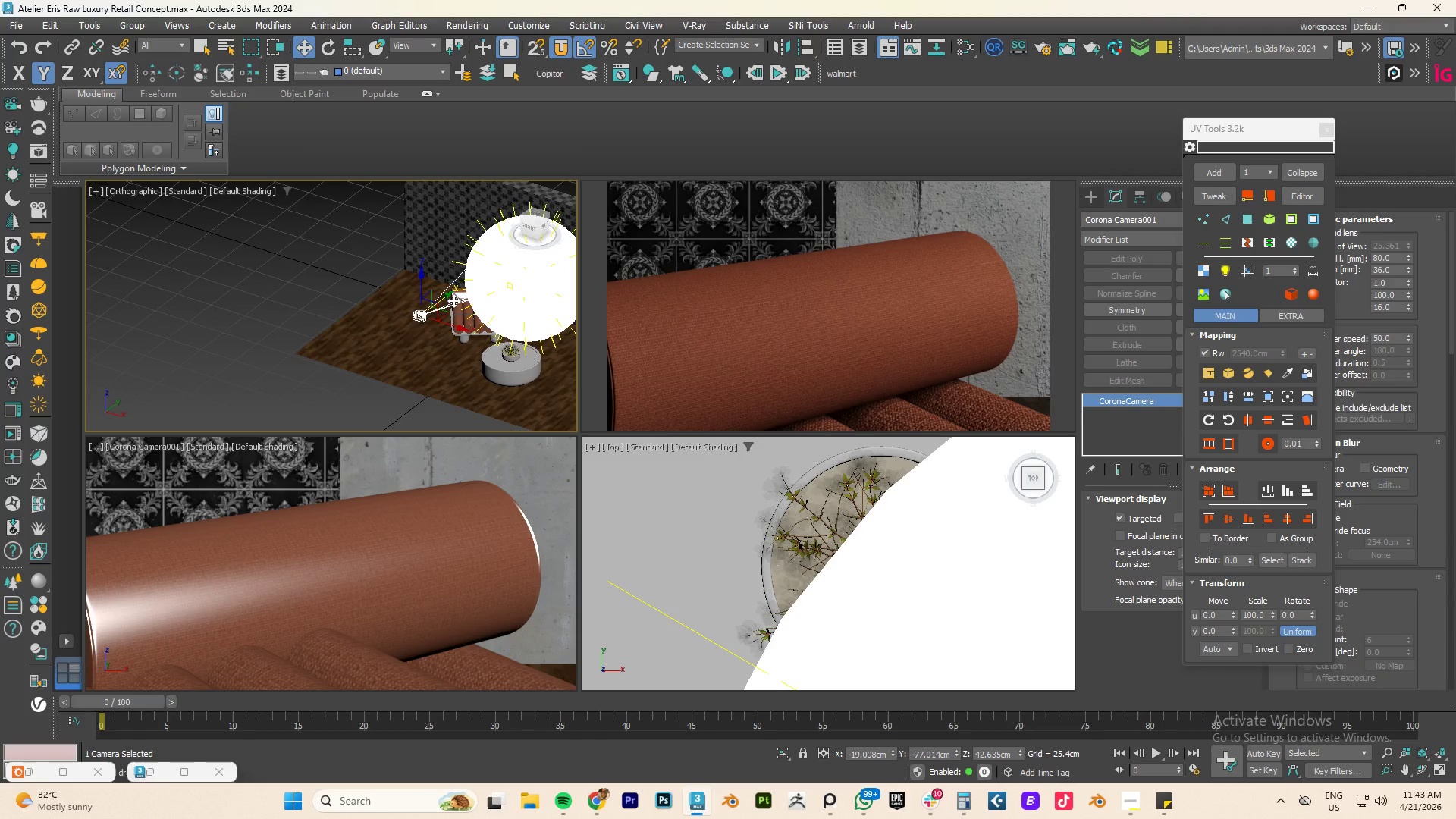 
left_click_drag(start_coordinate=[448, 296], to_coordinate=[326, 398])
 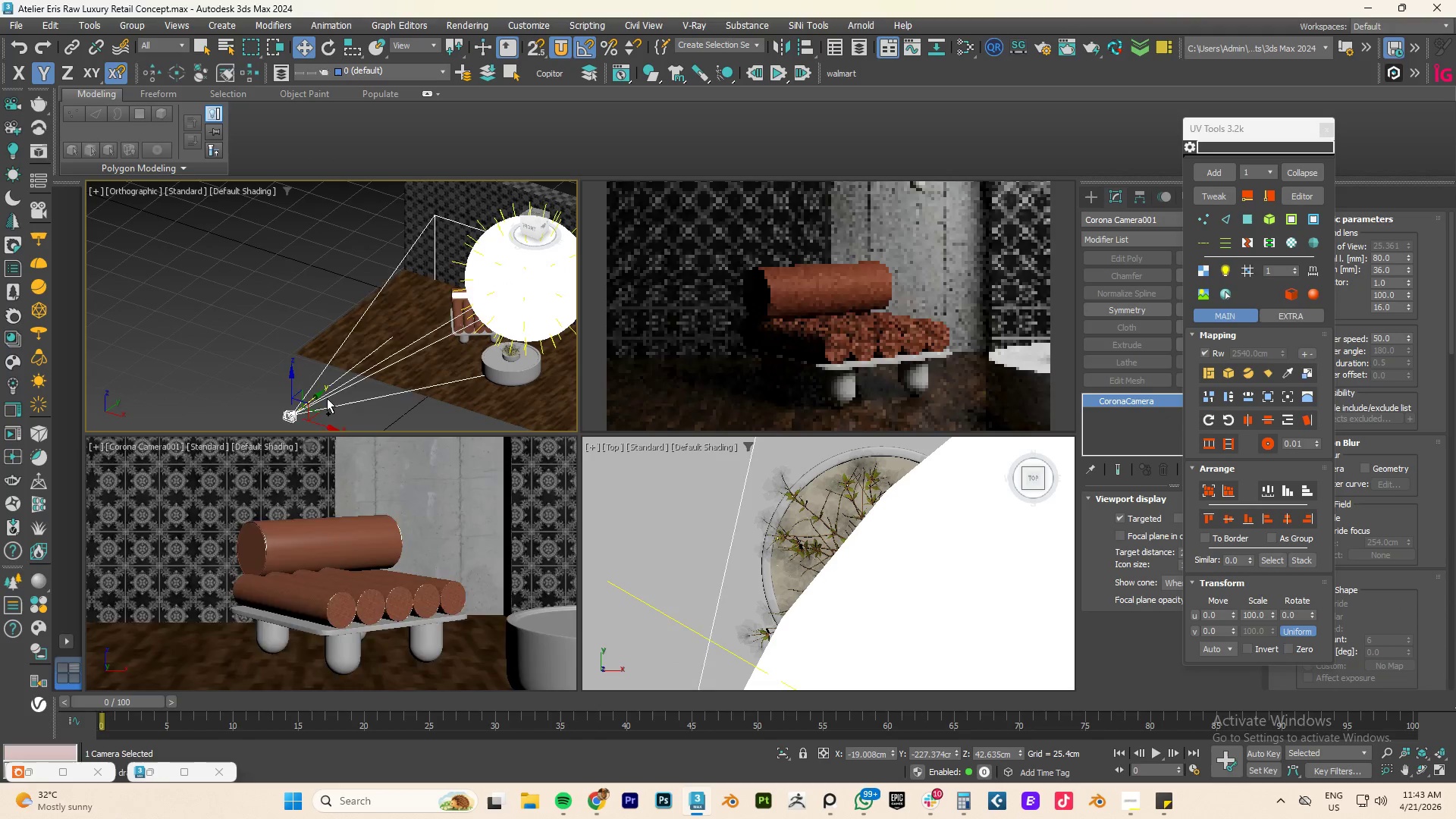 
key(Control+Z)
 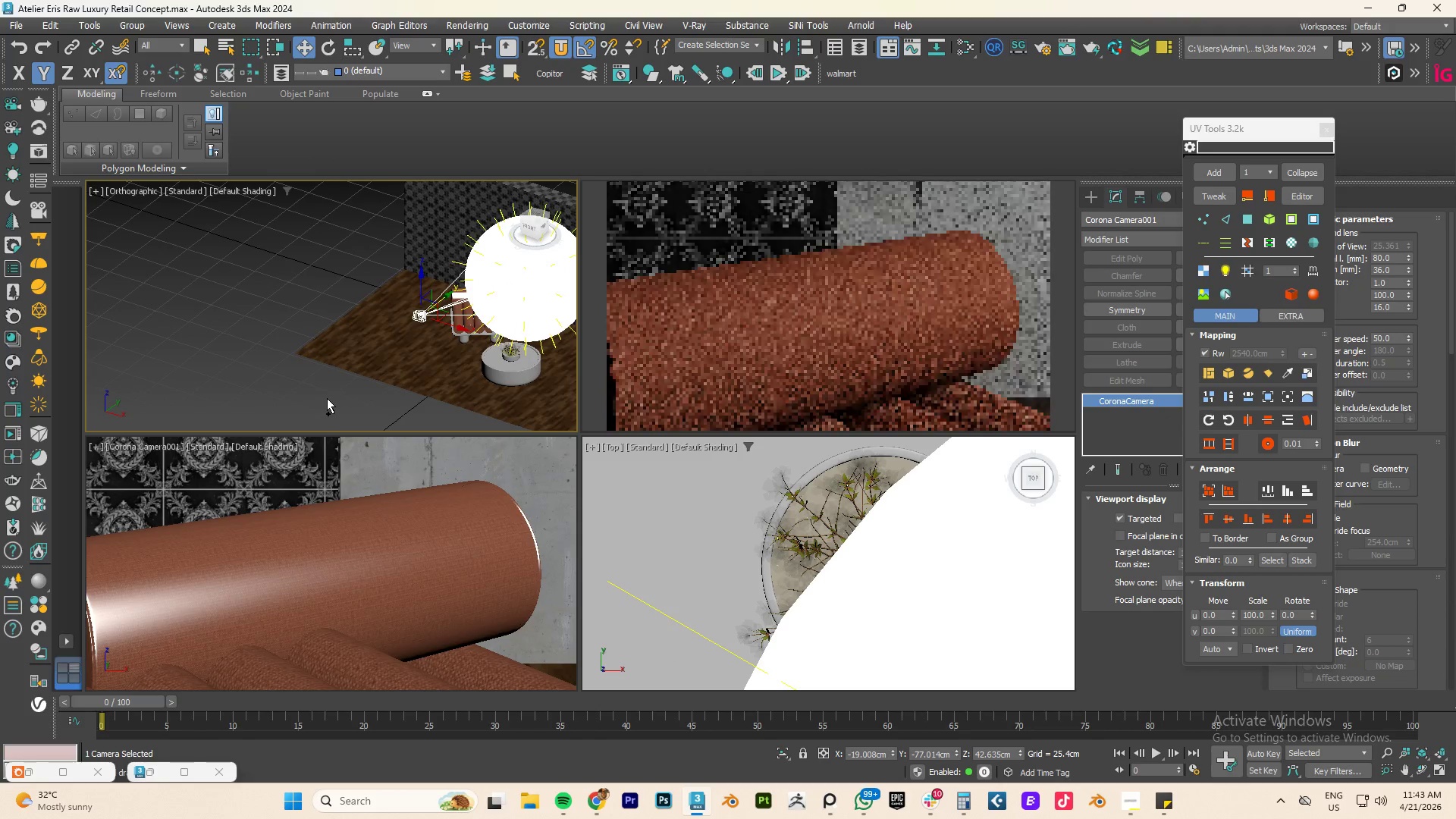 
key(Control+Z)
 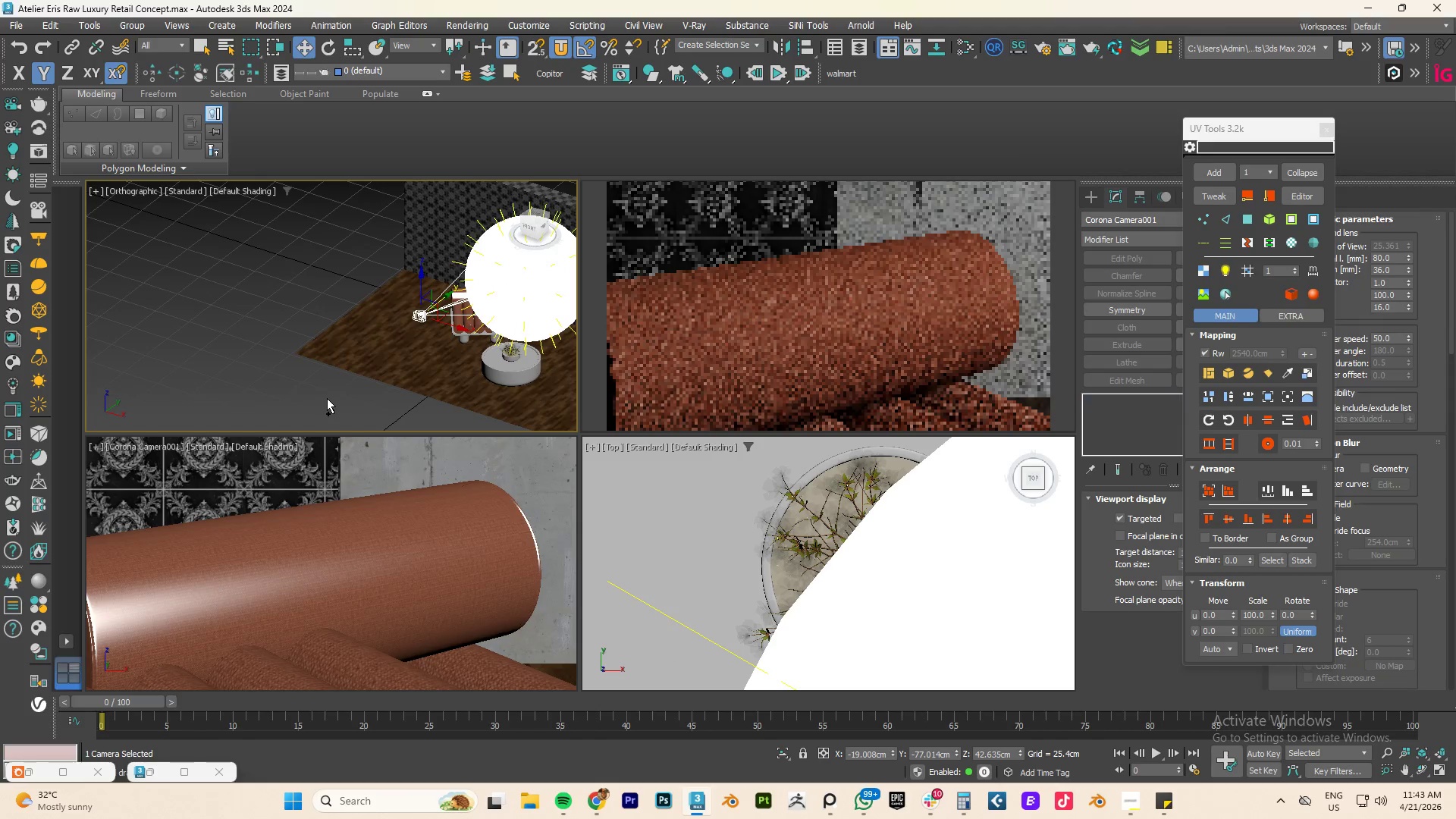 
key(Control+Z)
 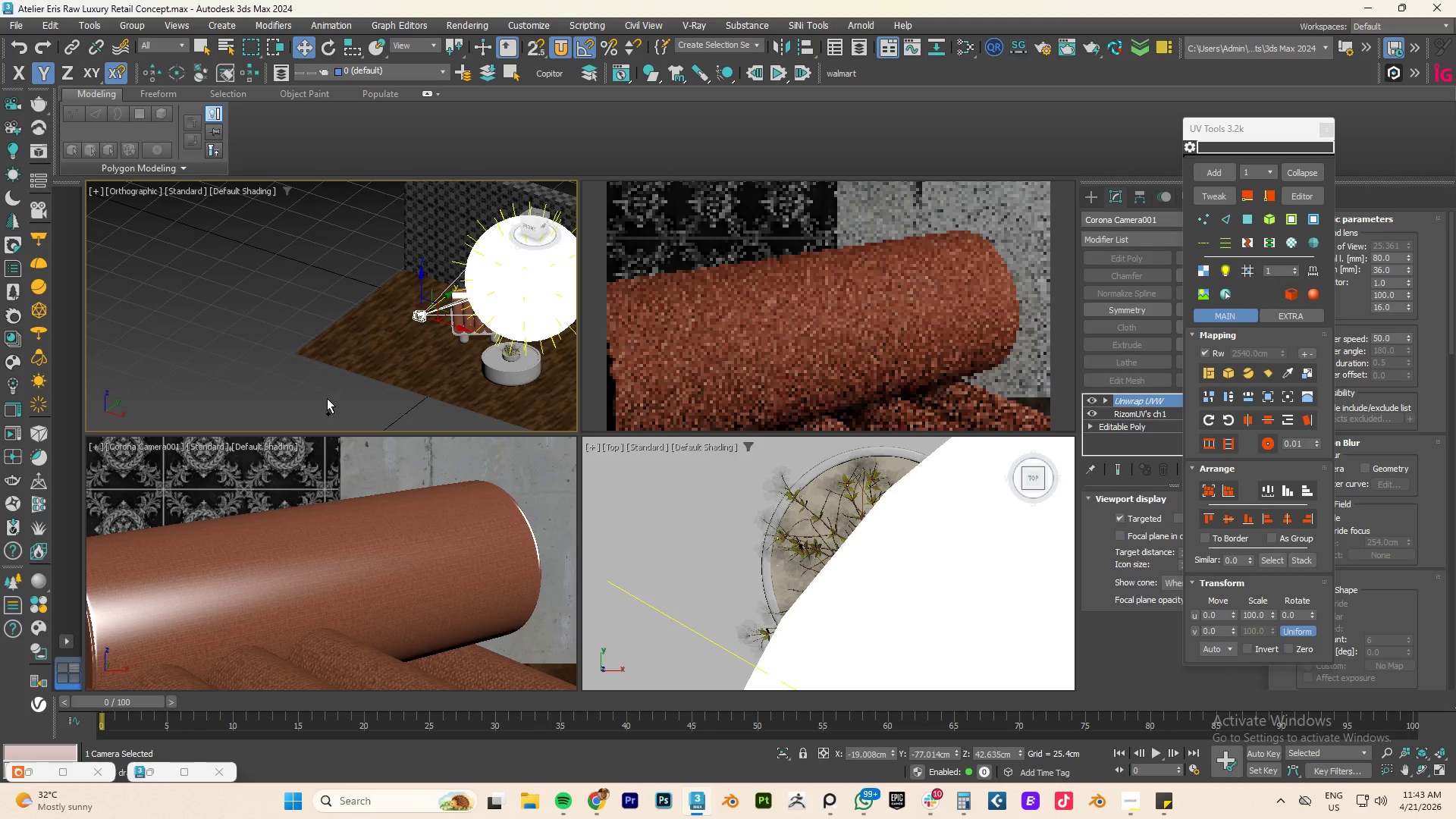 
key(Control+Z)
 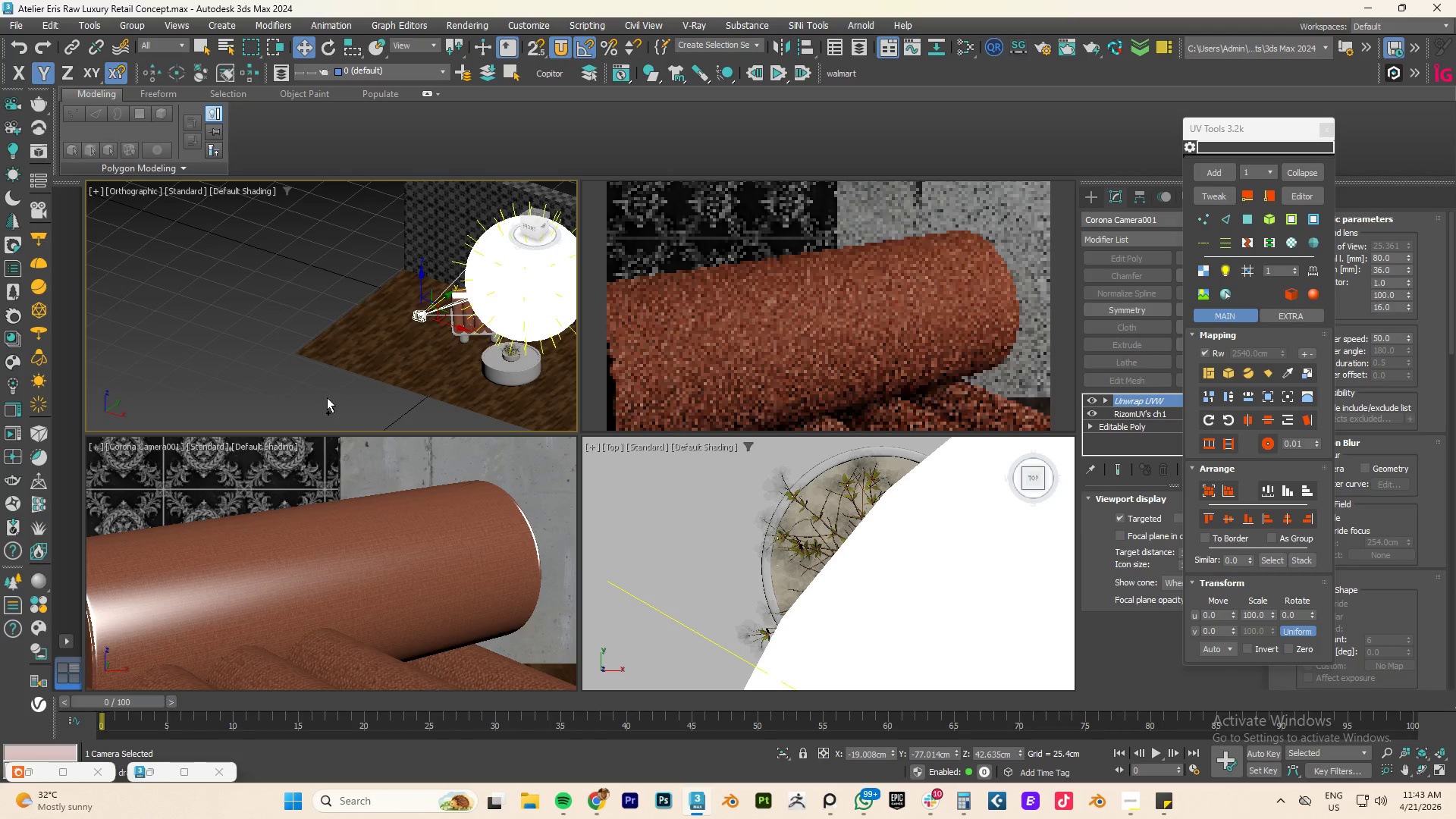 
key(Control+Z)
 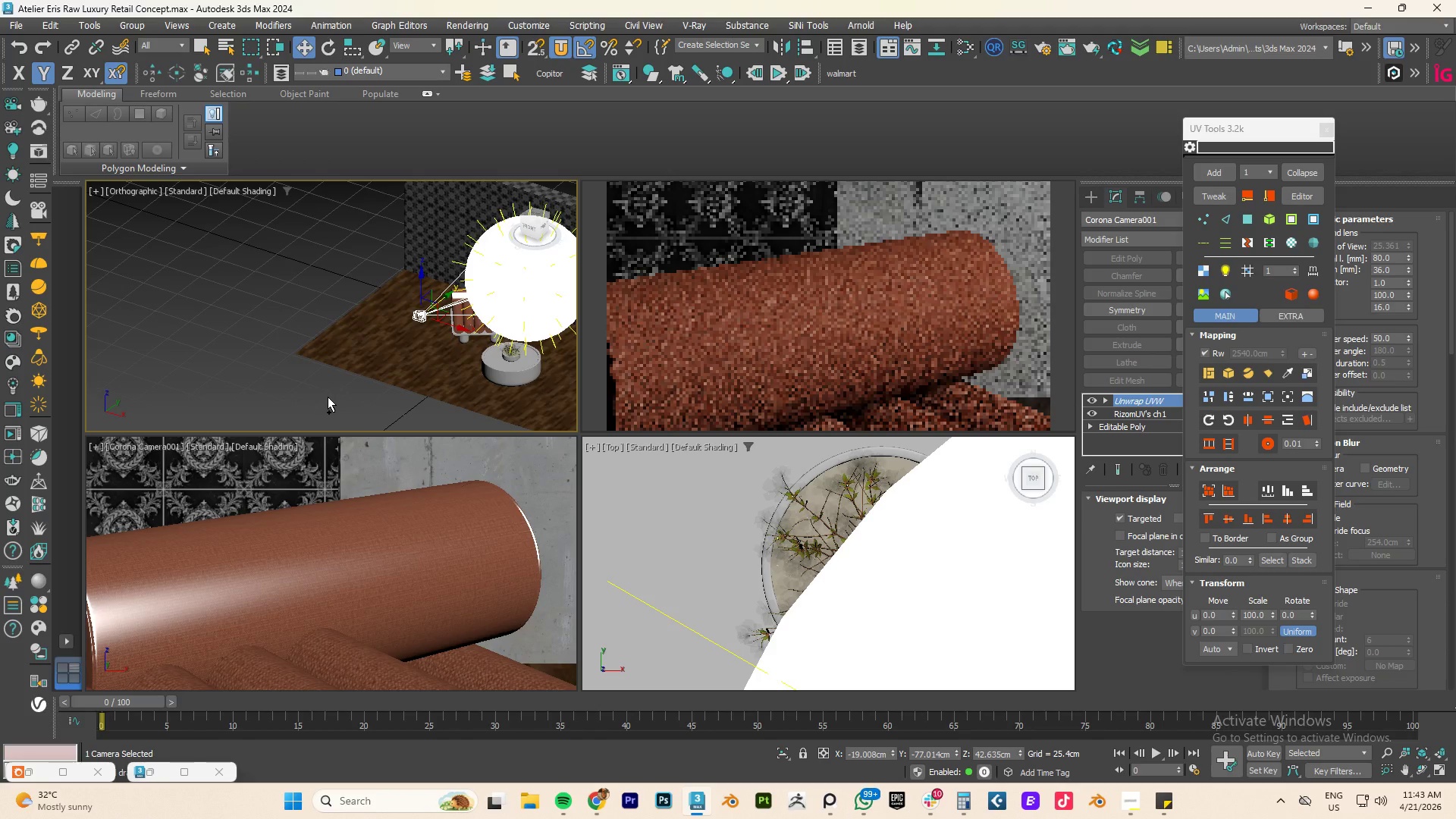 
hold_key(key=Z, duration=1.5)
 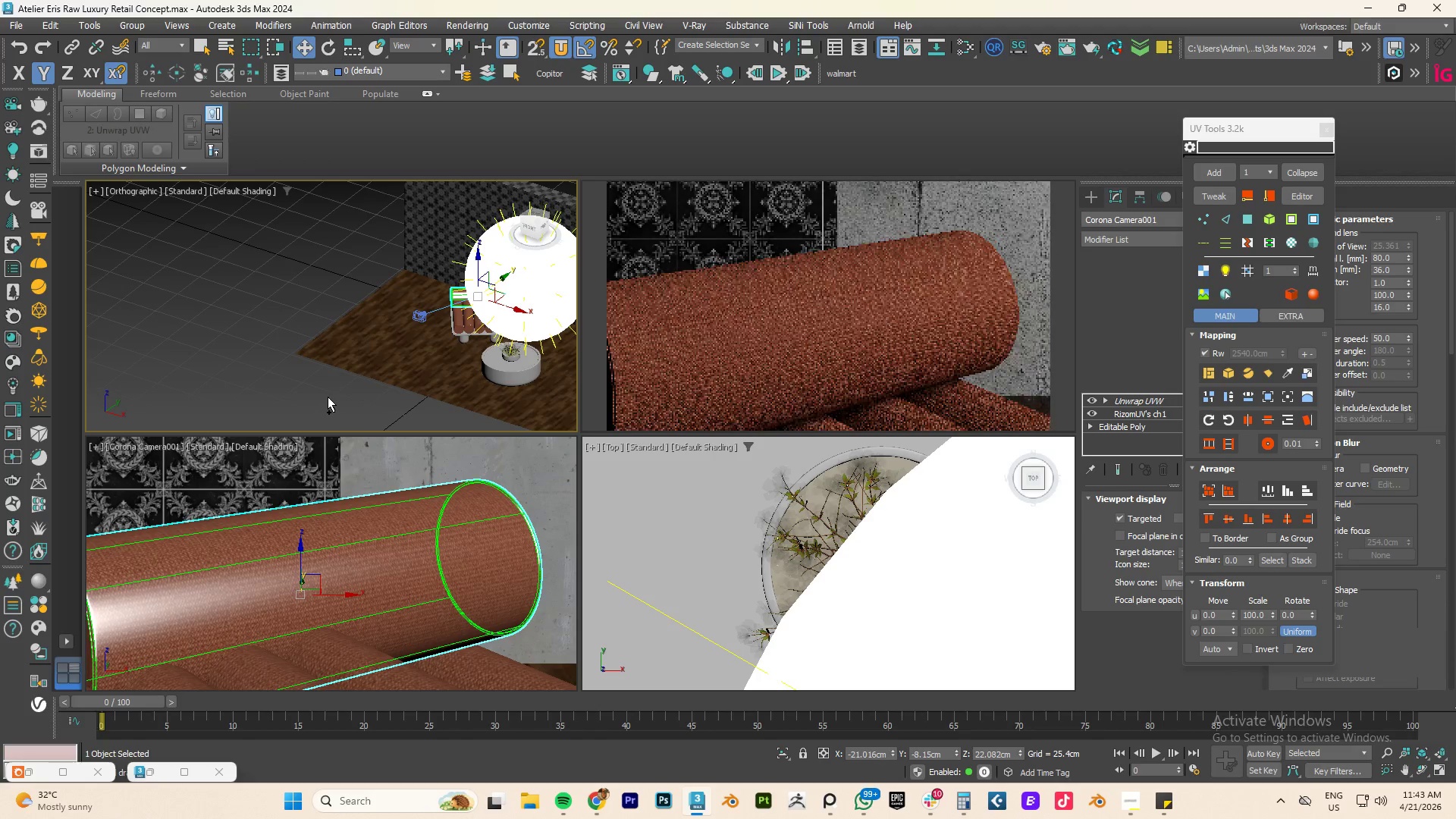 
hold_key(key=Z, duration=1.51)
 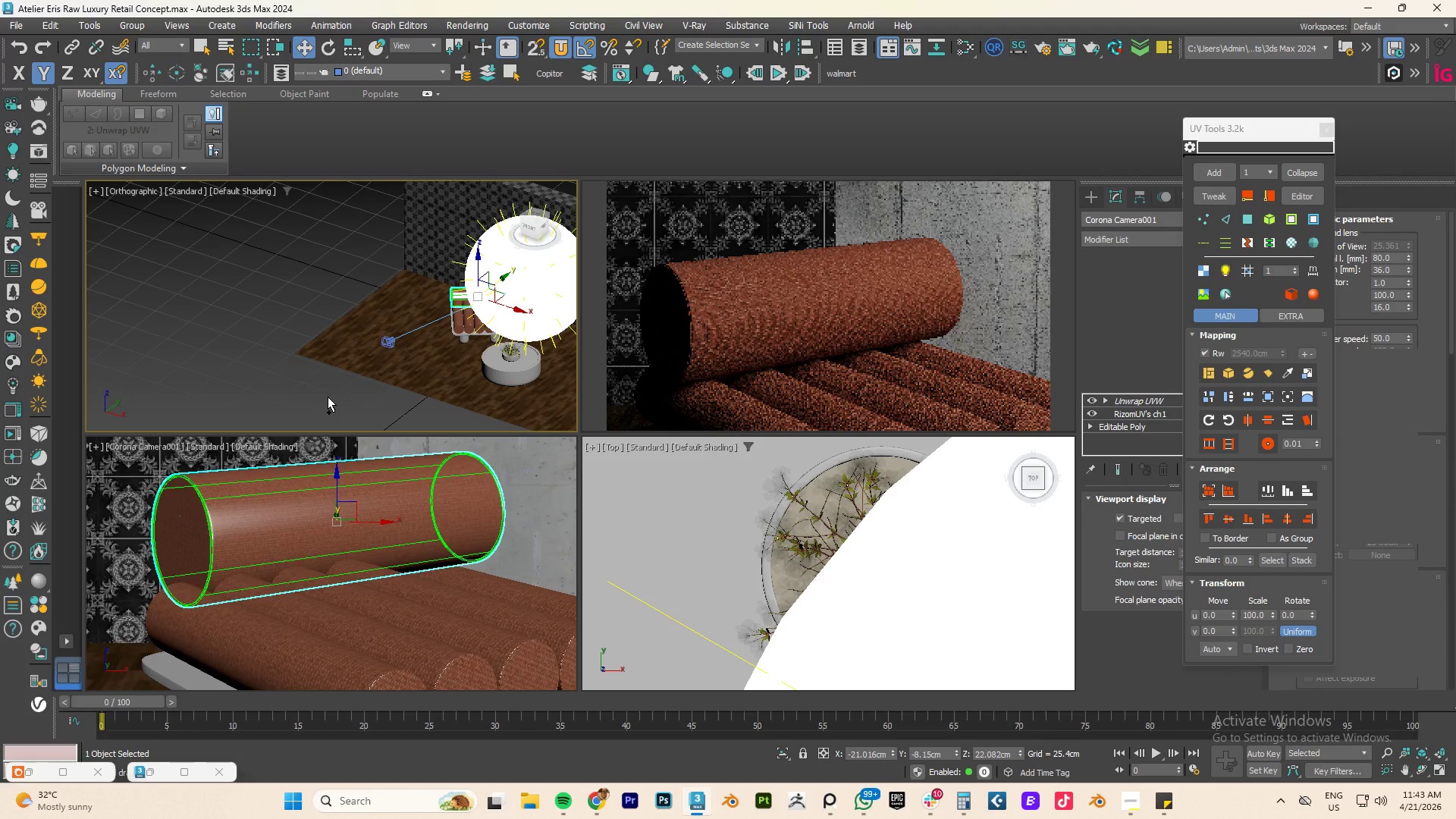 
hold_key(key=Z, duration=0.42)
 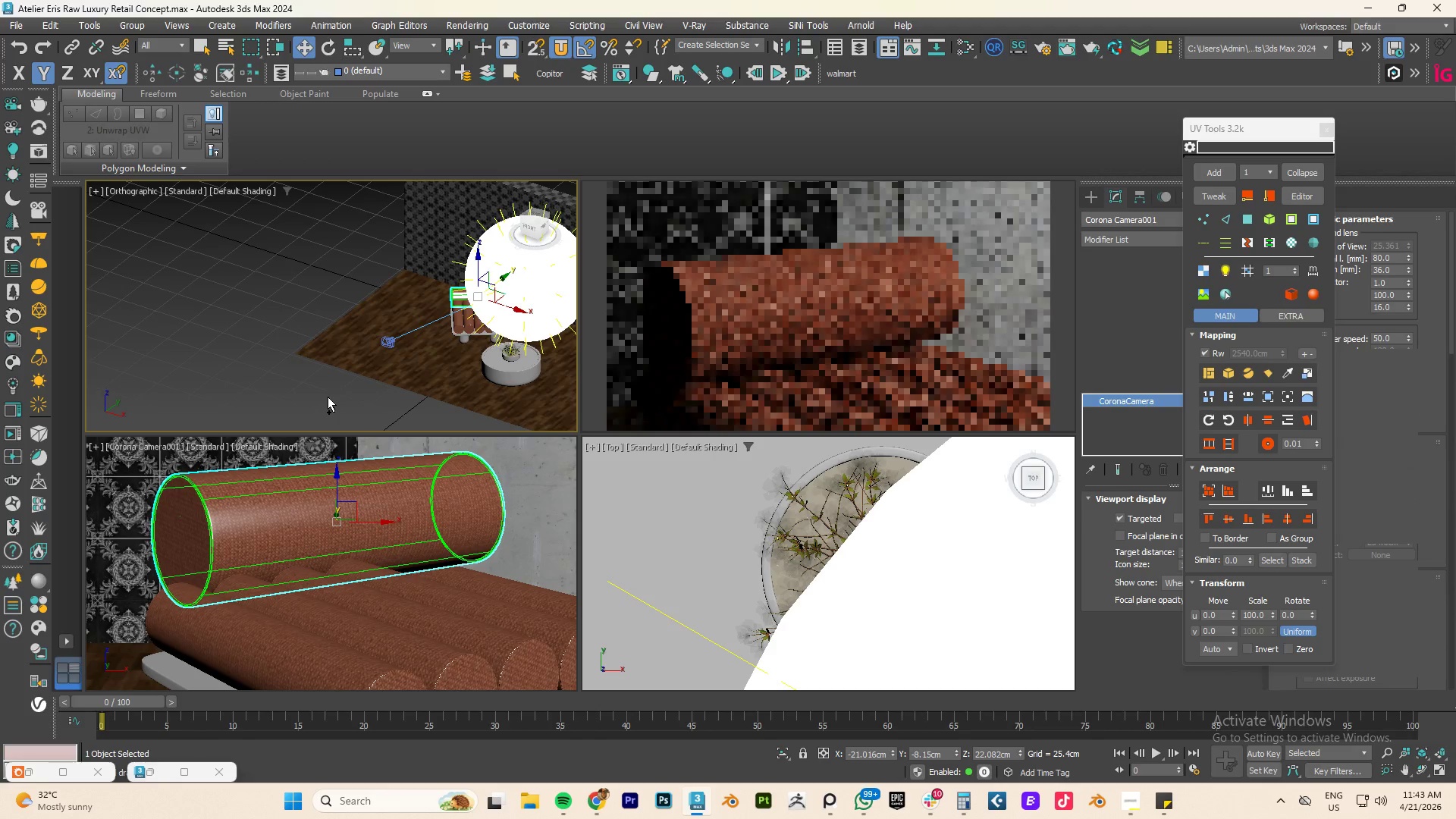 
key(Control+Z)
 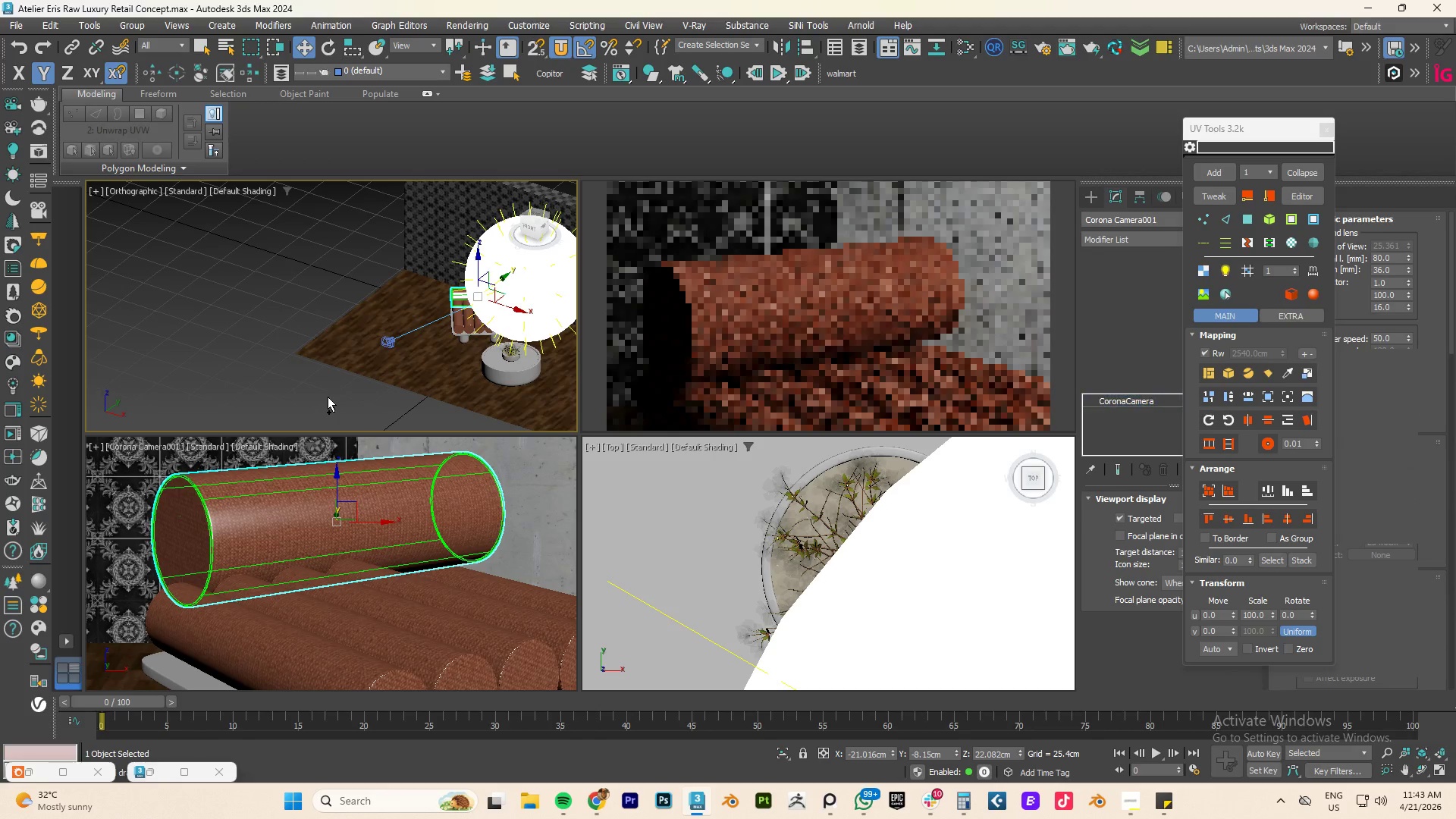 
key(Control+Z)
 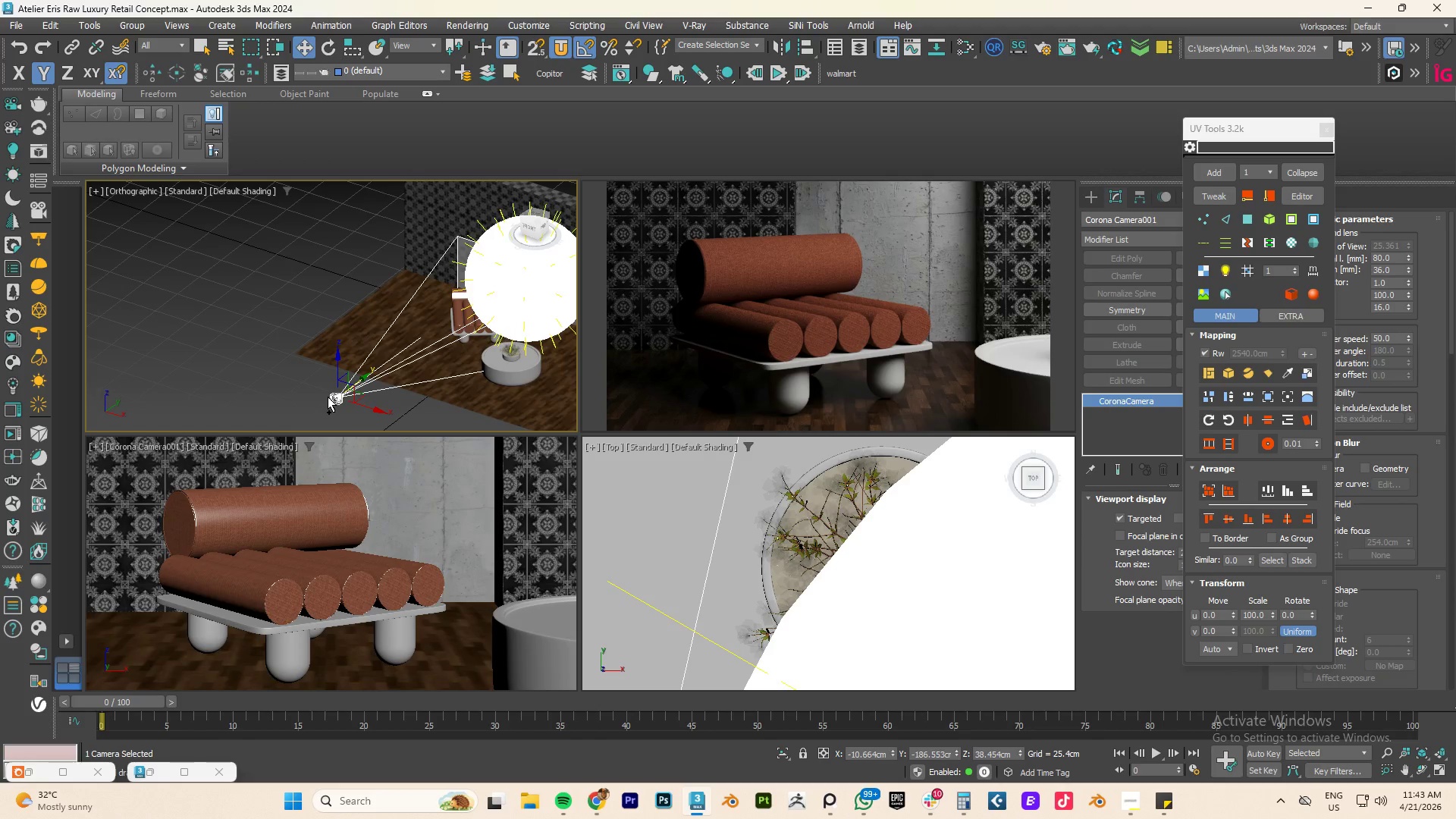 
wait(5.19)
 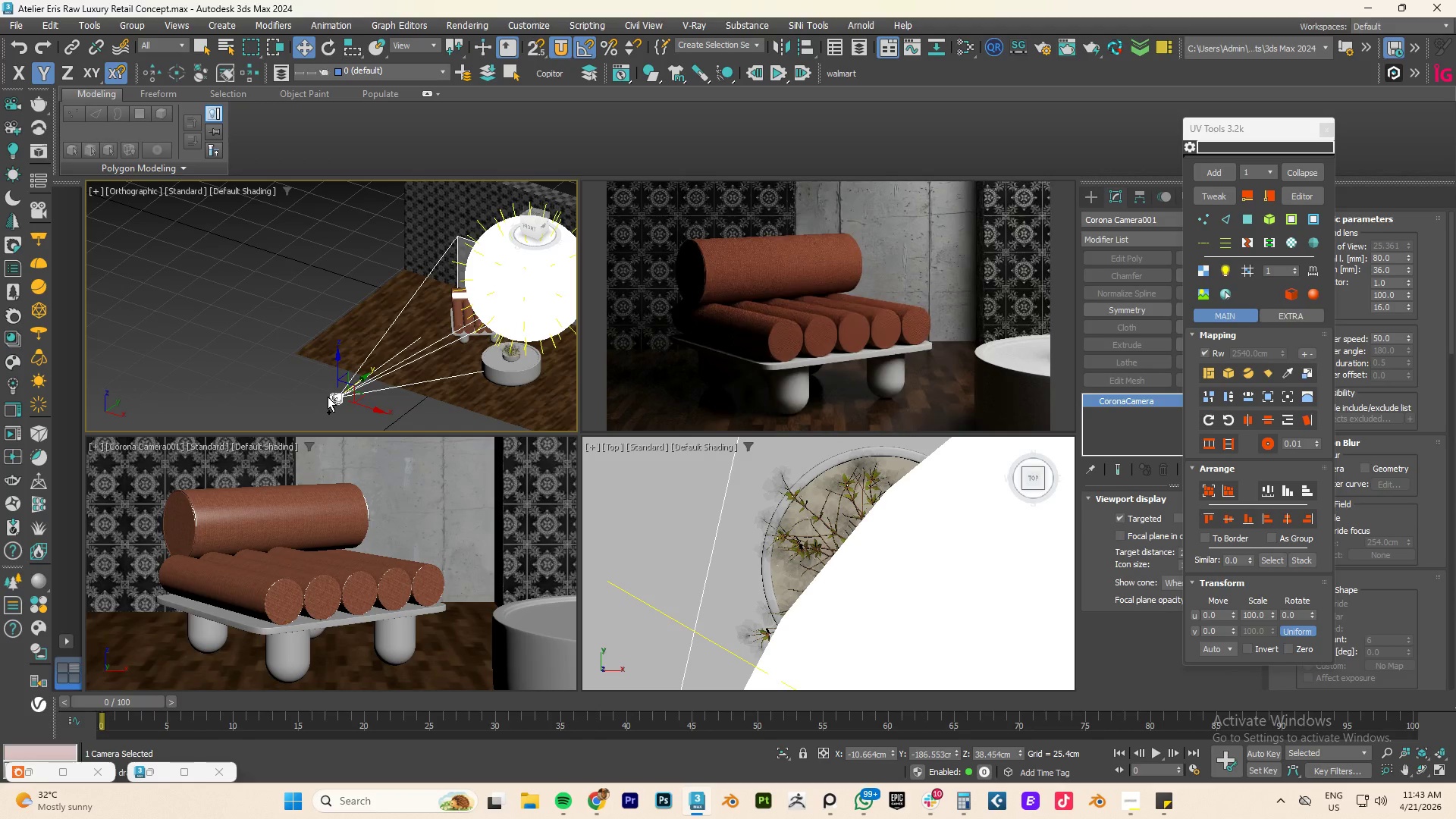 
key(Control+Z)
 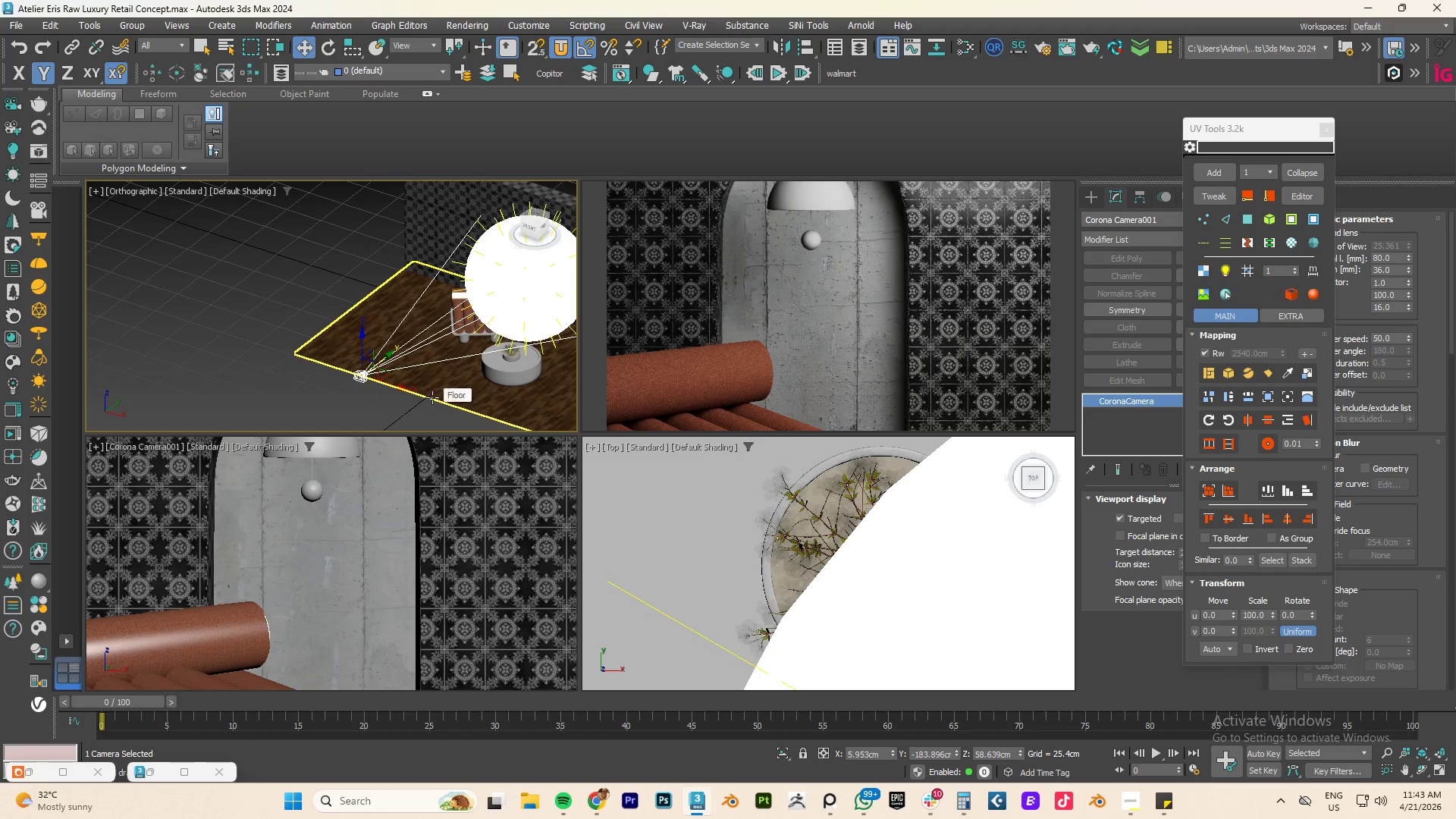 
key(Control+Z)
 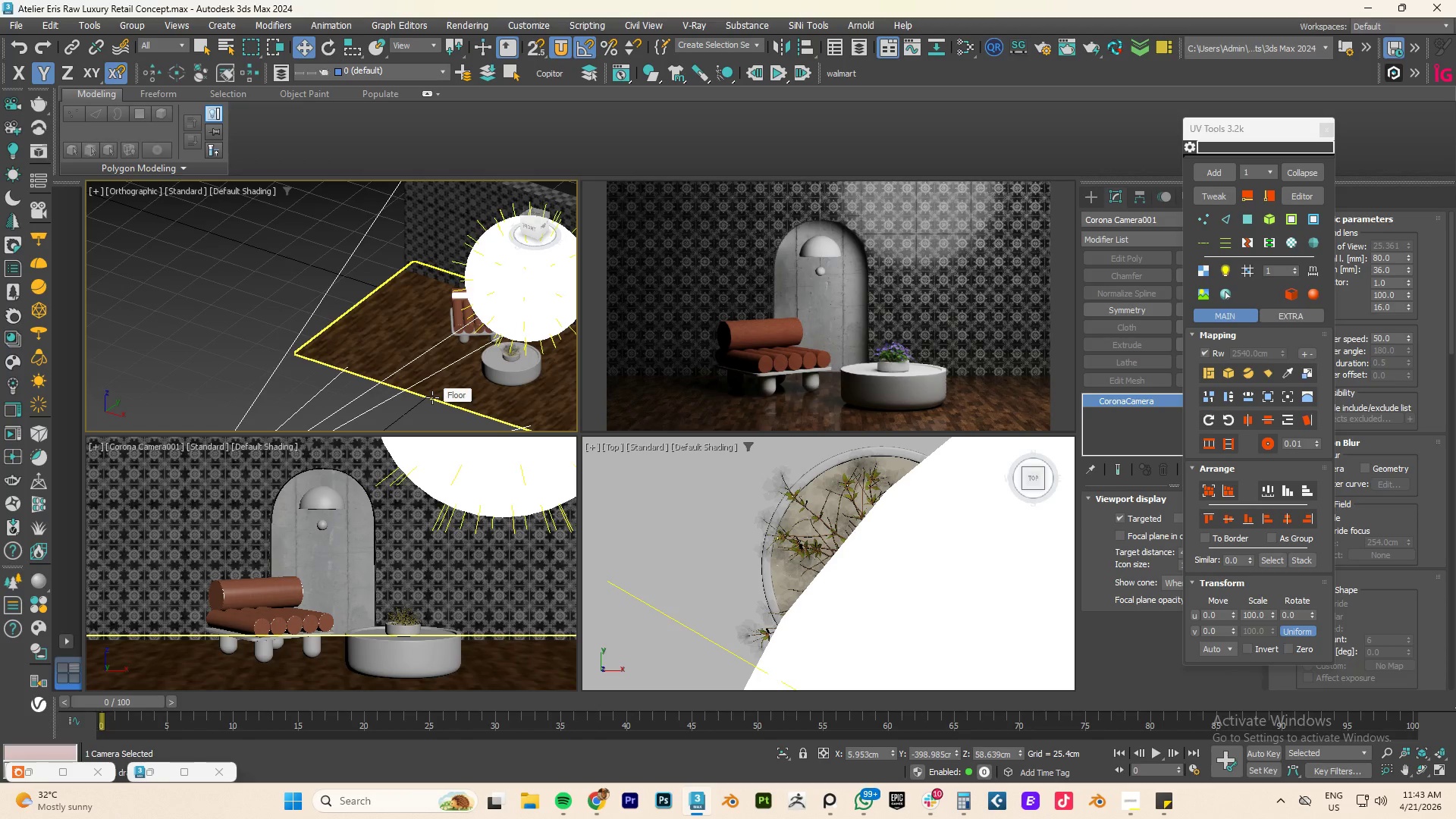 
key(Control+Z)
 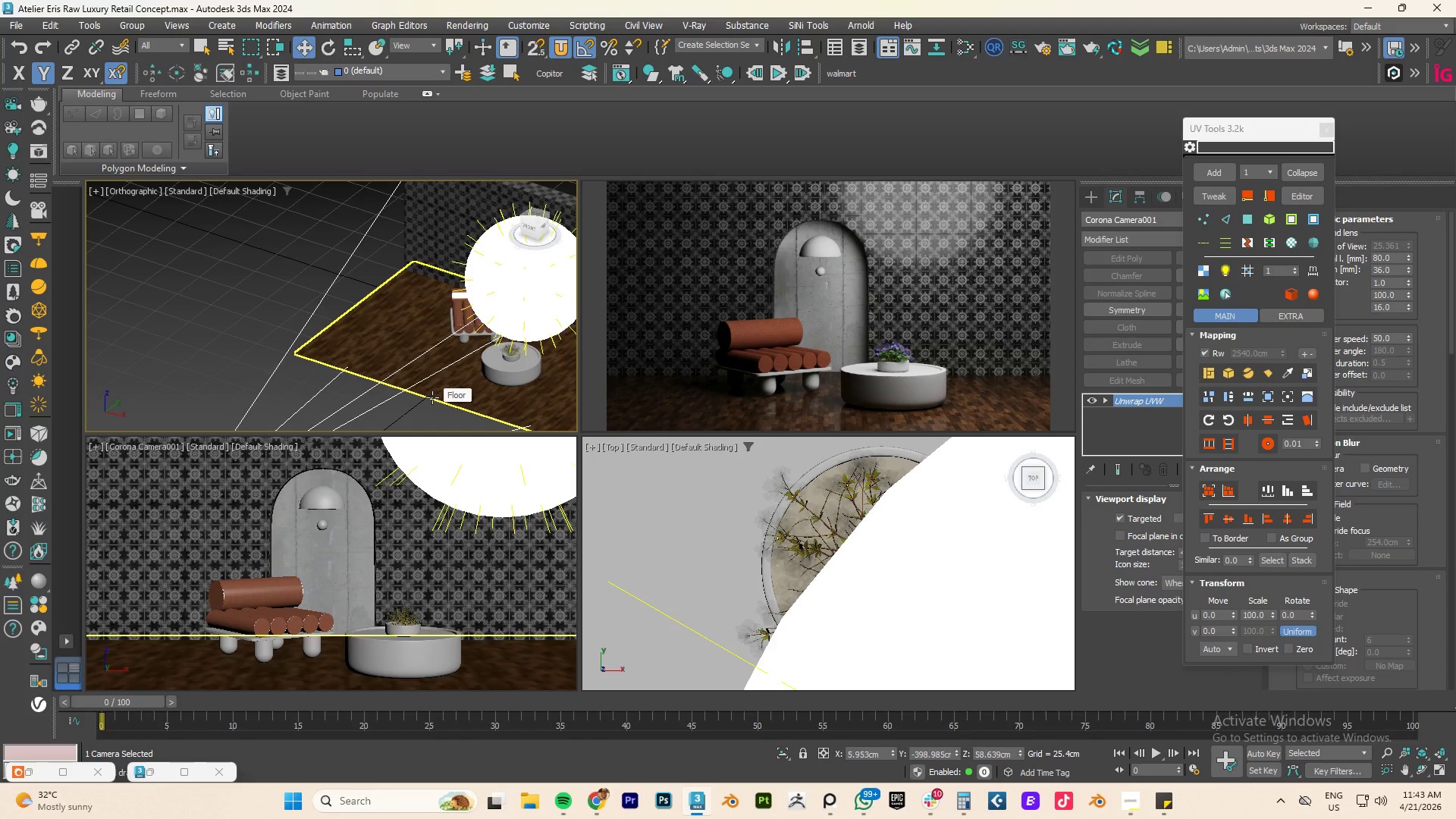 
key(Control+Z)
 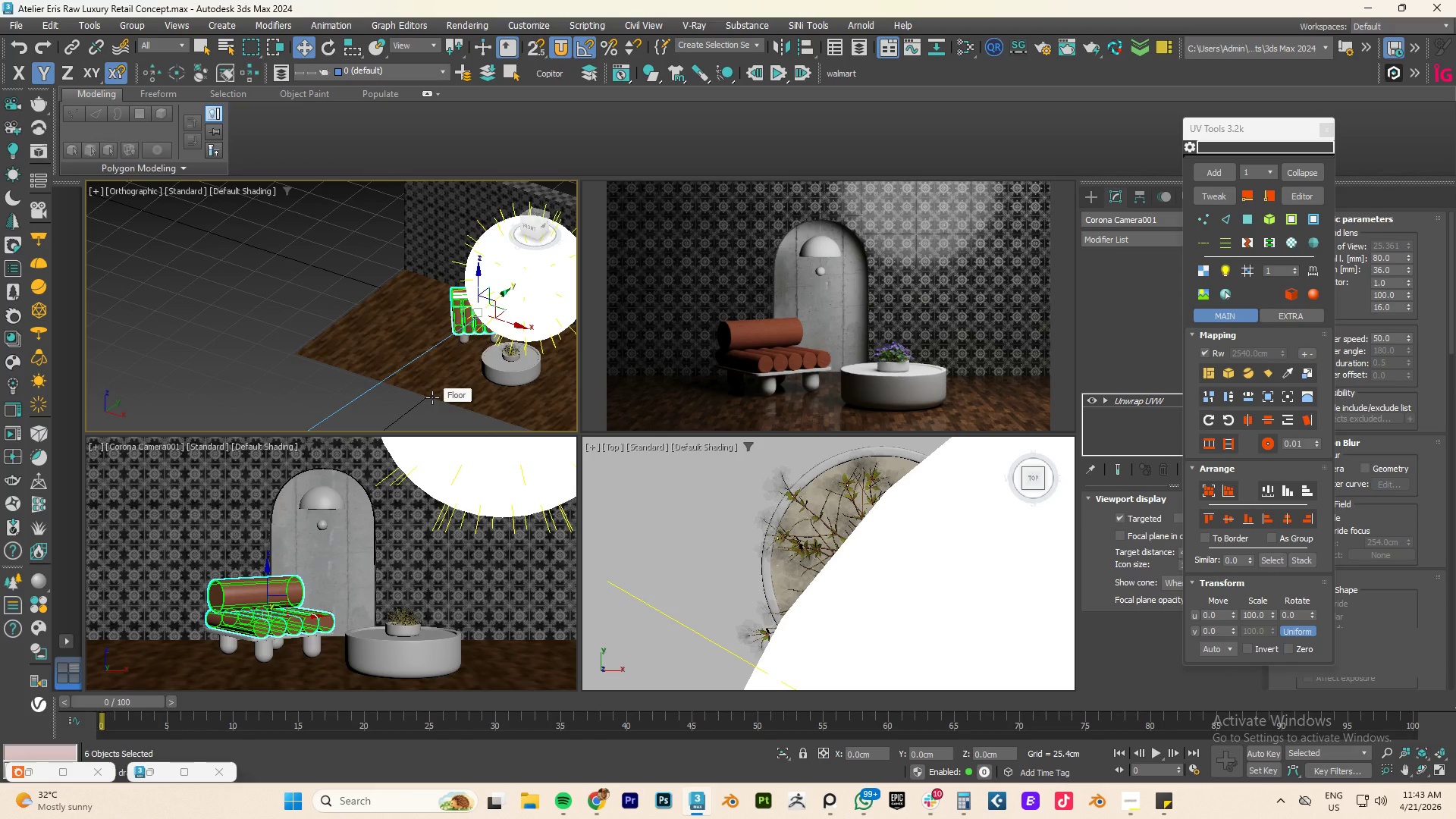 
key(Control+Z)
 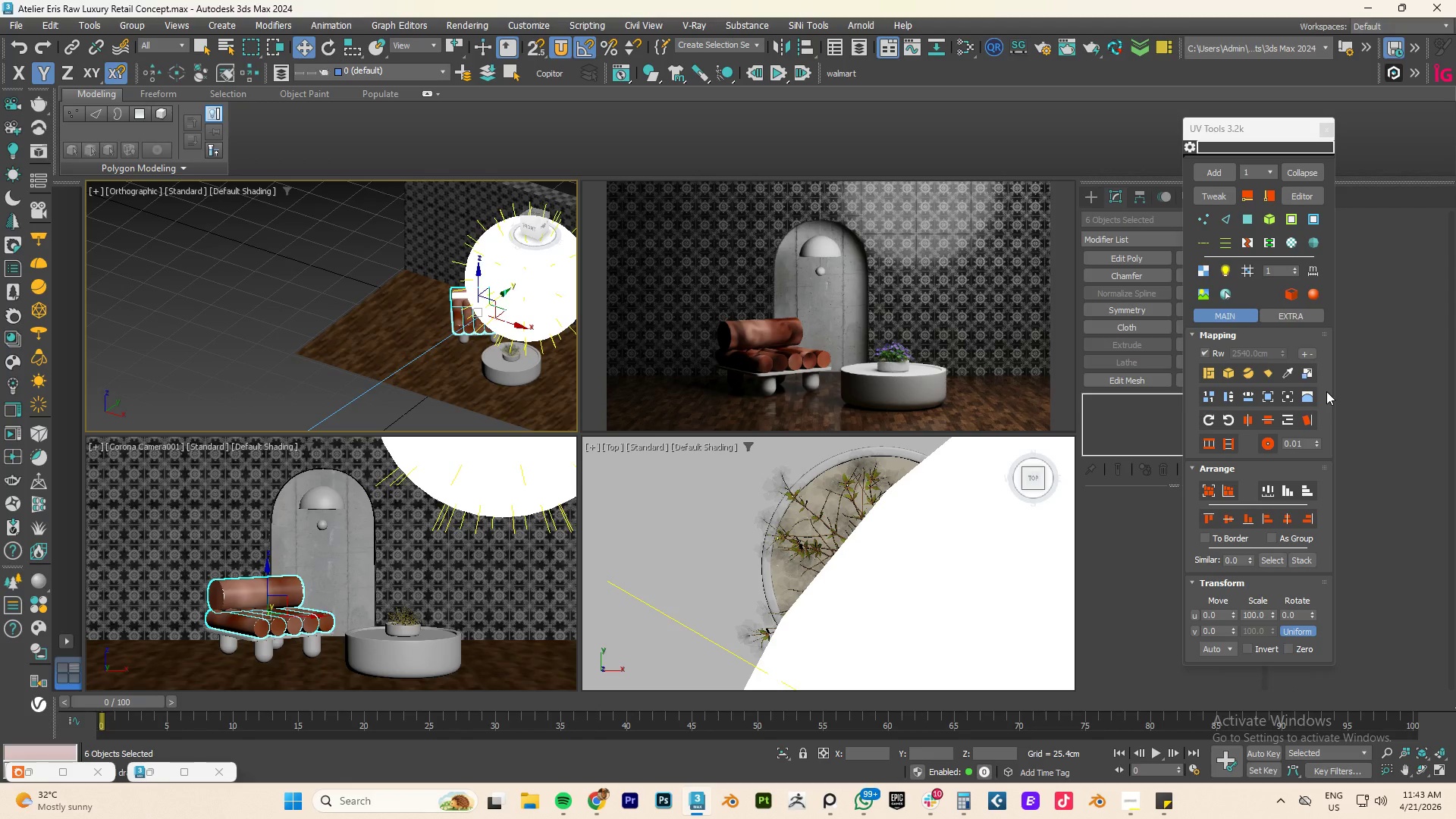 
mouse_move([1265, 608])
 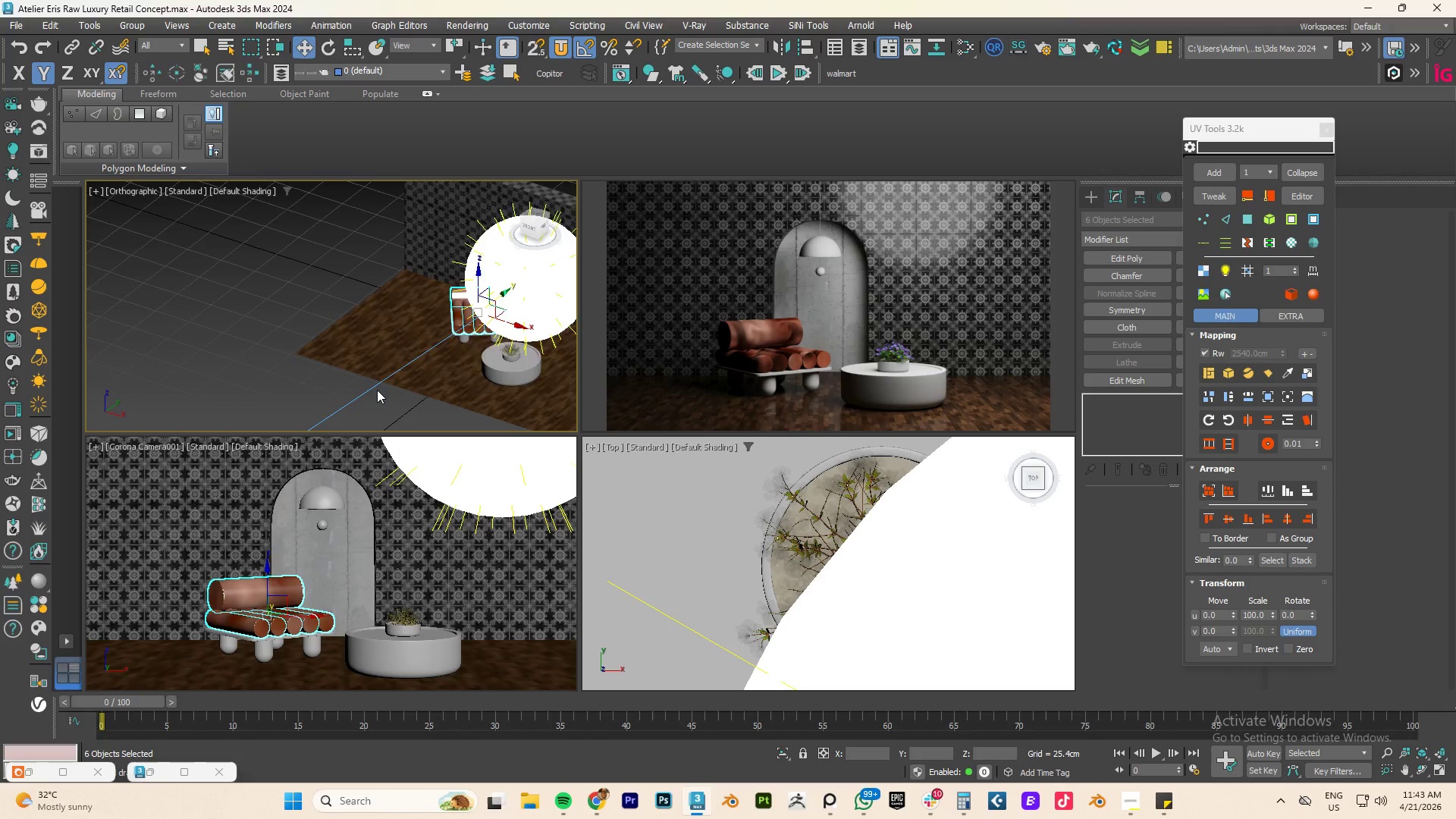 
scroll: coordinate [377, 390], scroll_direction: down, amount: 3.0
 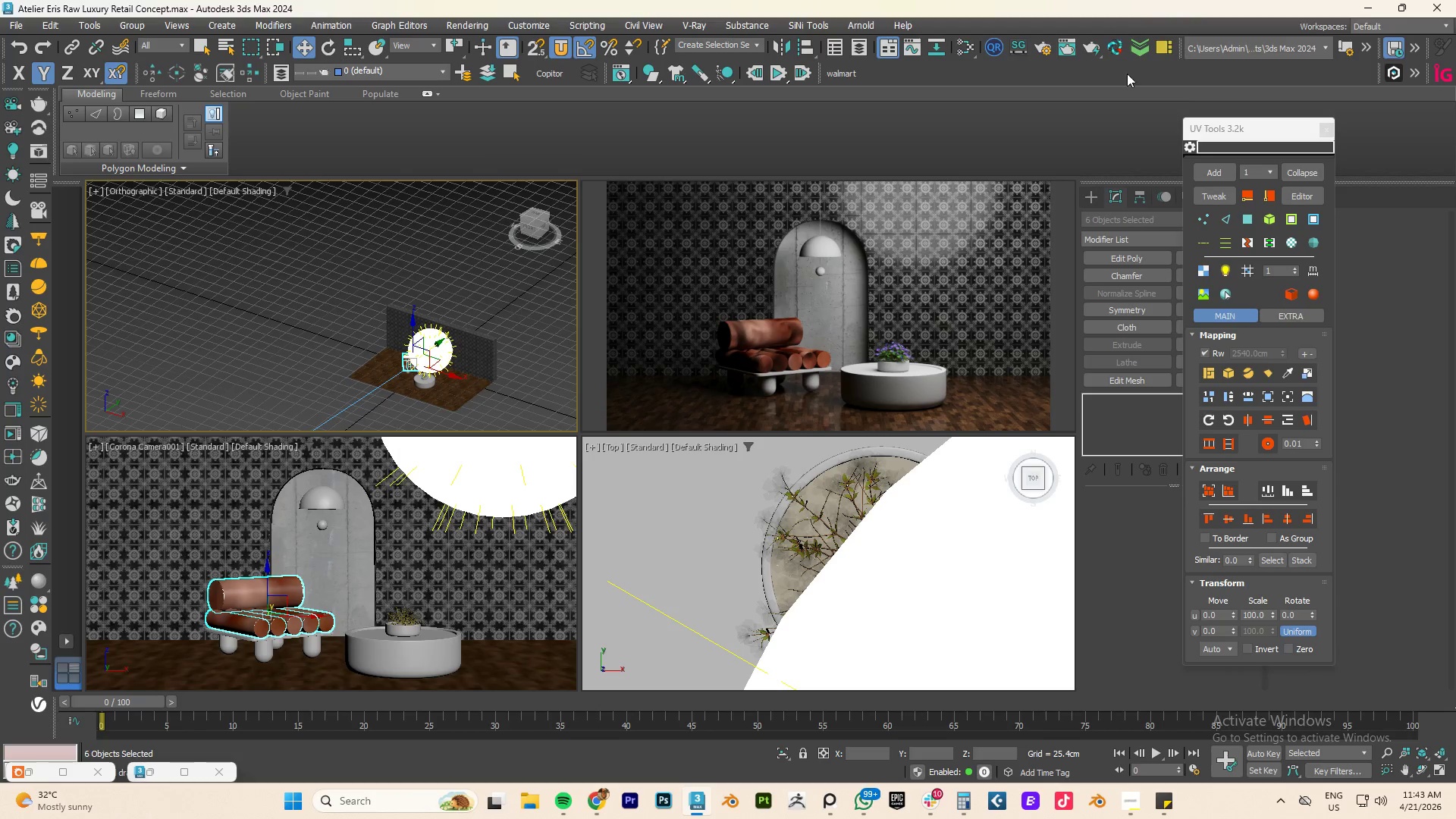 
left_click([1096, 195])
 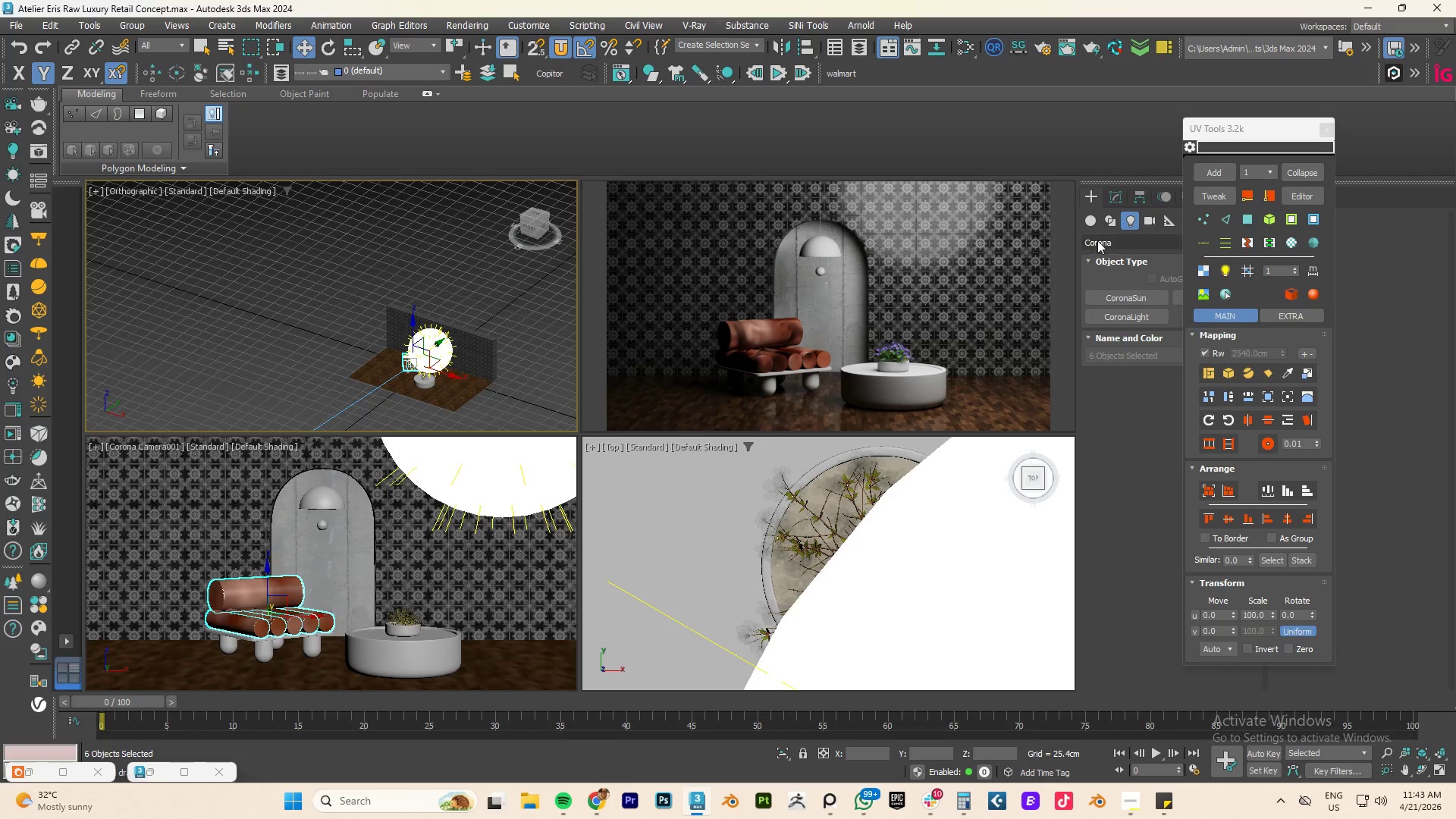 
left_click([1090, 213])
 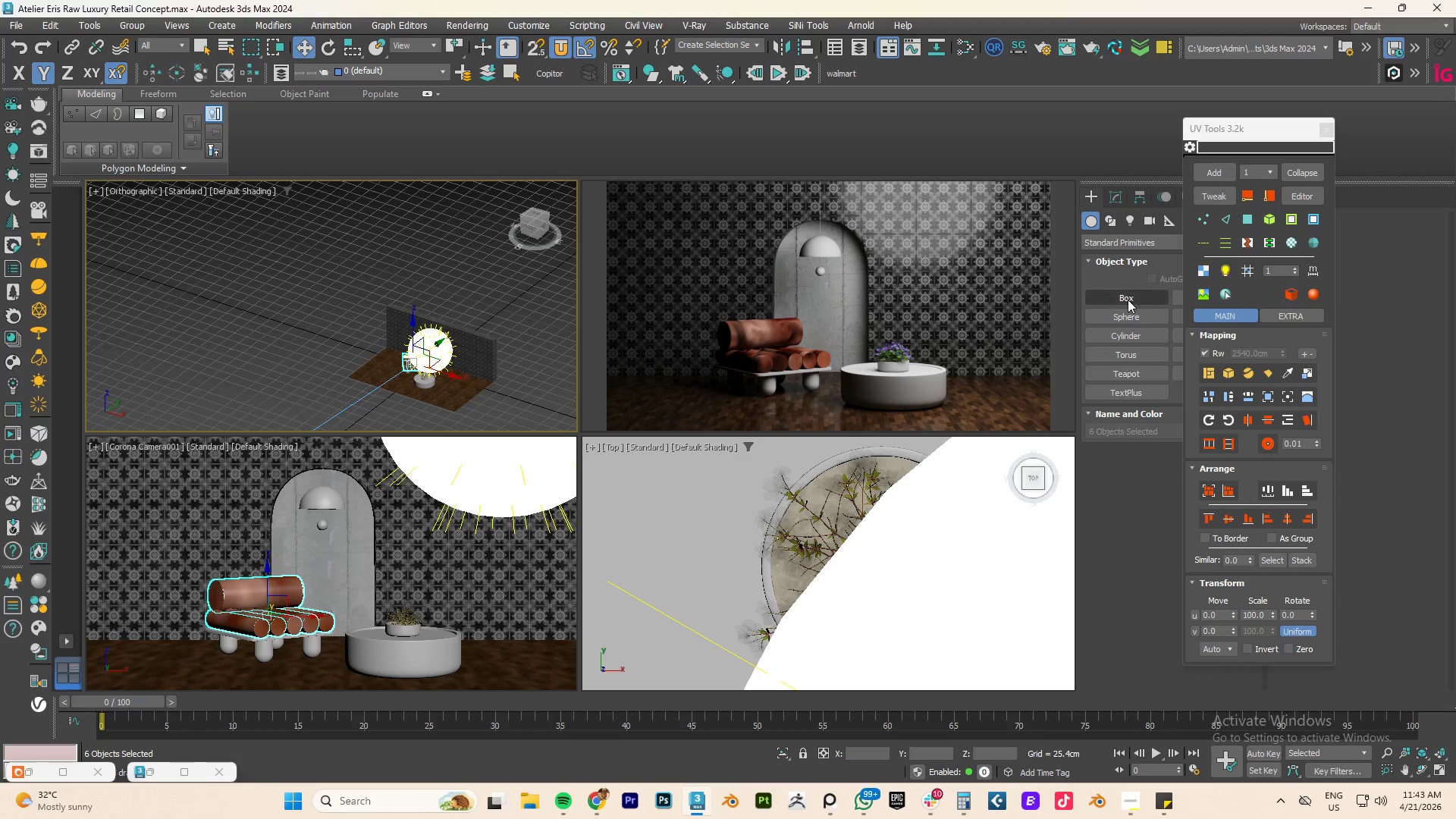 
left_click([1128, 299])
 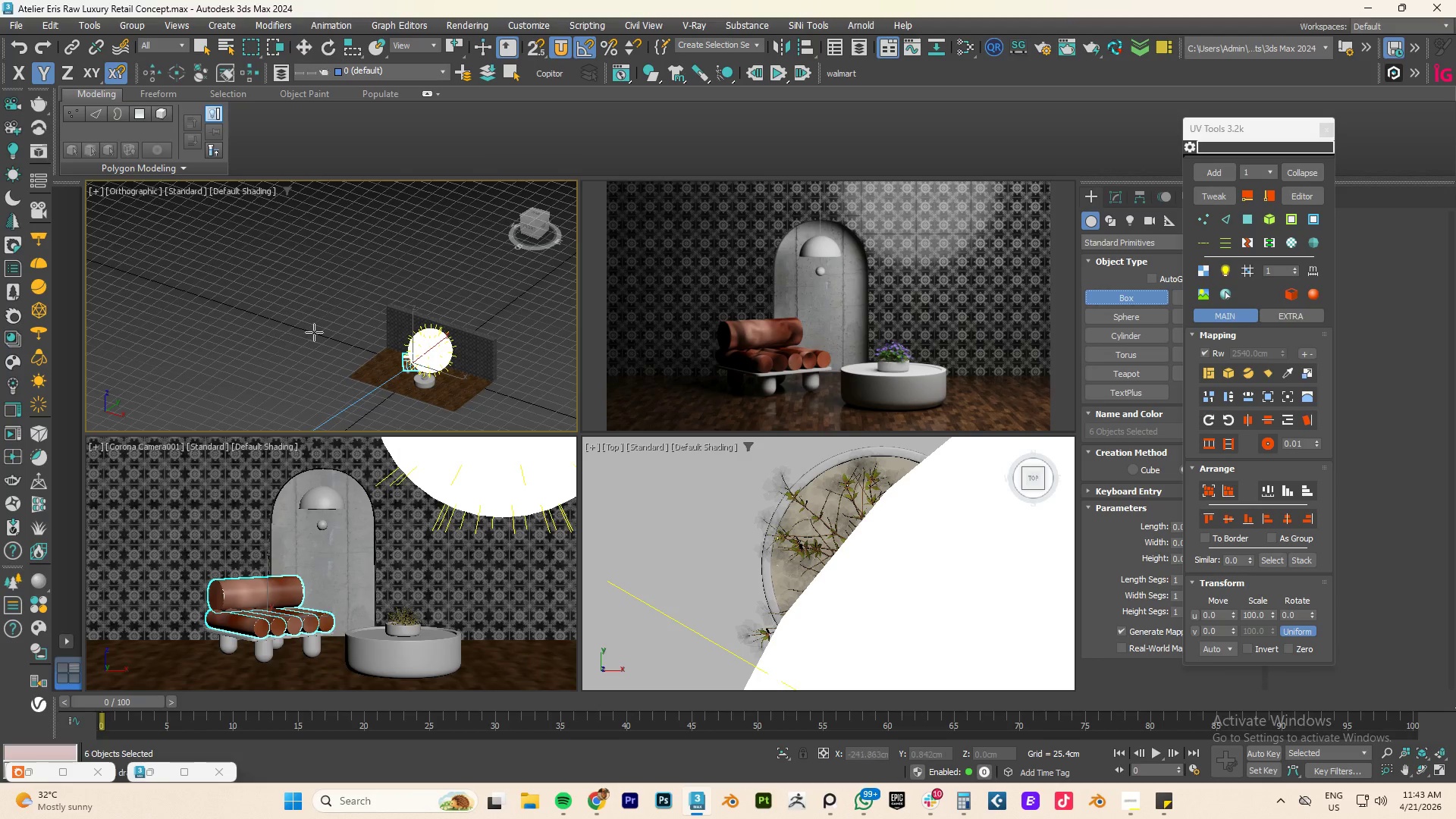 
left_click_drag(start_coordinate=[317, 333], to_coordinate=[328, 354])
 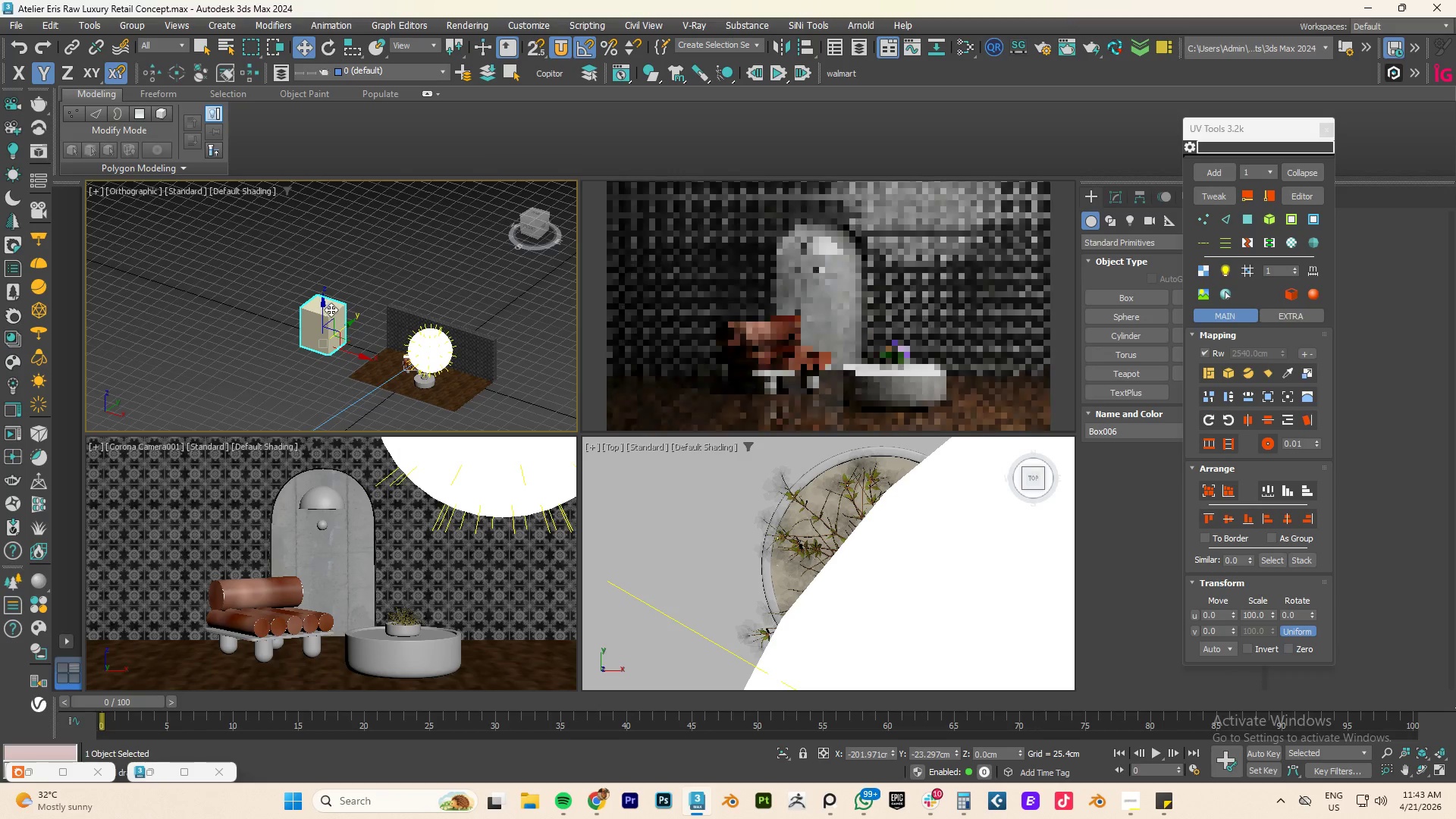 
double_click([362, 292])
 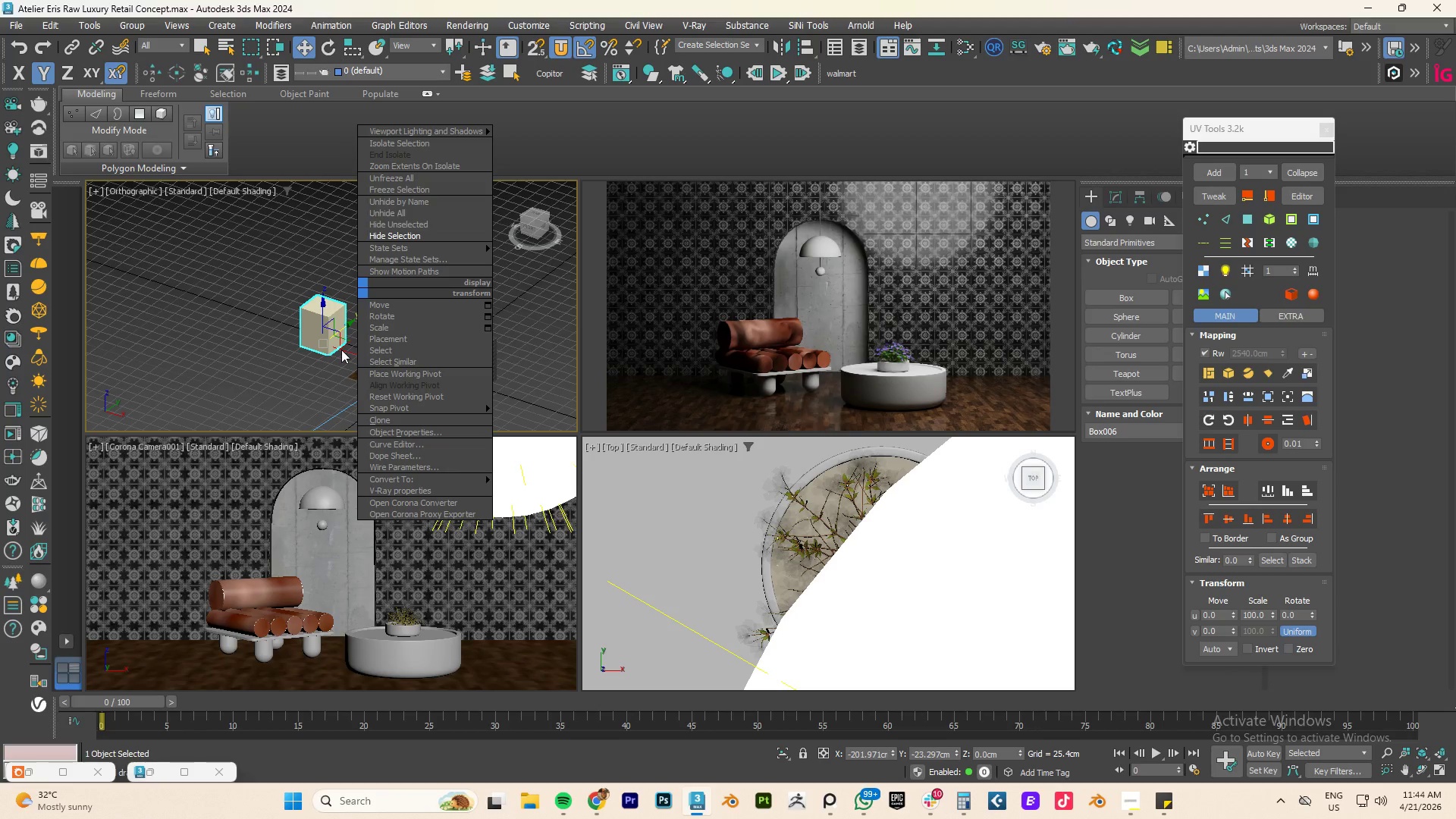 
left_click([297, 373])
 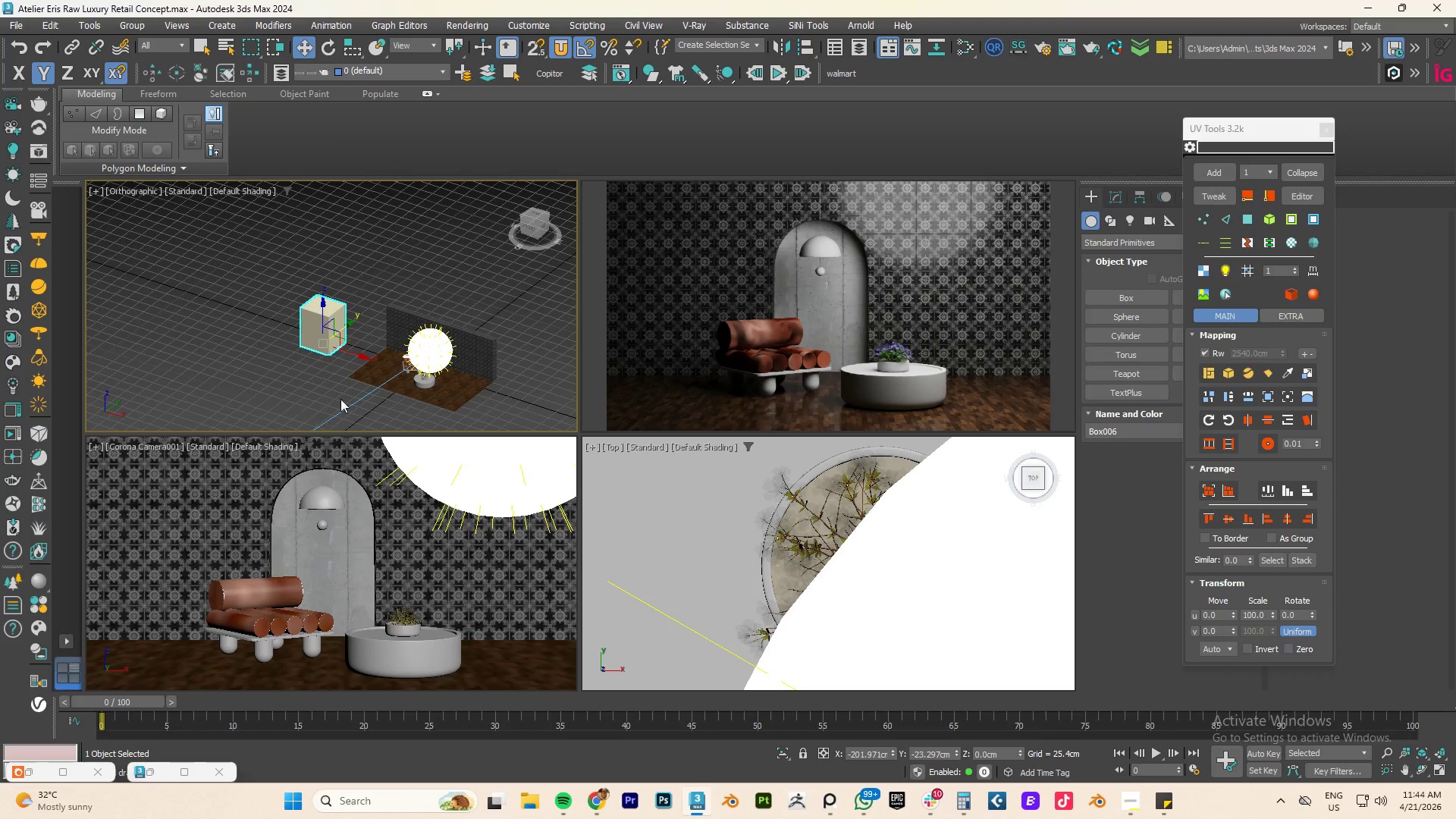 
scroll: coordinate [410, 385], scroll_direction: up, amount: 3.0
 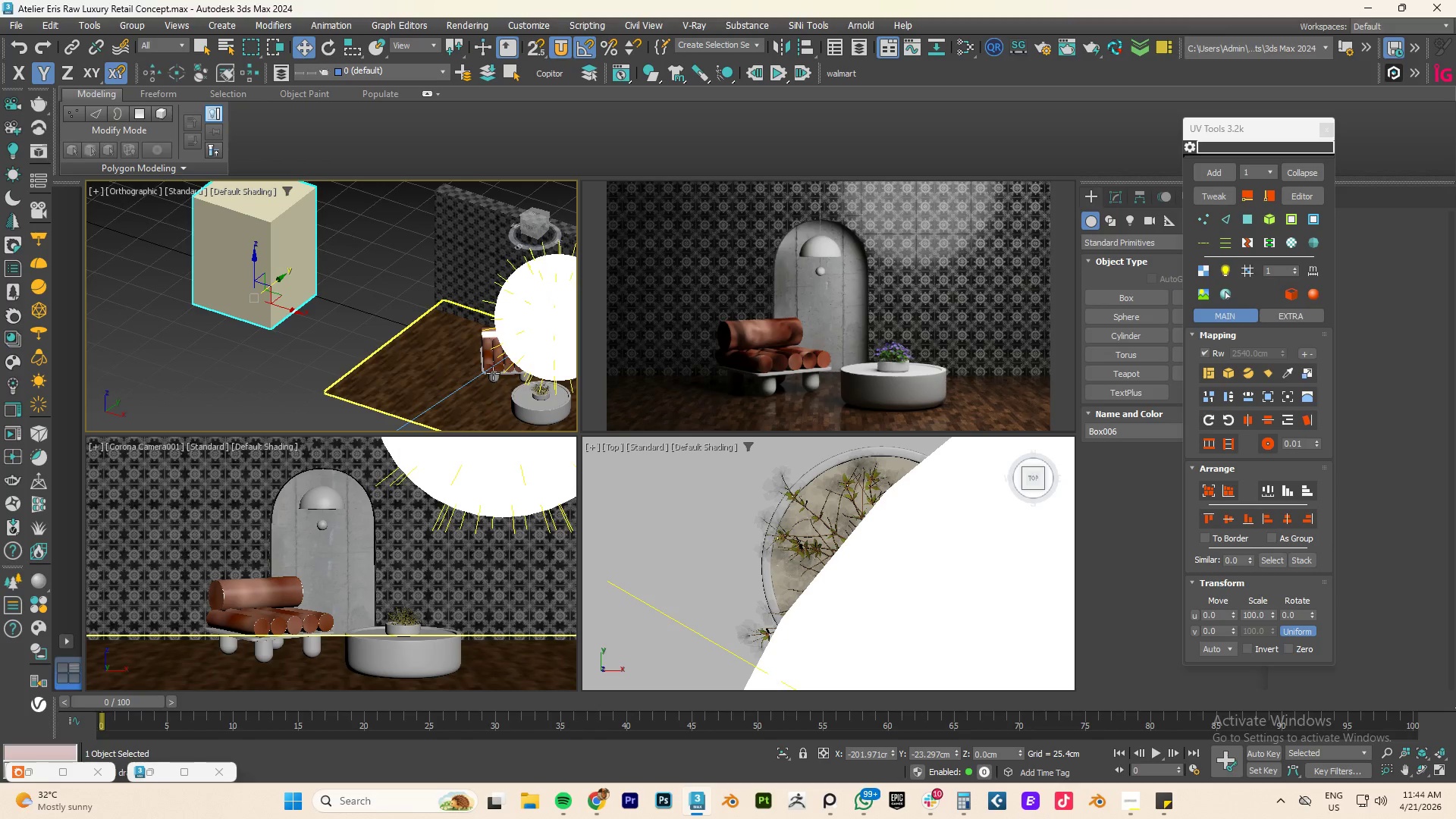 
hold_key(key=AltLeft, duration=0.45)
 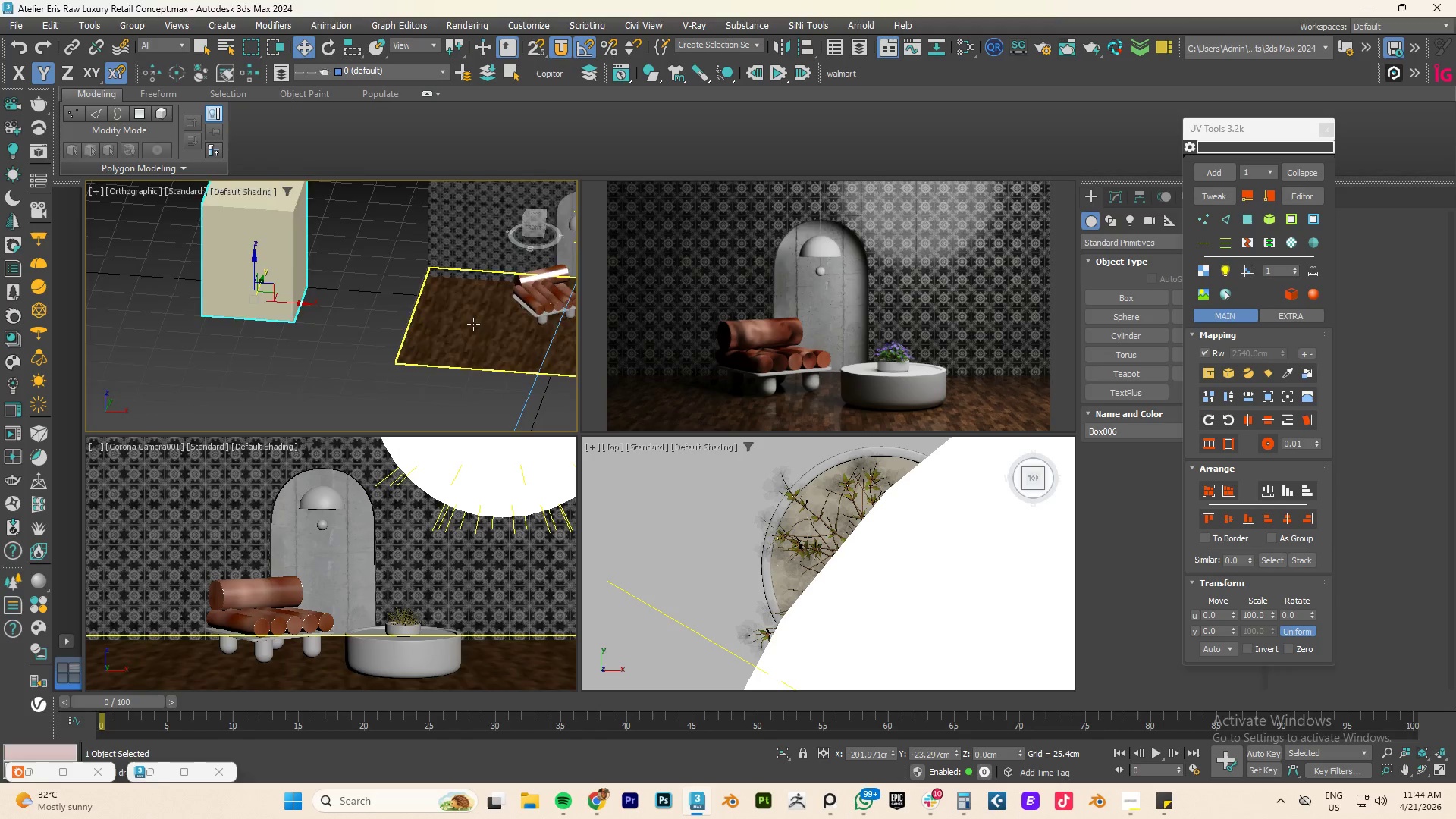 
scroll: coordinate [469, 324], scroll_direction: down, amount: 2.0
 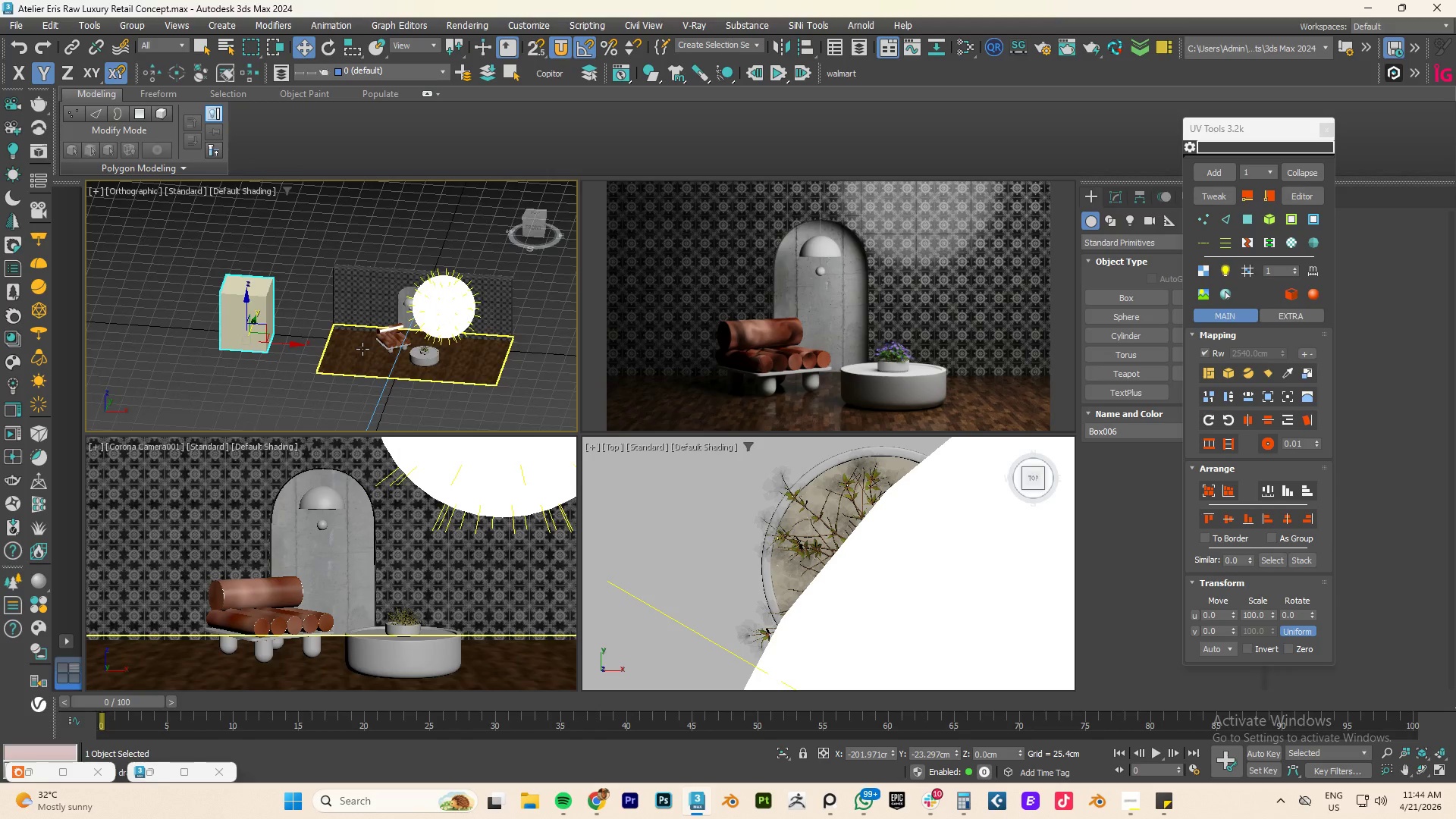 
scroll: coordinate [386, 346], scroll_direction: up, amount: 2.0
 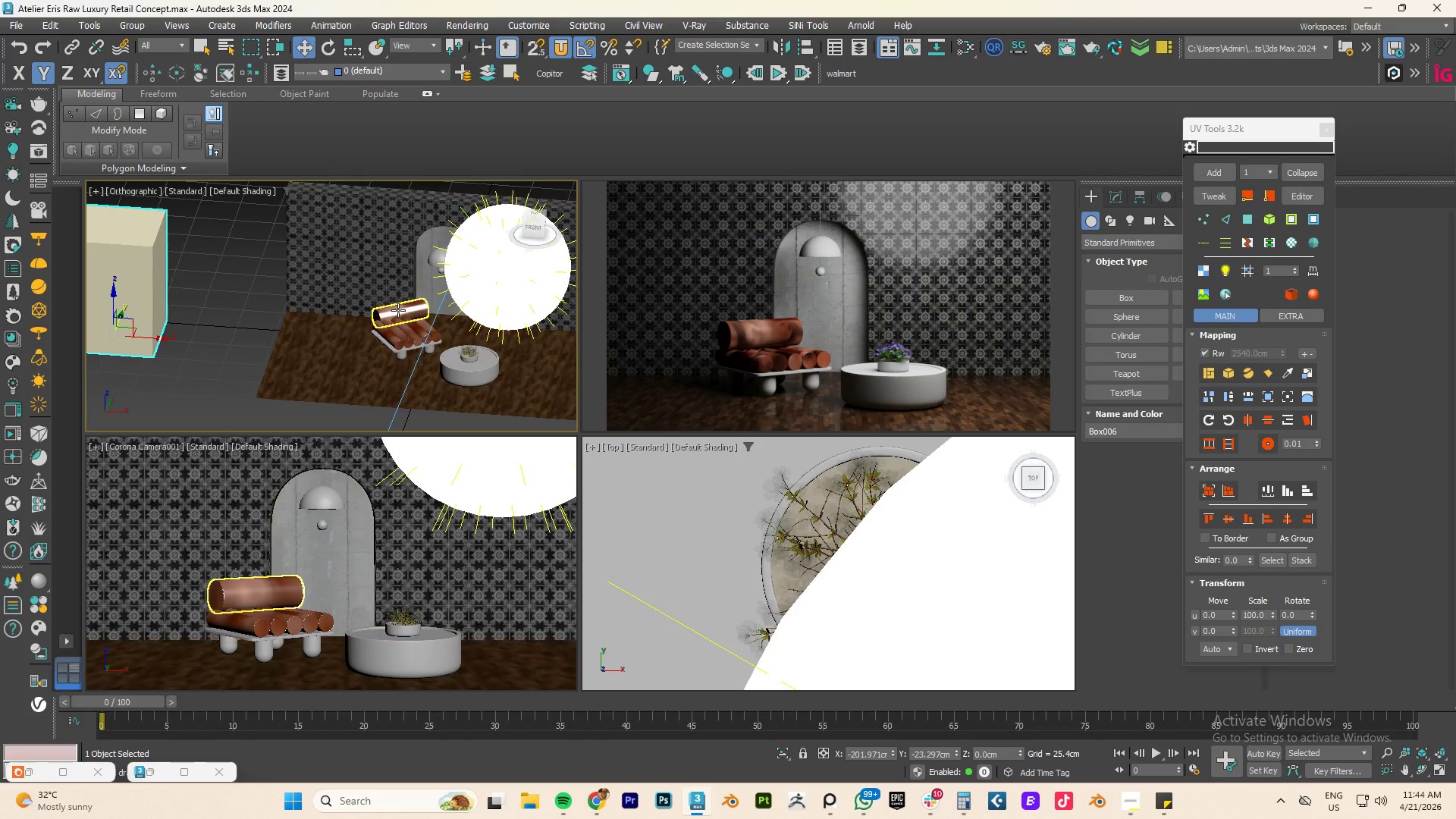 
left_click([398, 310])
 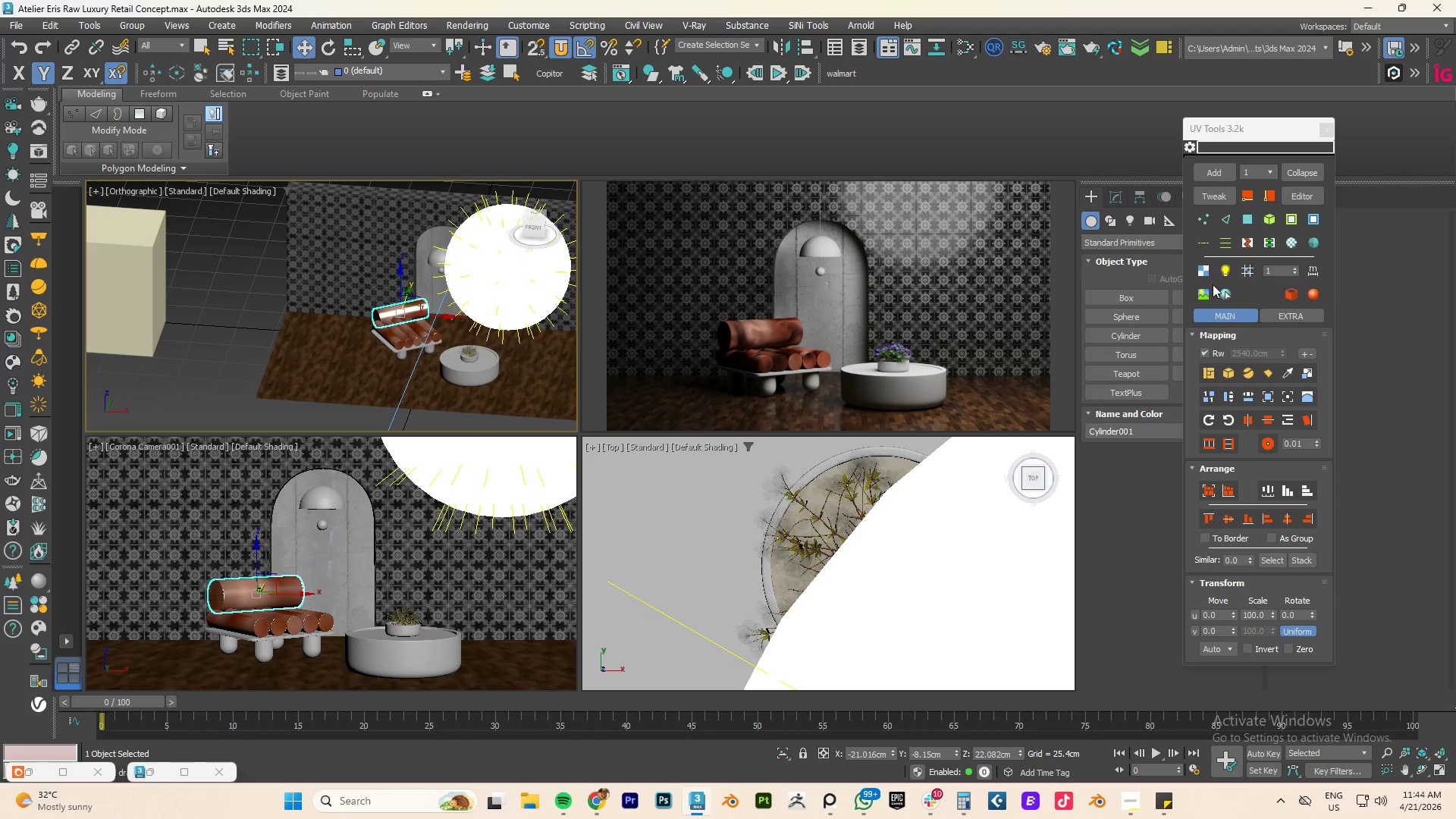 
left_click([1293, 372])
 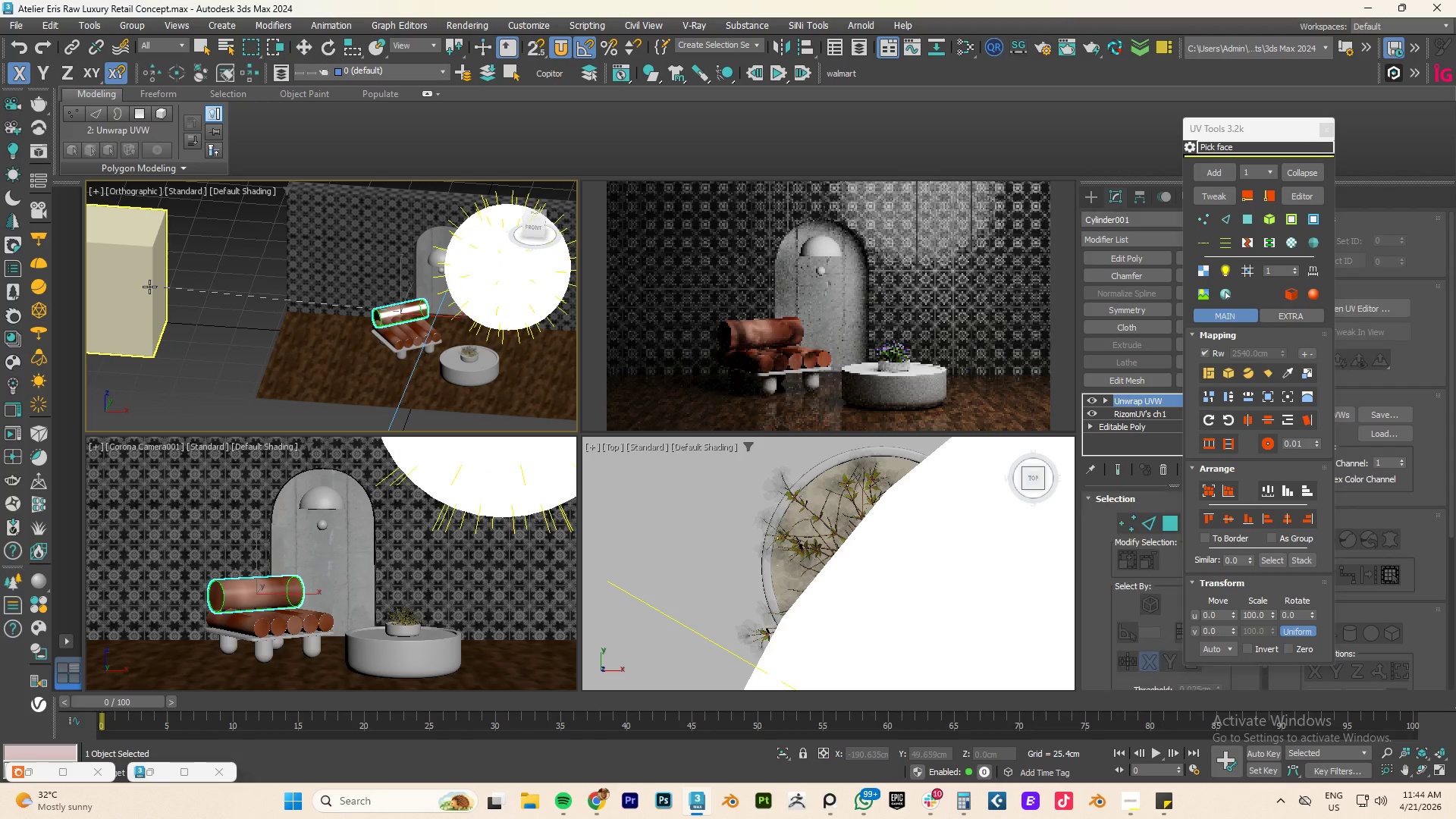 
left_click([150, 286])
 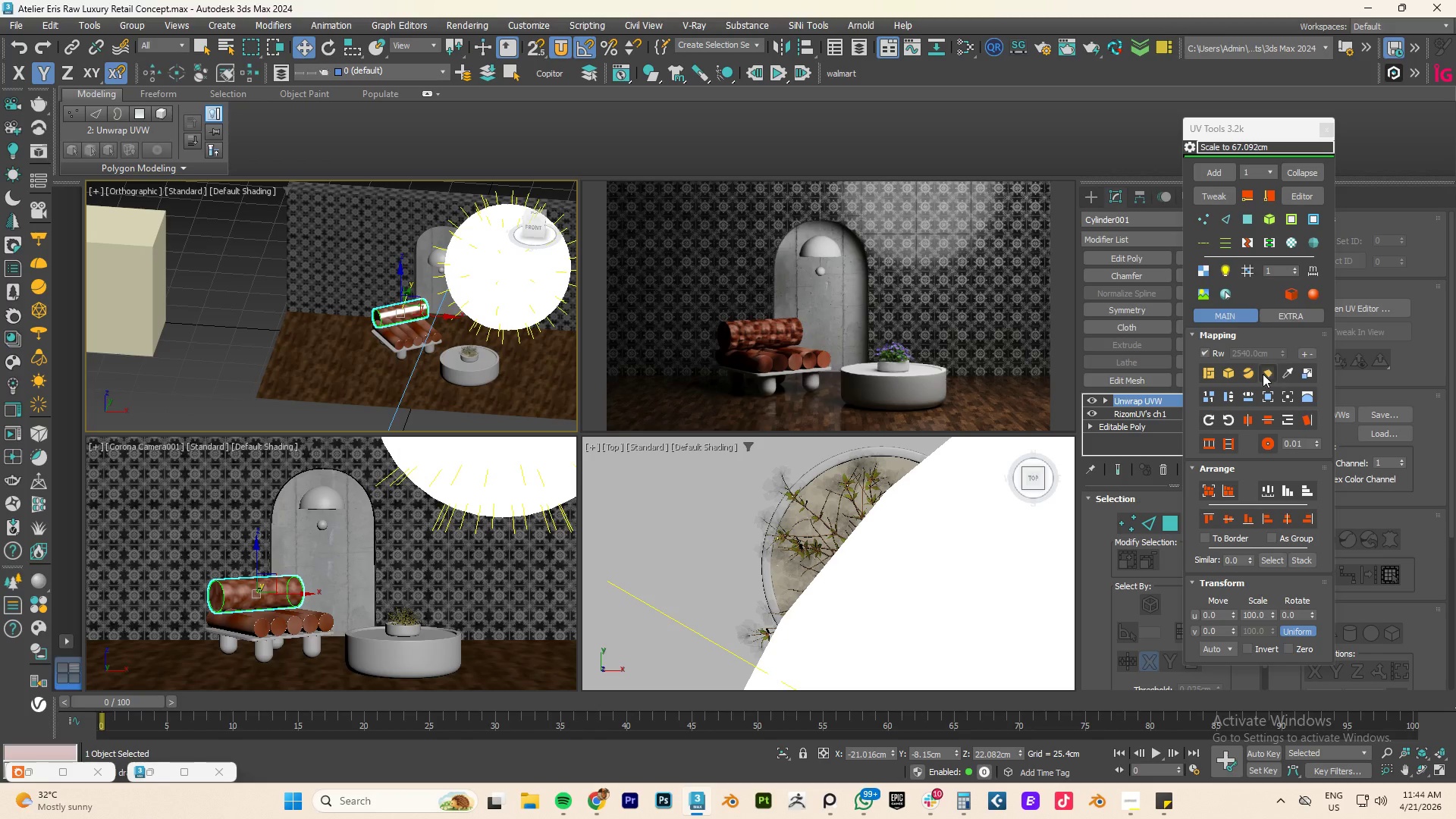 
left_click([1272, 336])
 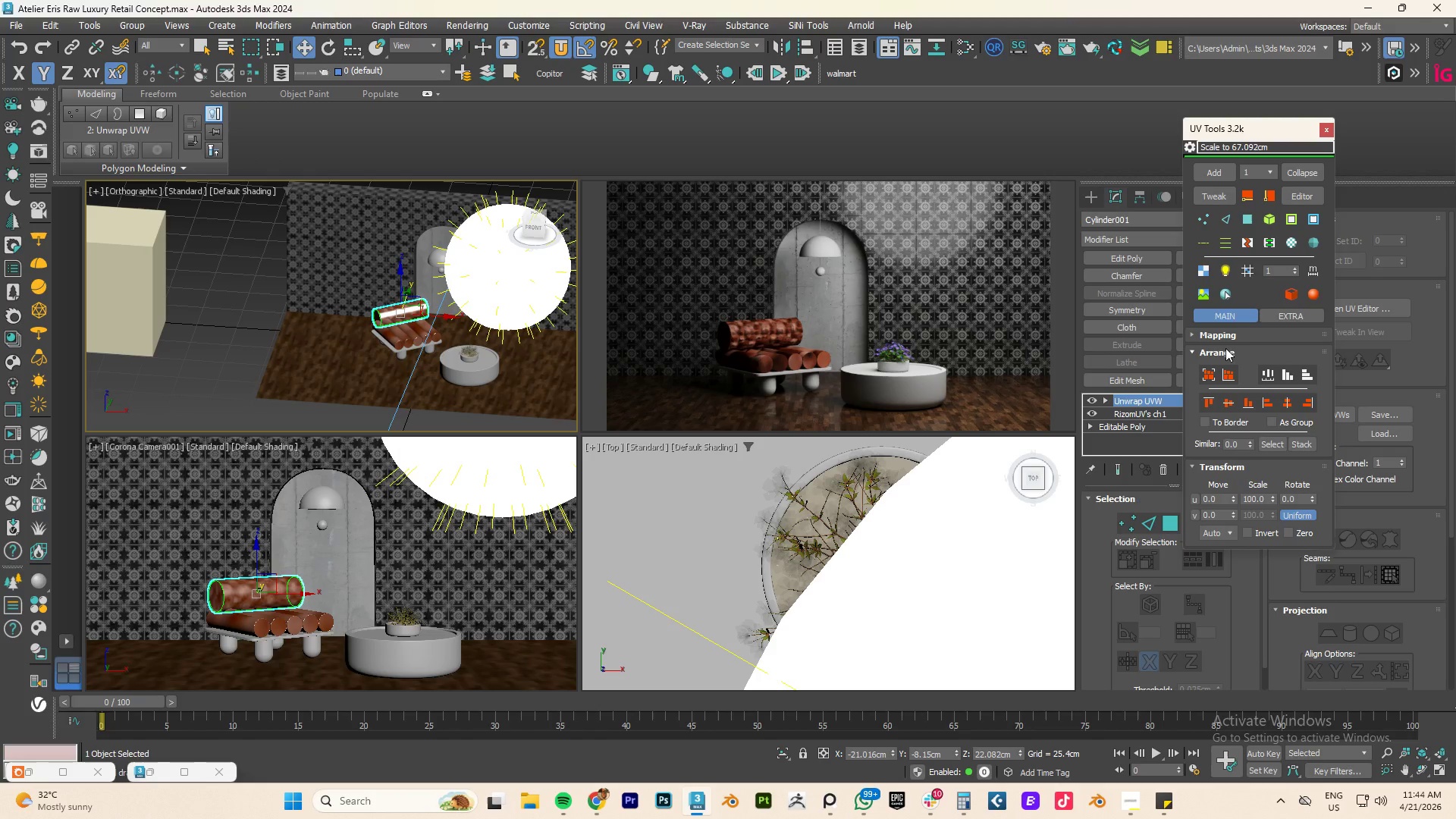 
left_click([1238, 337])
 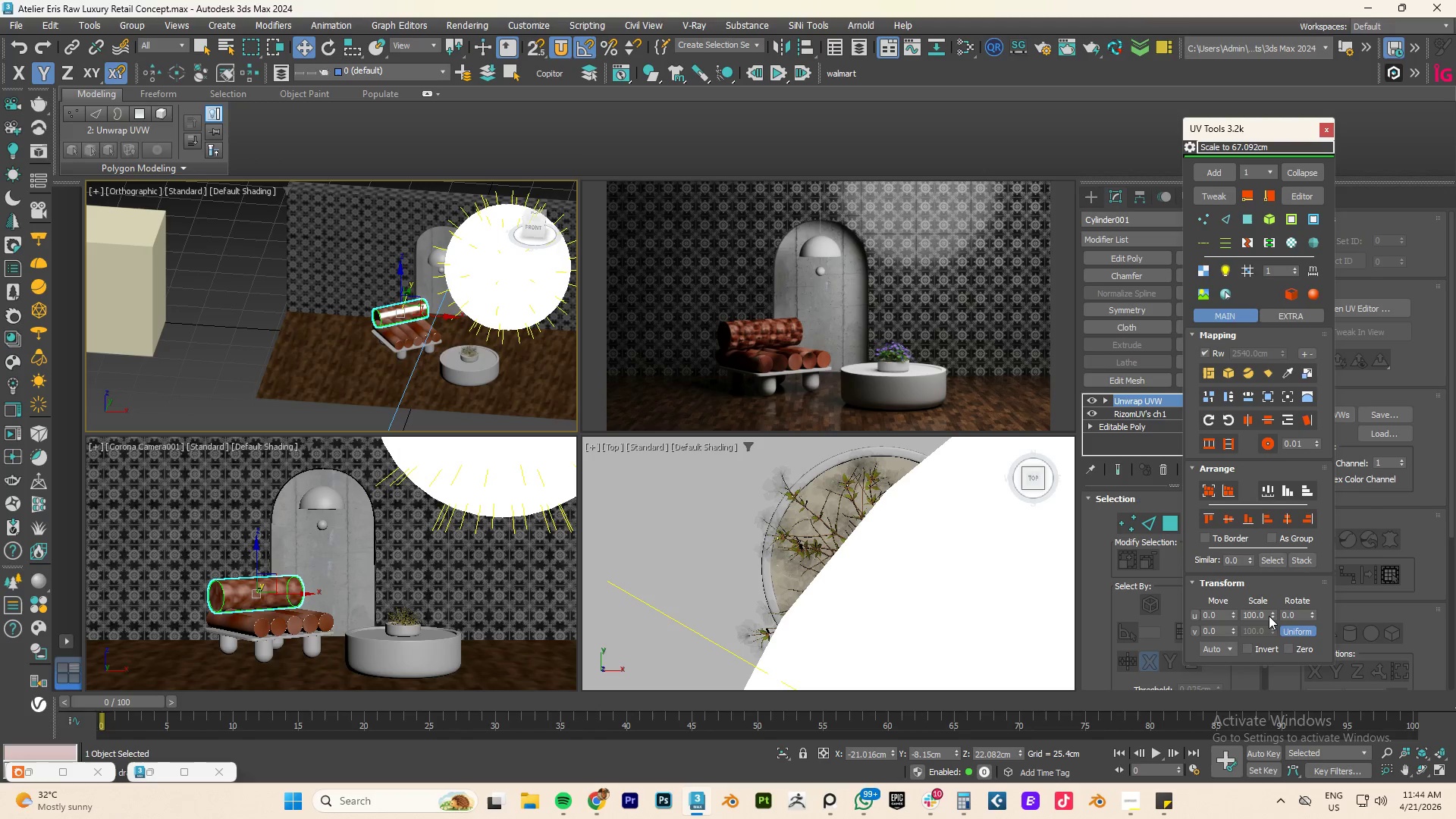 
left_click_drag(start_coordinate=[1270, 613], to_coordinate=[1194, 488])
 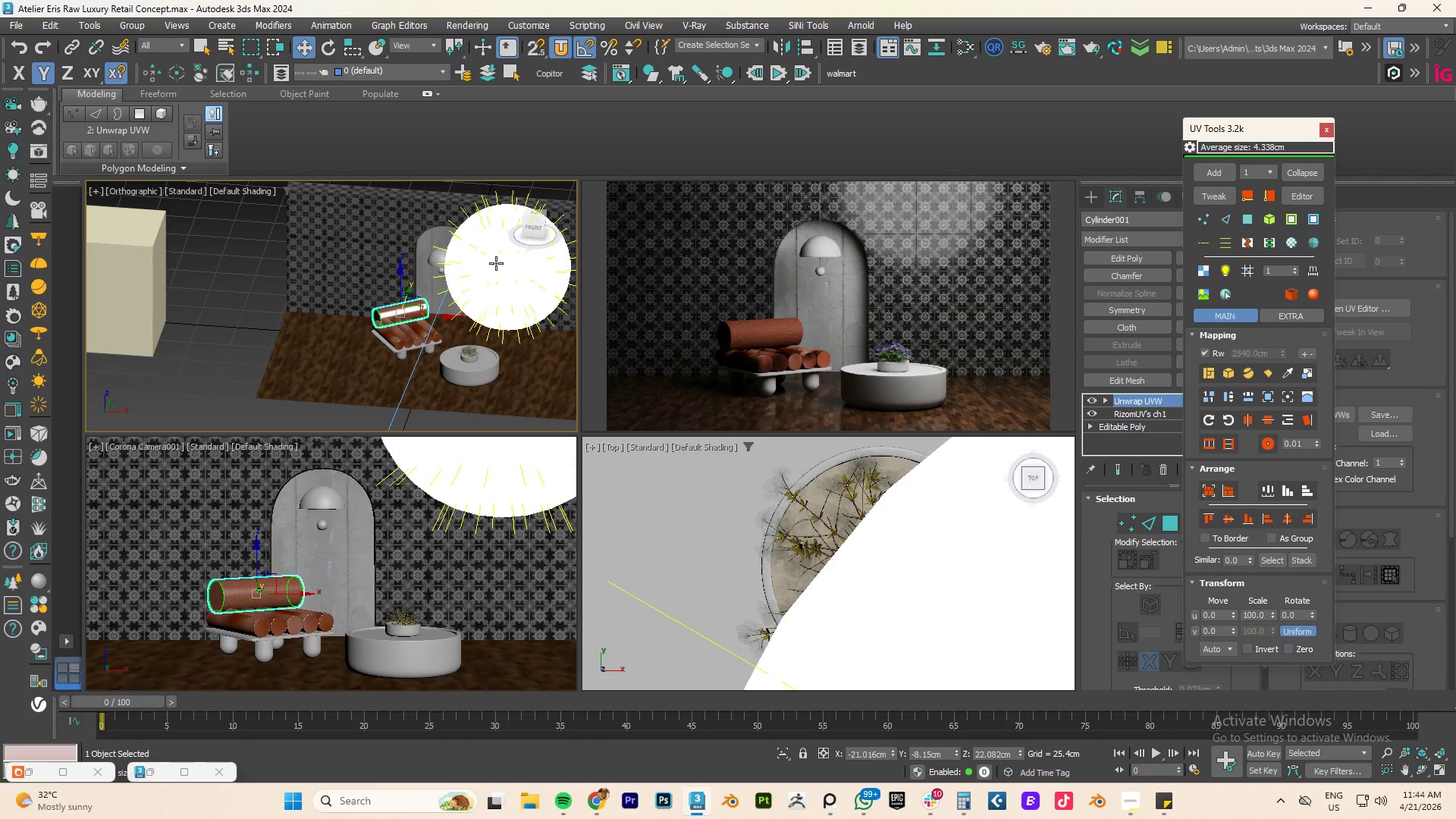 
left_click([495, 283])
 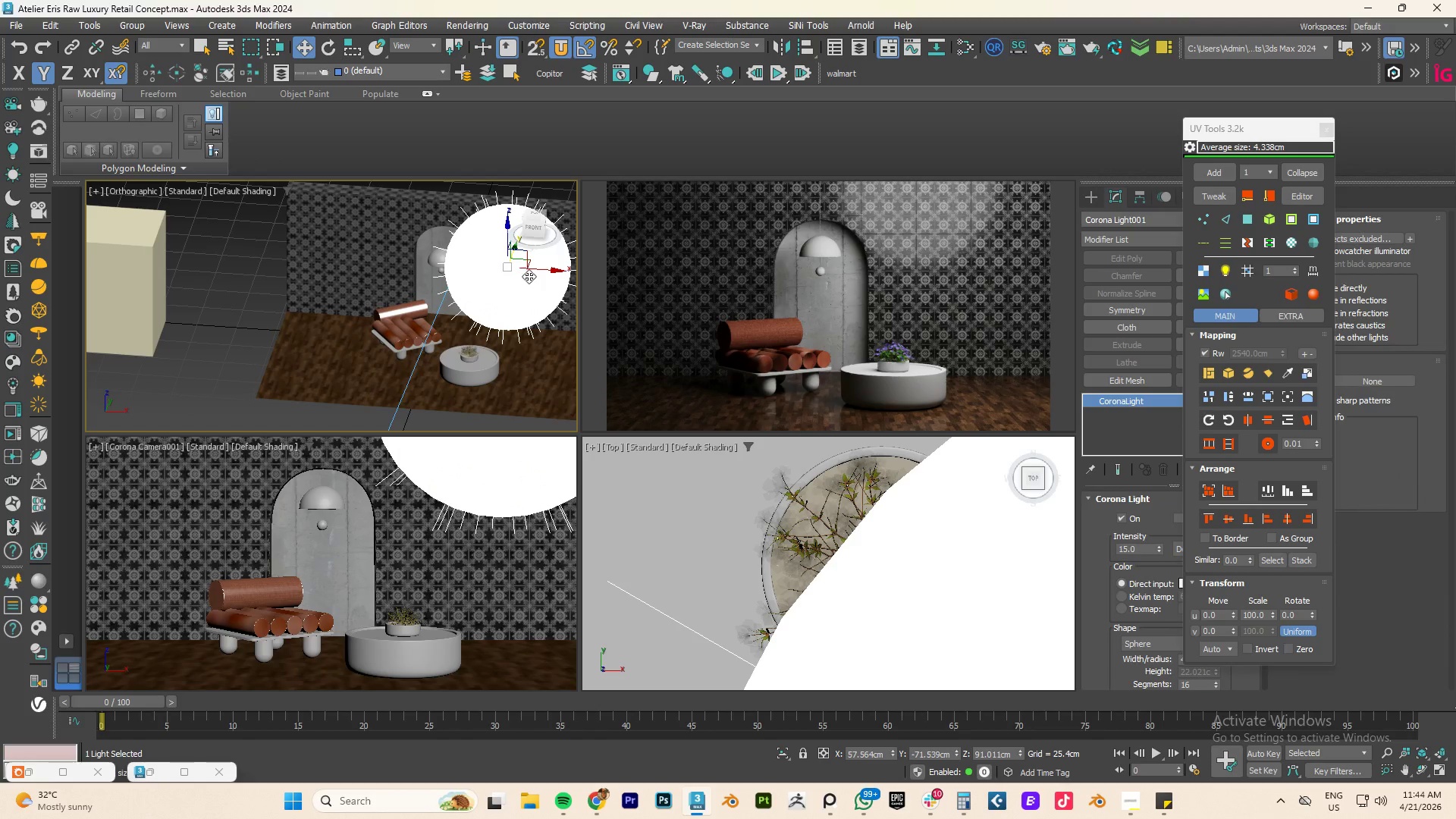 
hold_key(key=ShiftLeft, duration=3.91)
left_click_drag(start_coordinate=[551, 268], to_coordinate=[331, 278])
 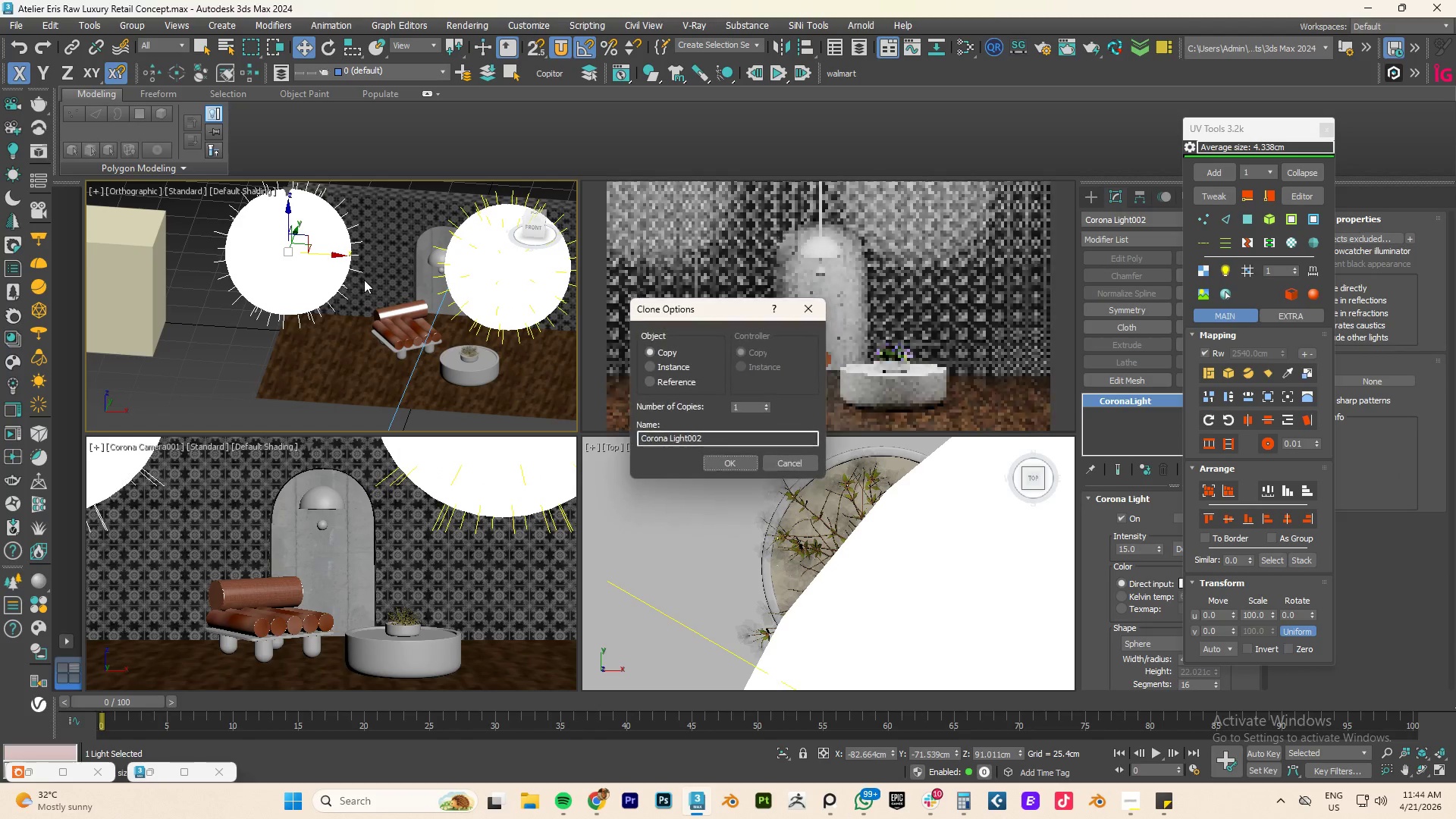 
hold_key(key=AltLeft, duration=0.33)
 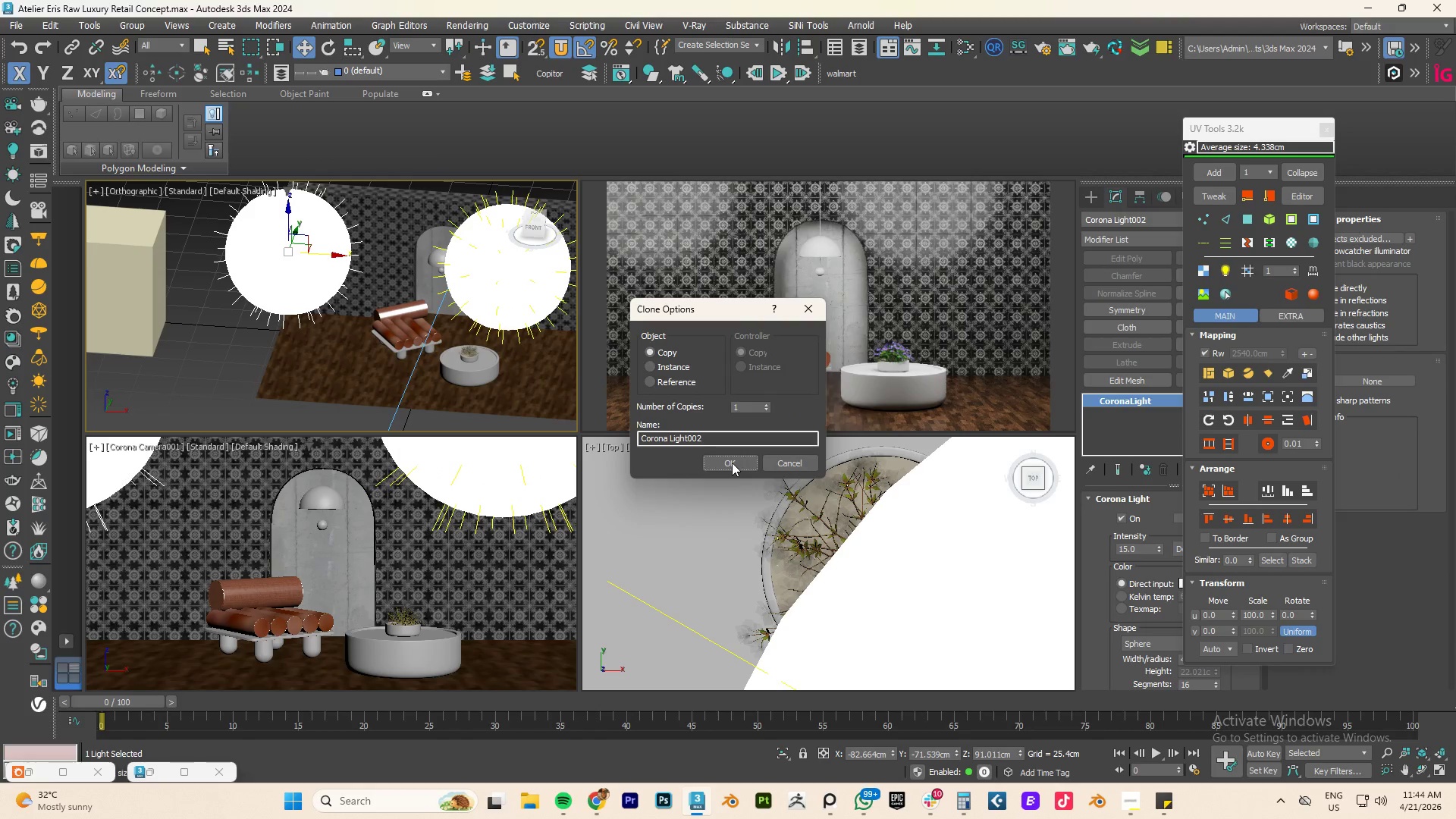 
left_click([733, 463])
 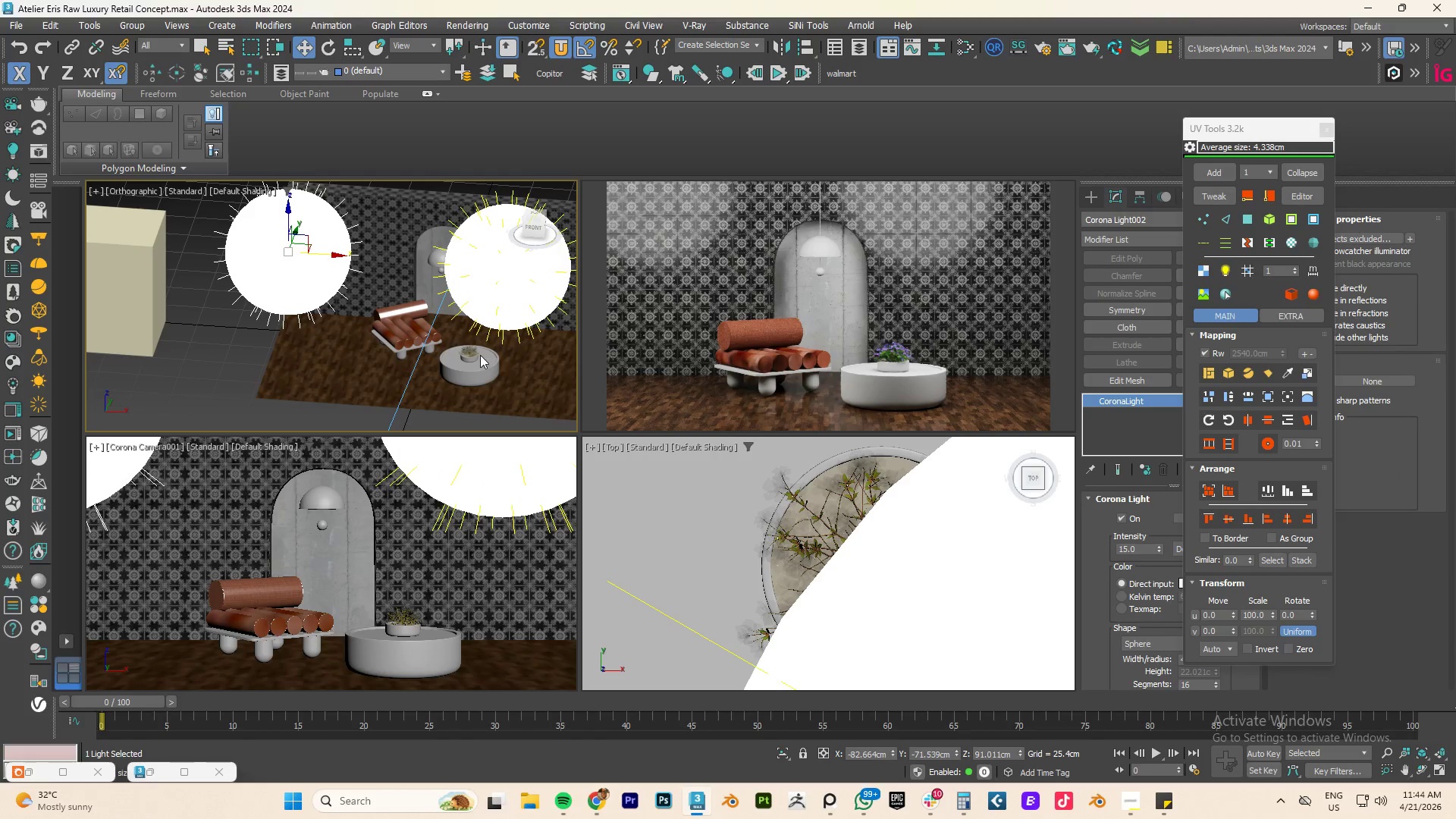 
hold_key(key=AltLeft, duration=0.73)
 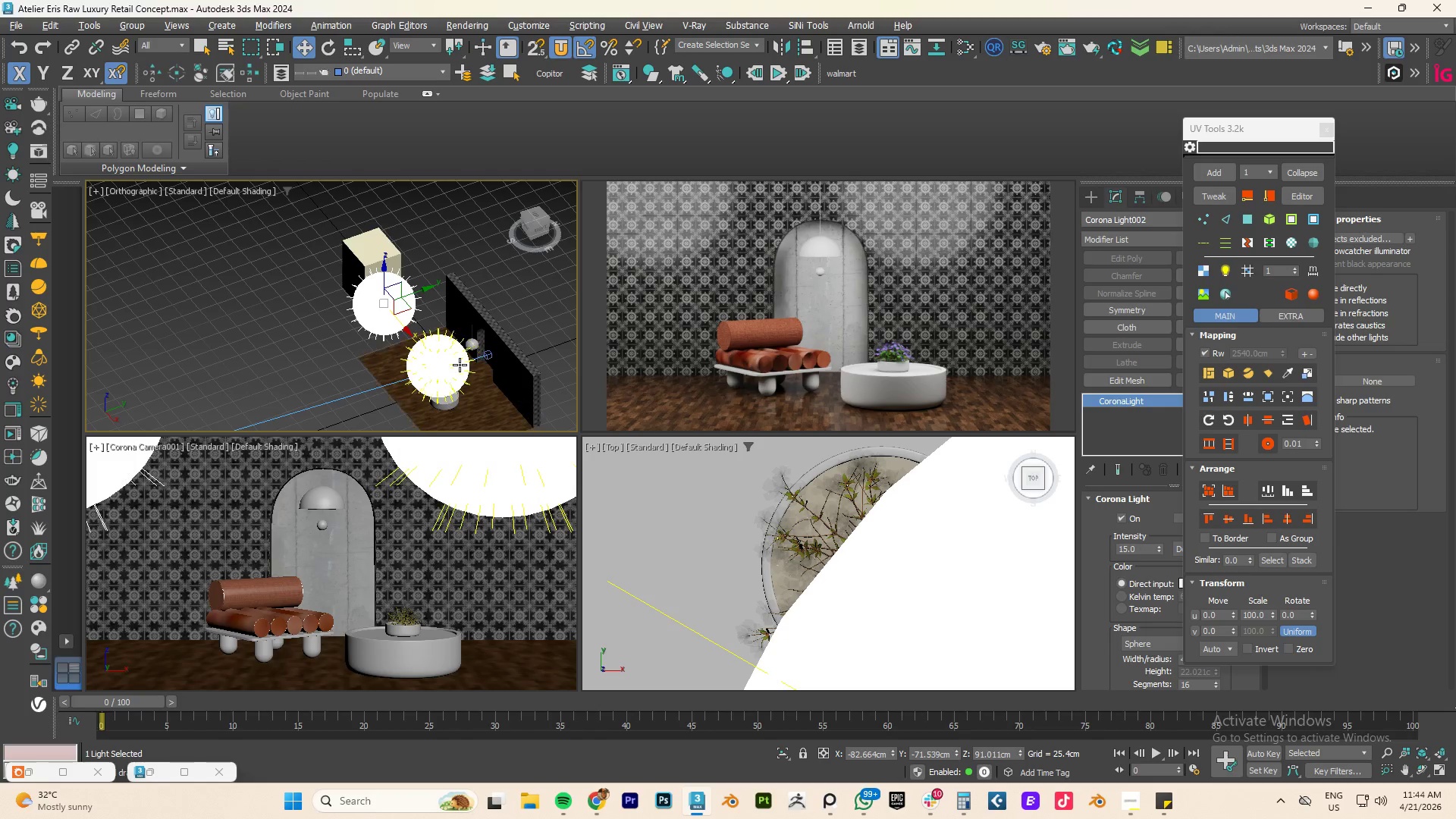 
scroll: coordinate [480, 355], scroll_direction: down, amount: 2.0
 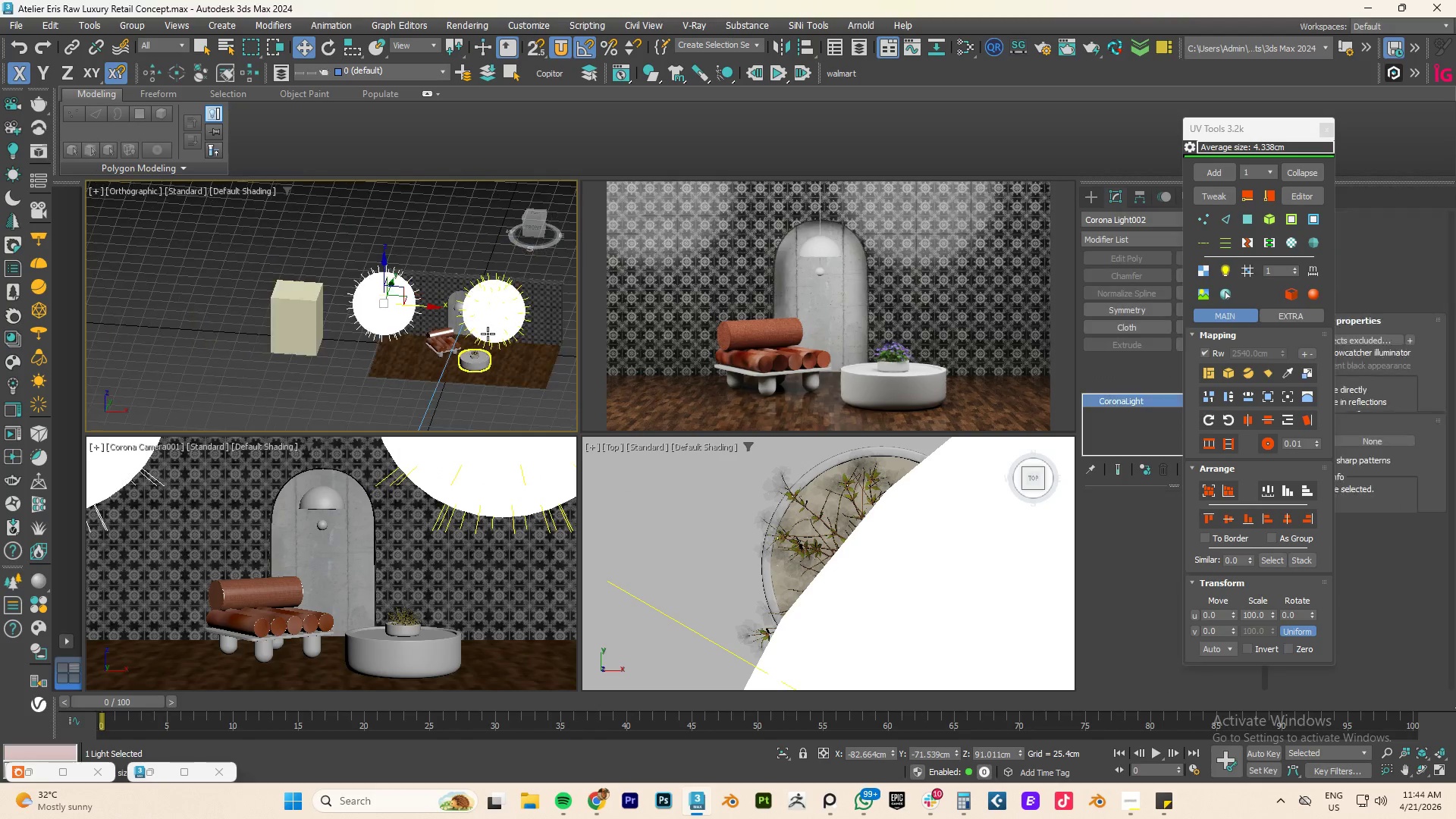 
left_click([460, 365])
 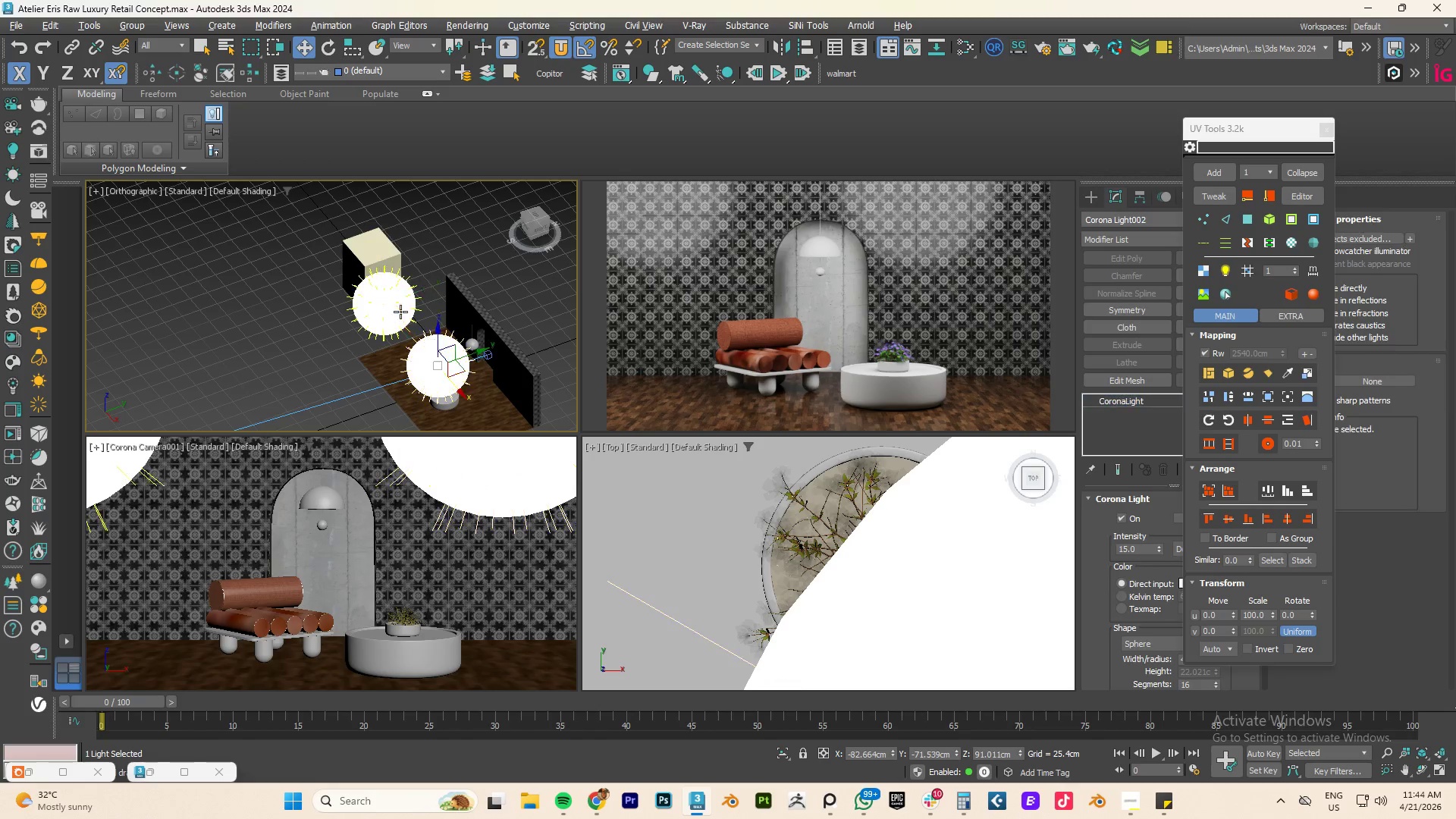 
hold_key(key=ControlLeft, duration=0.7)
left_click([391, 304])
 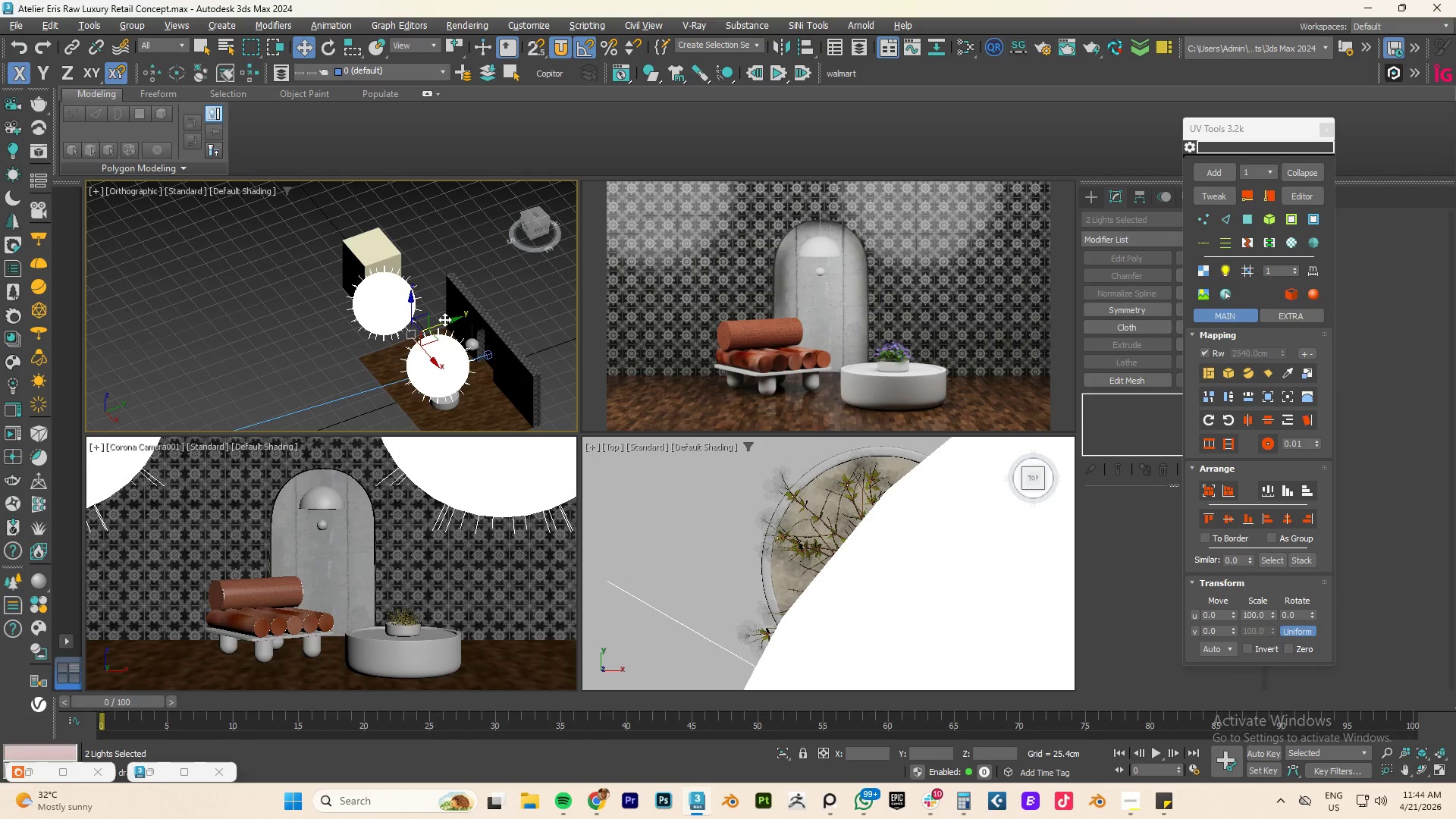 
left_click_drag(start_coordinate=[444, 319], to_coordinate=[414, 334])
 